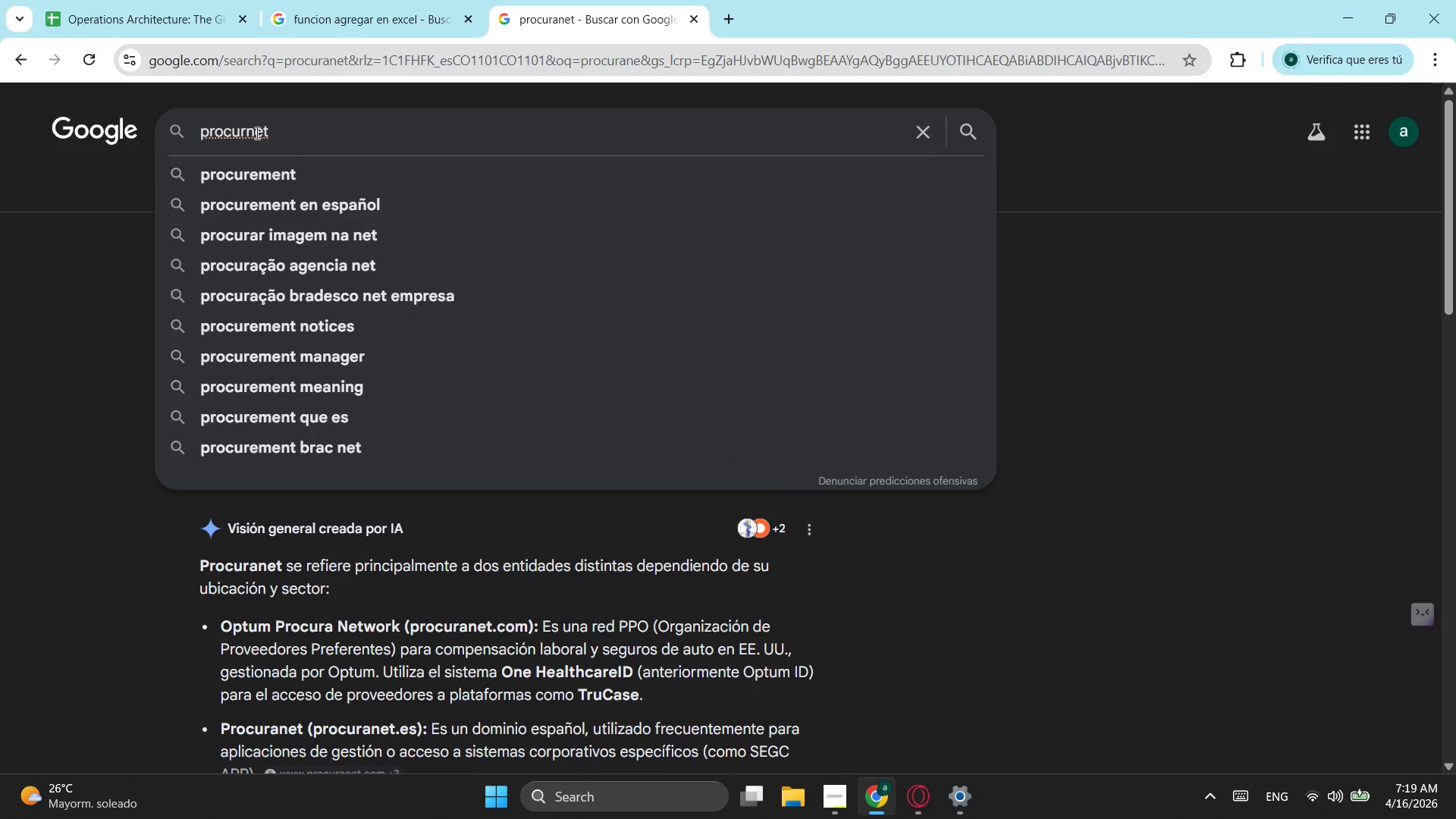 
key(ArrowDown)
 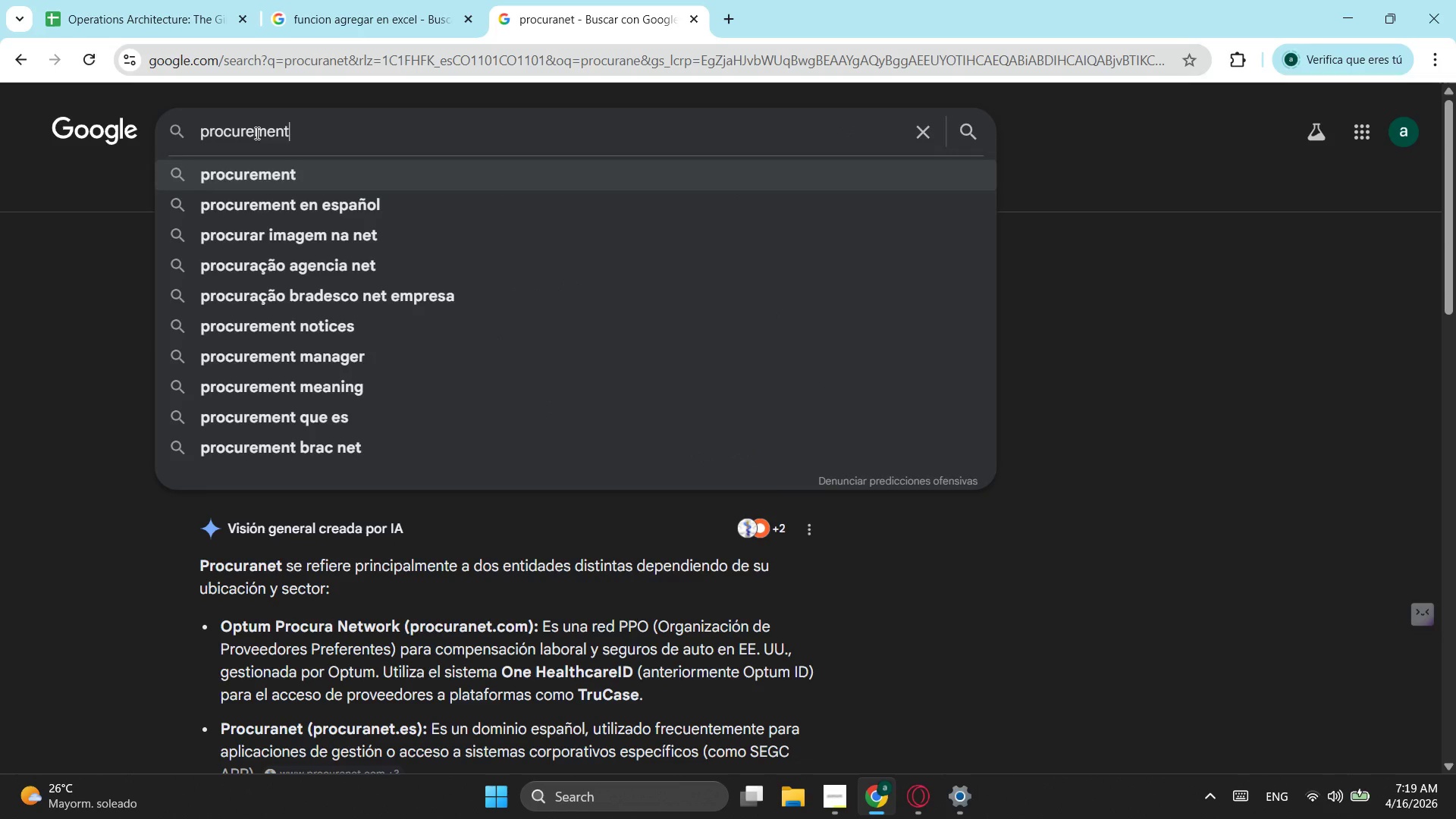 
key(ArrowRight)
 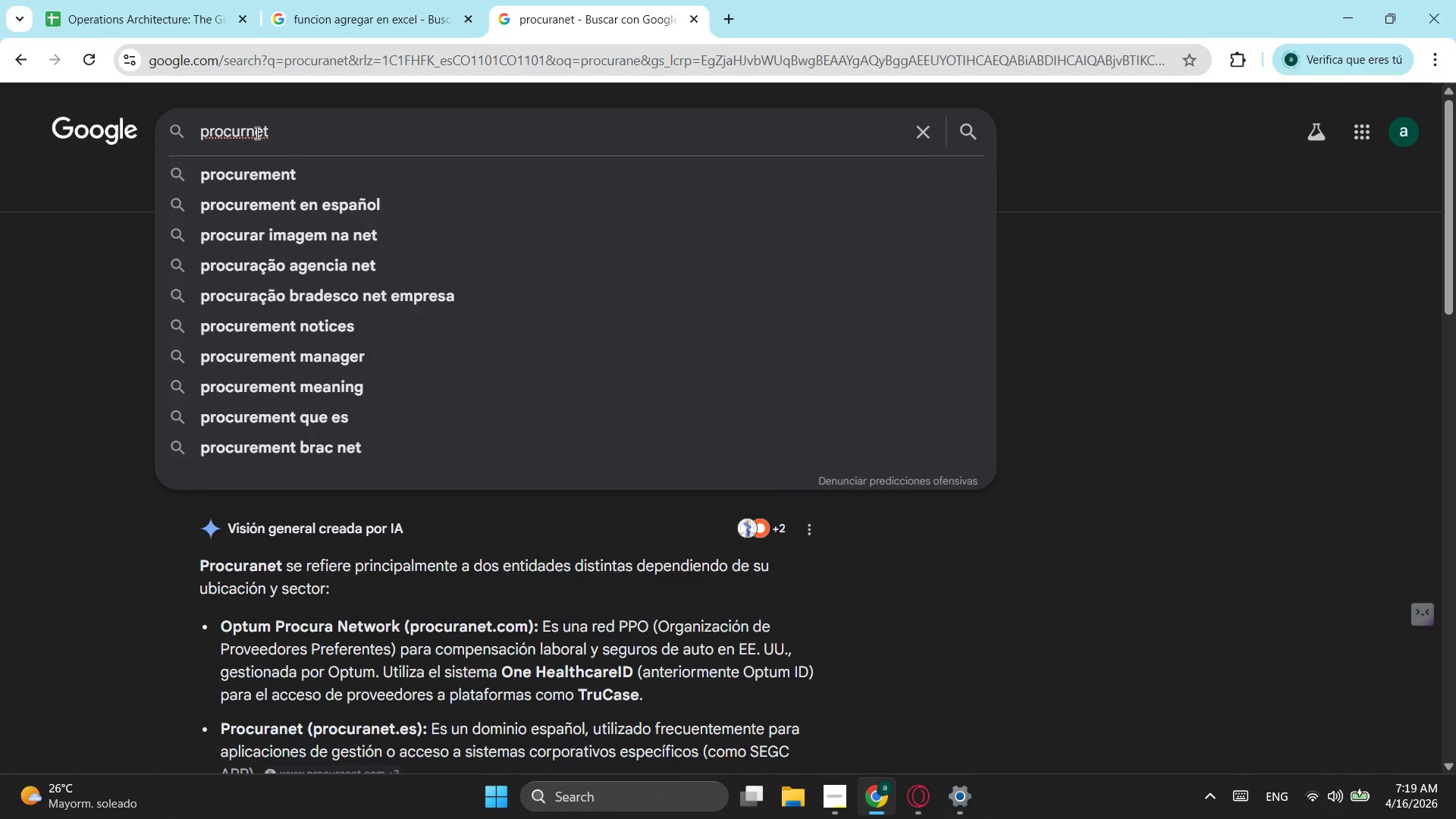 
key(Backspace)
key(Backspace)
key(Backspace)
type(tra)
 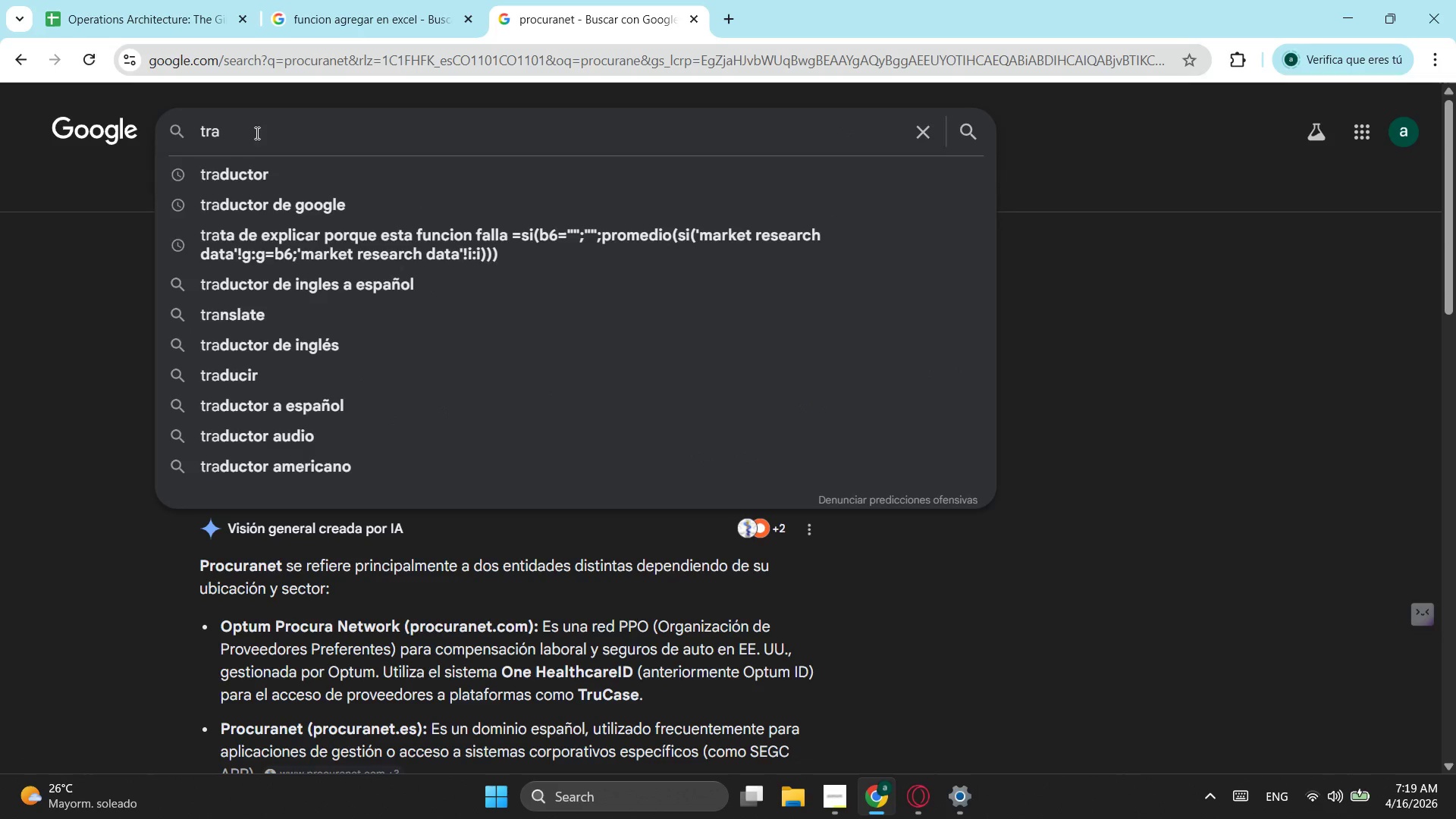 
key(ArrowDown)
 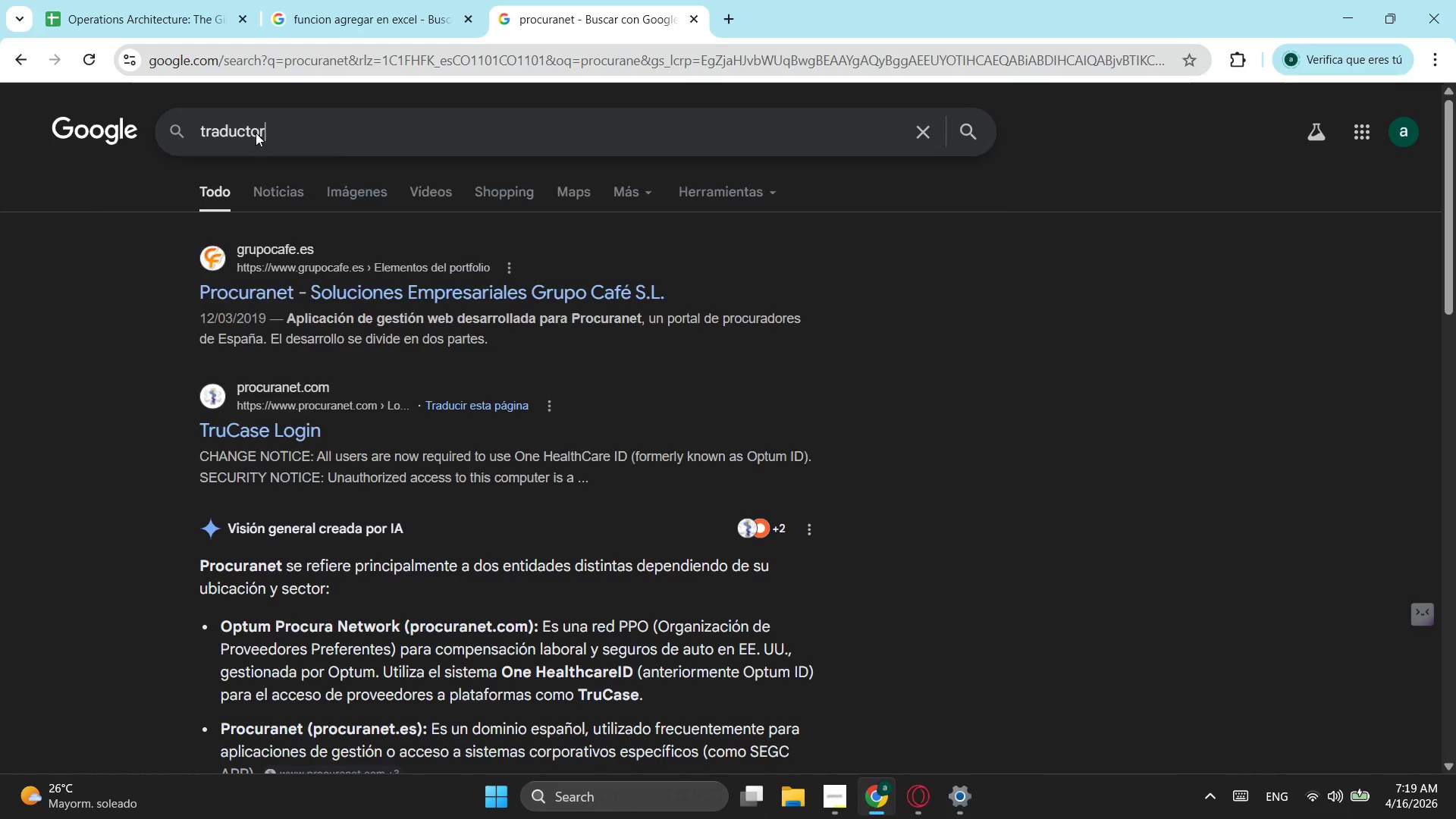 
key(Enter)
 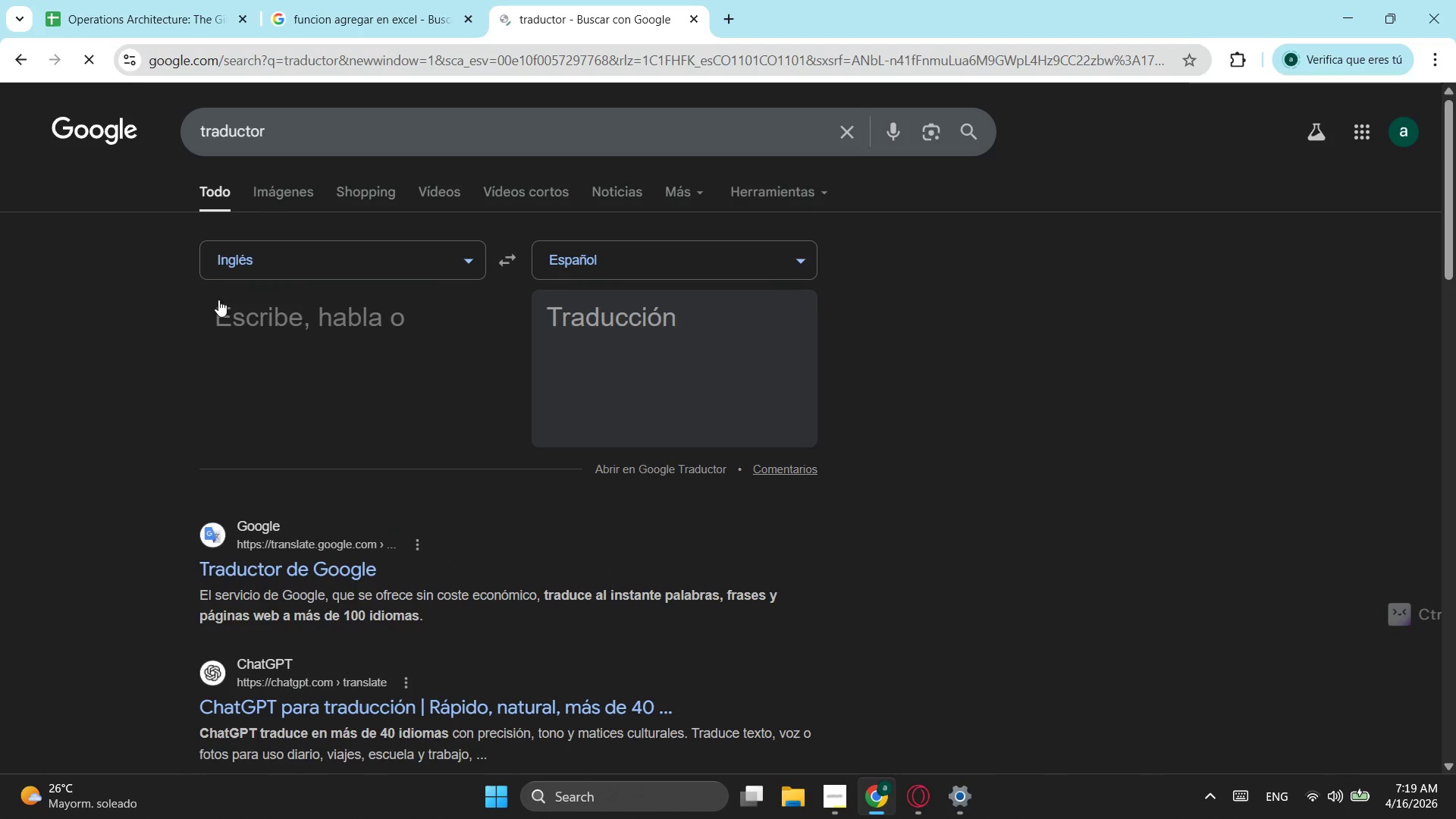 
left_click([88, 0])
 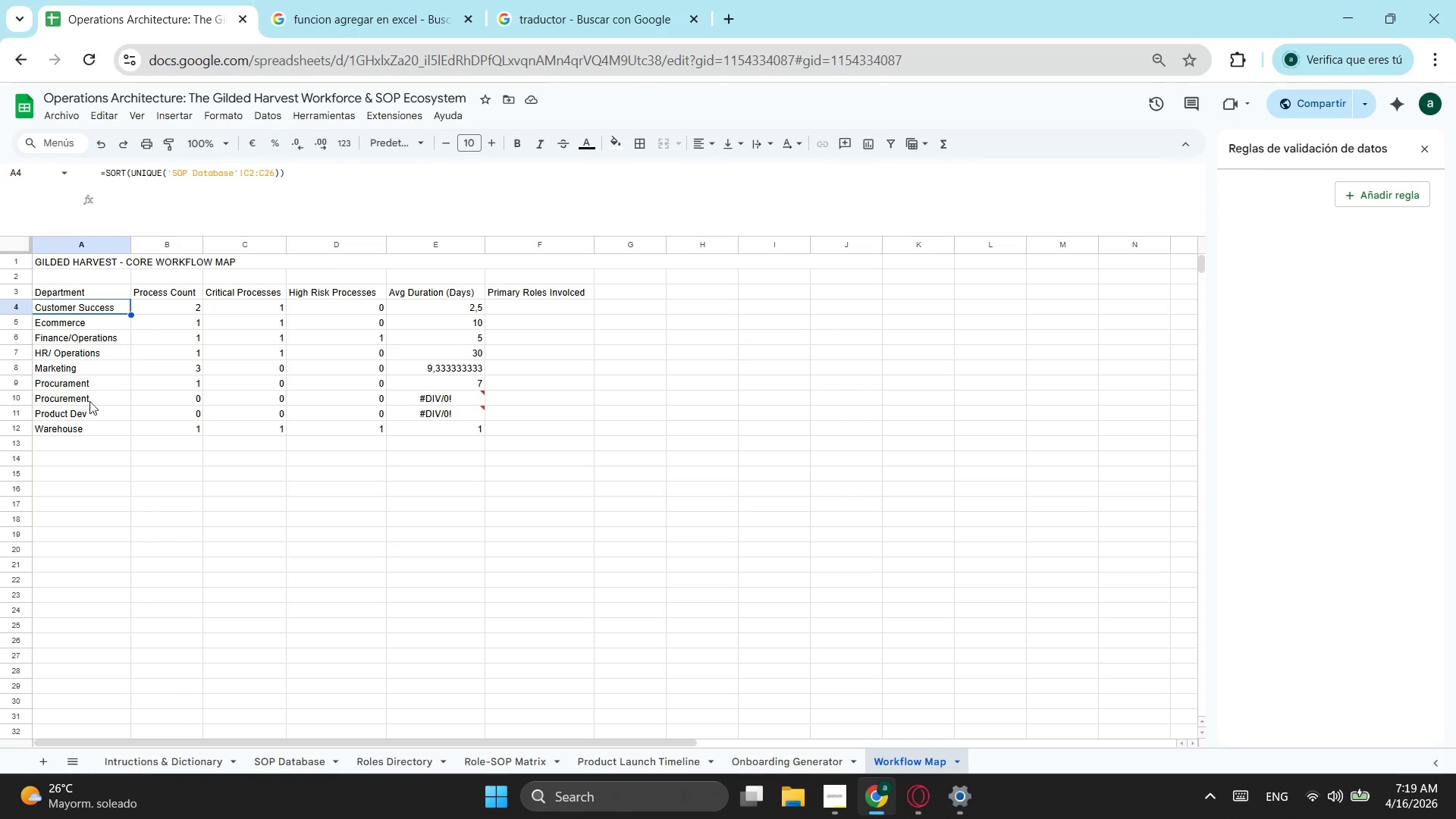 
left_click([96, 387])
 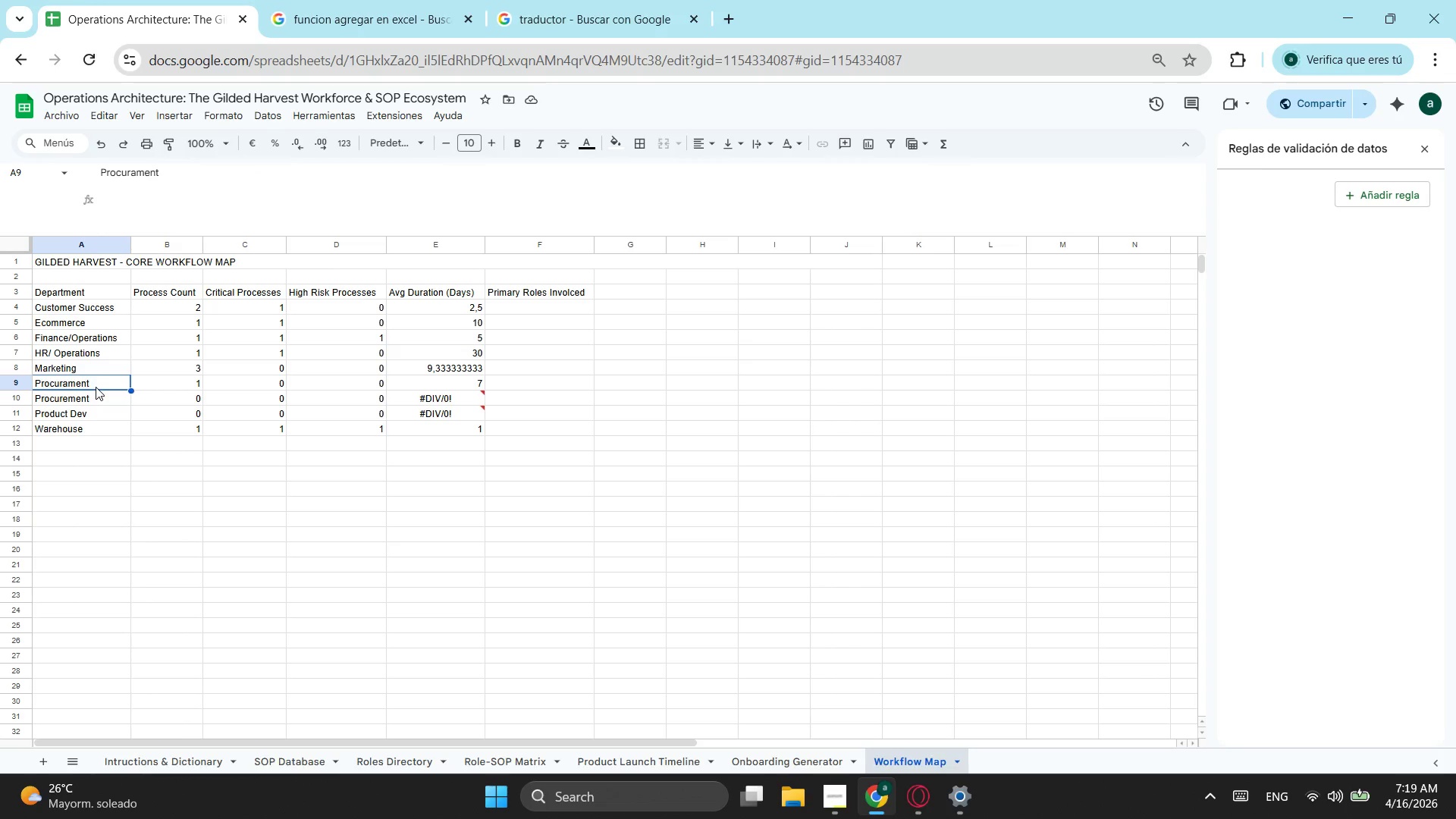 
key(Control+ControlLeft)
 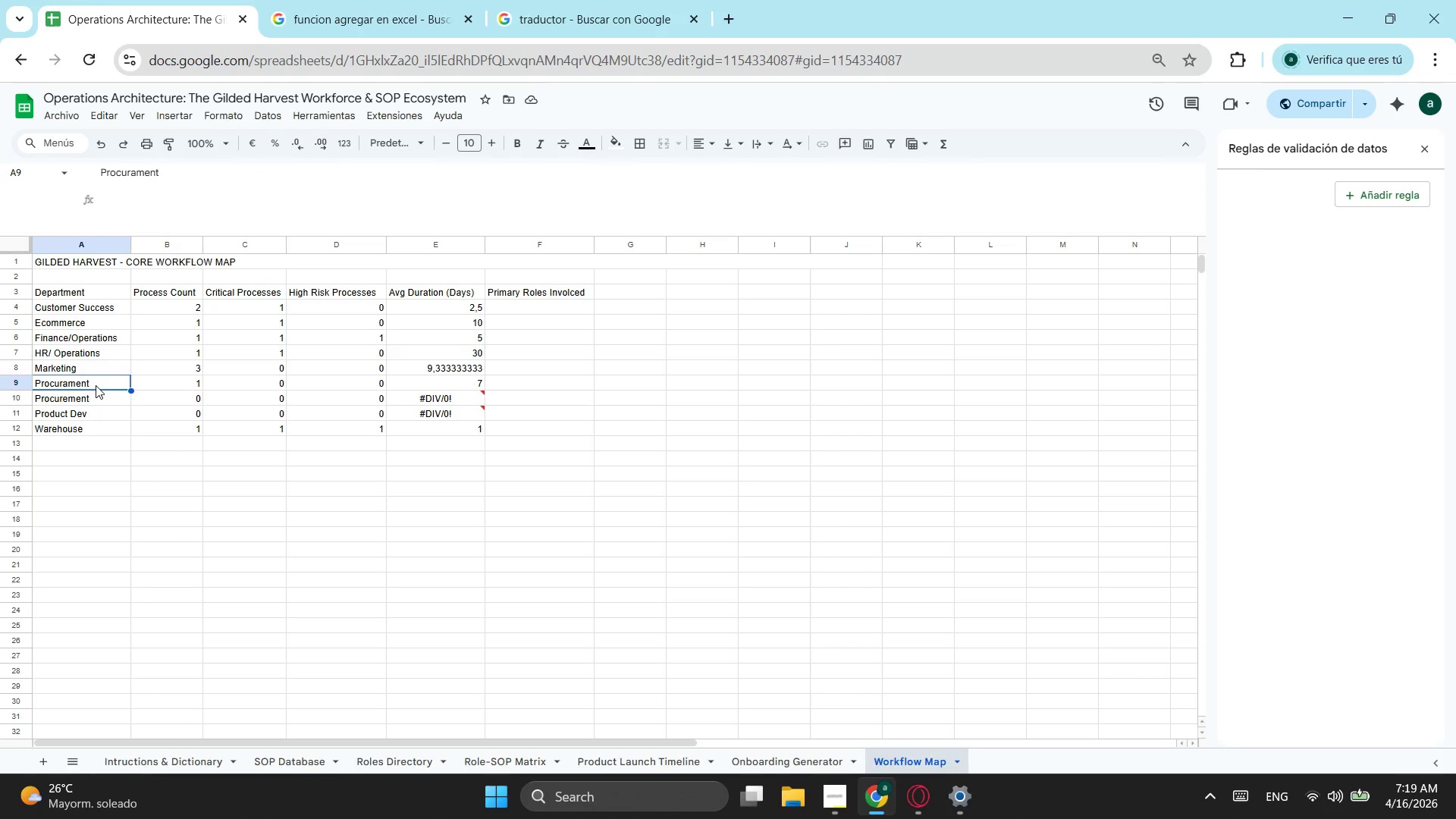 
key(Control+C)
 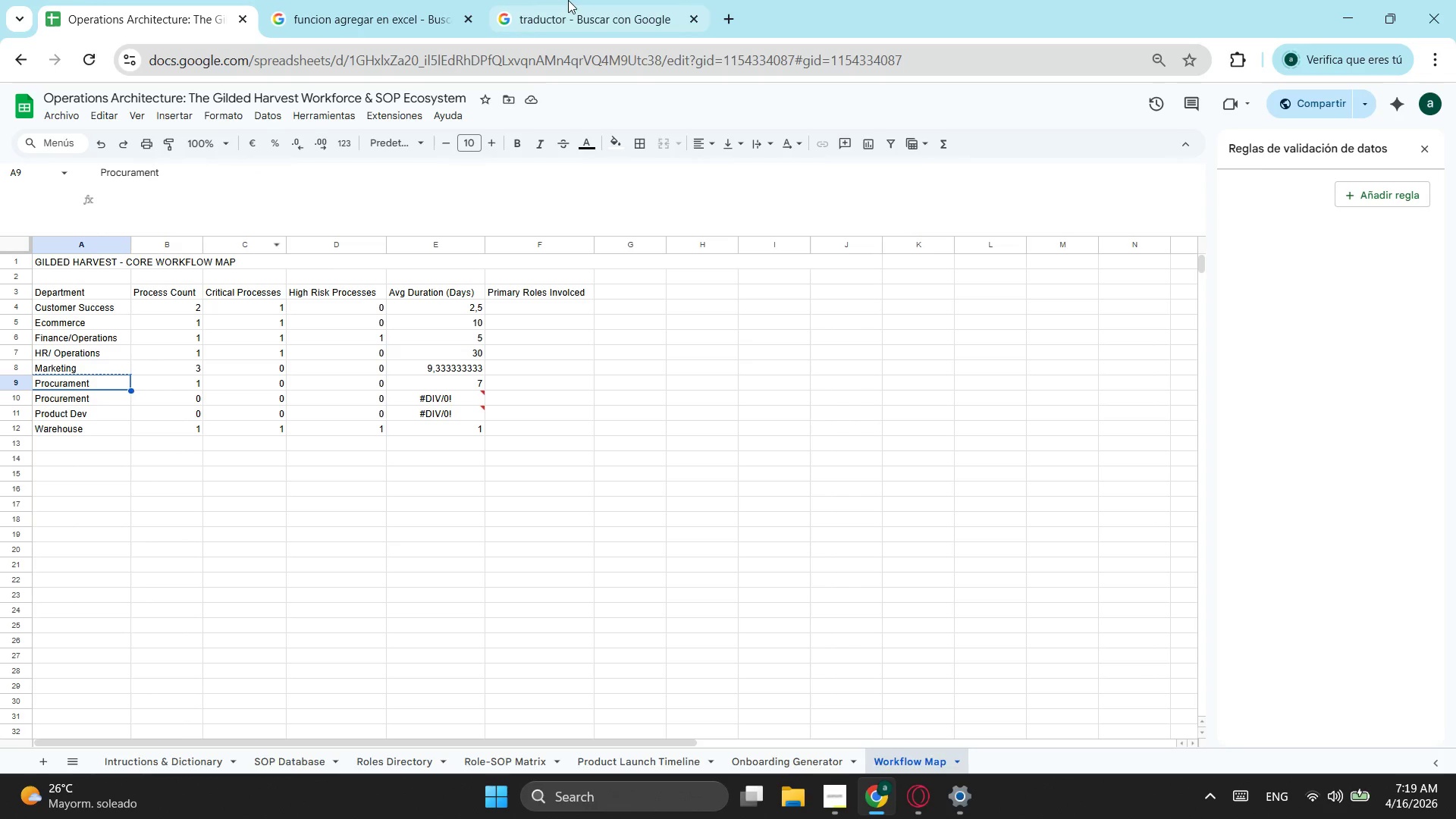 
left_click([568, 0])
 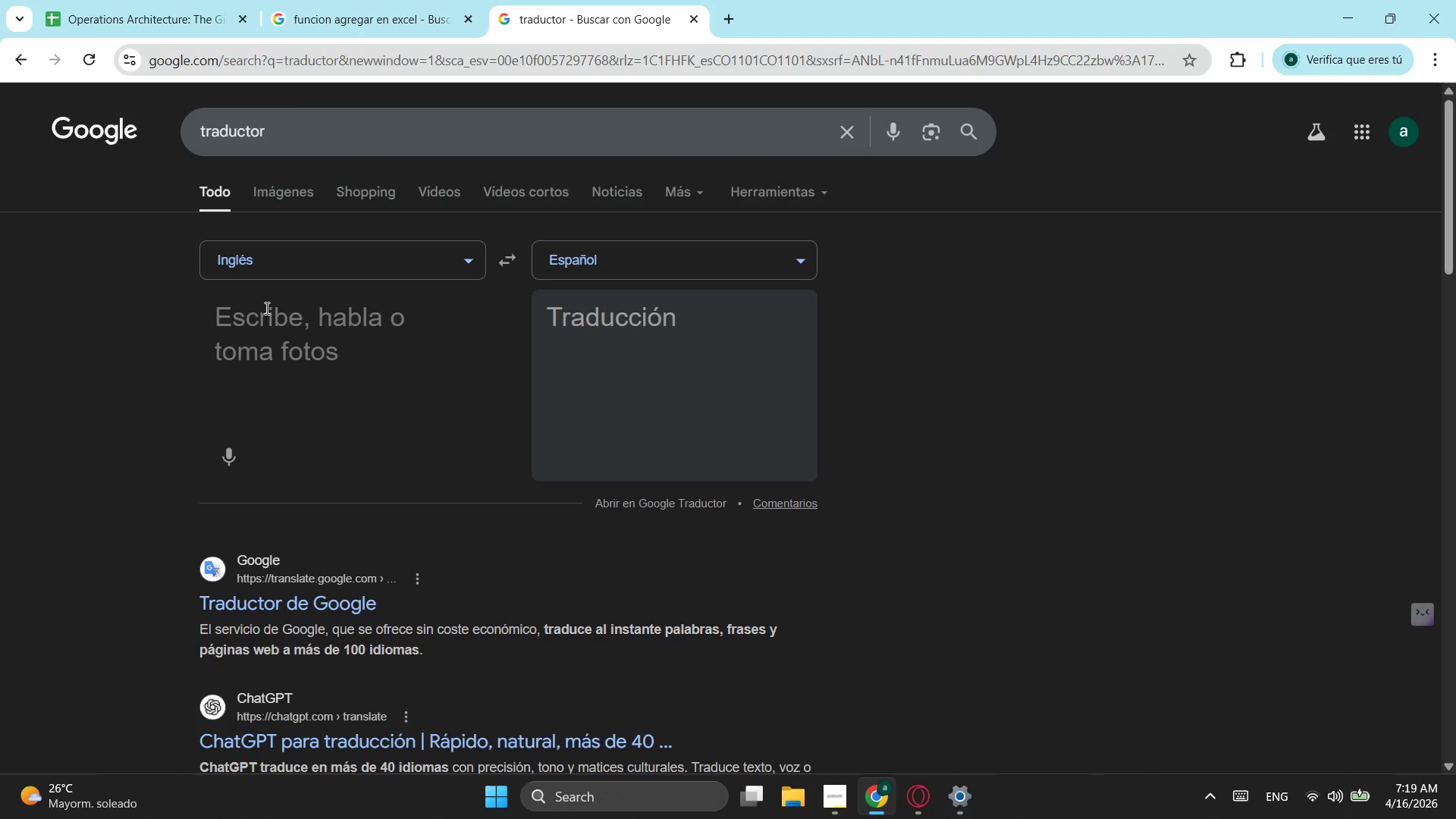 
left_click([264, 308])
 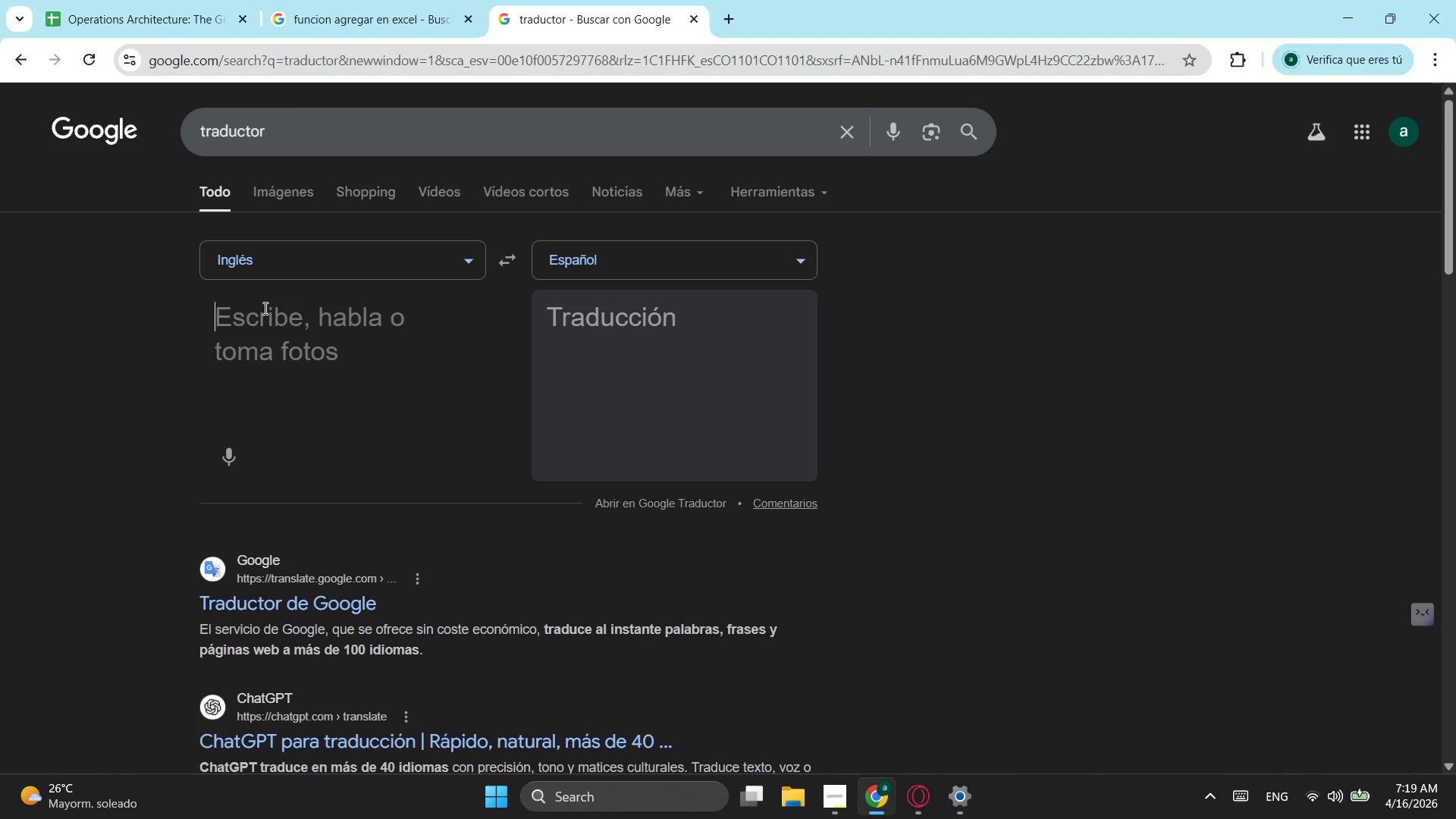 
key(Control+ControlLeft)
 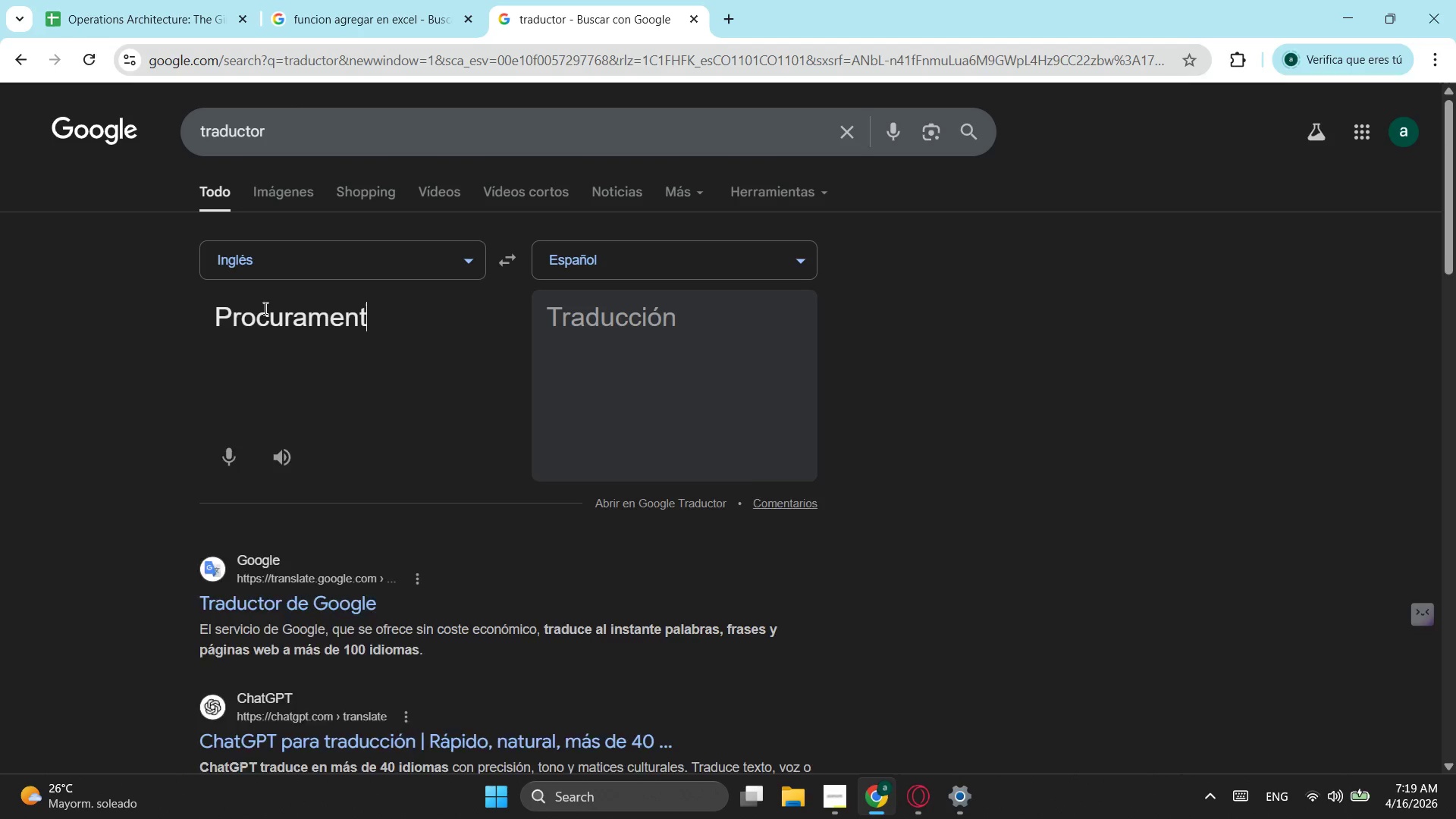 
key(Control+V)
 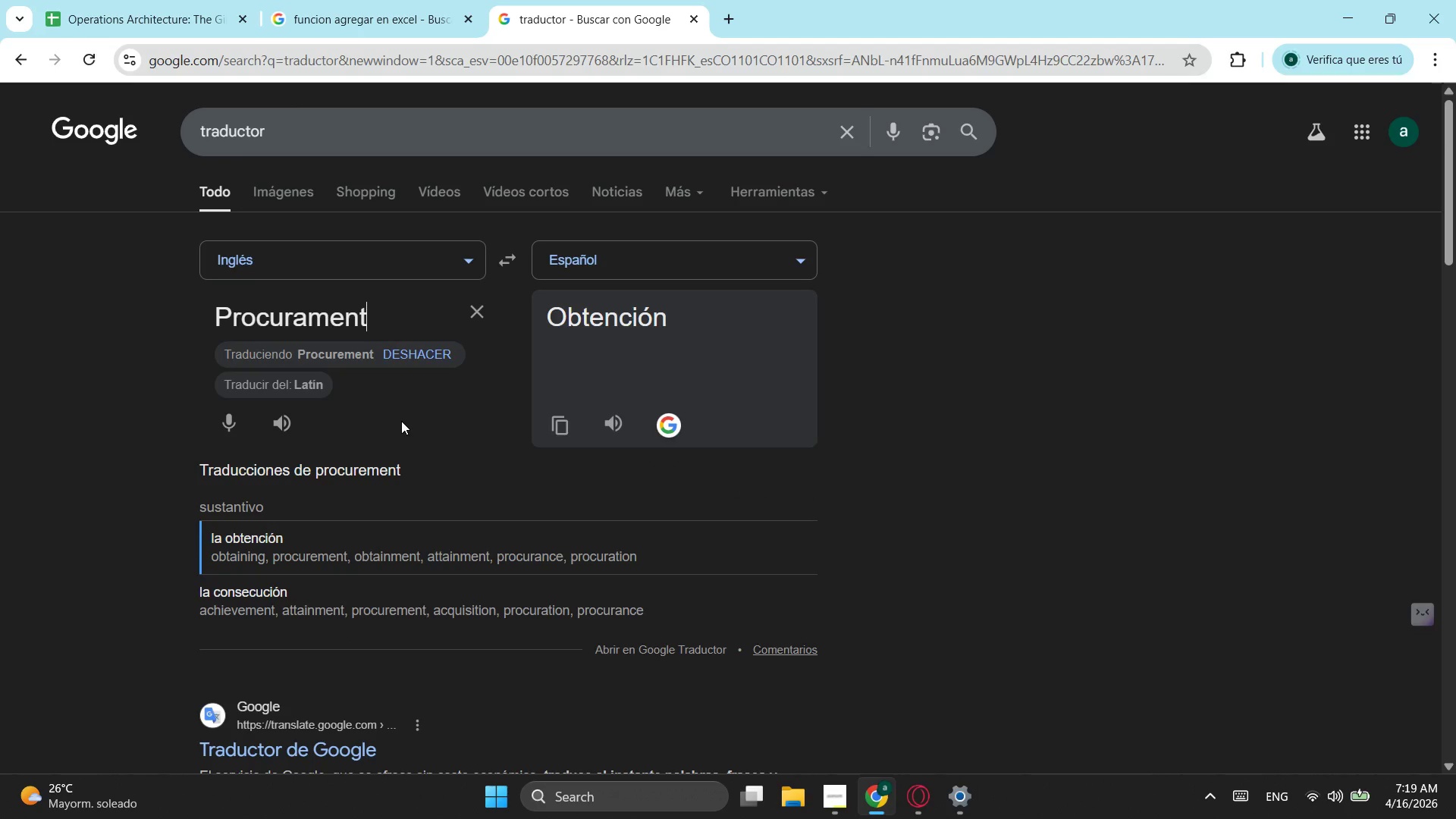 
left_click([108, 0])
 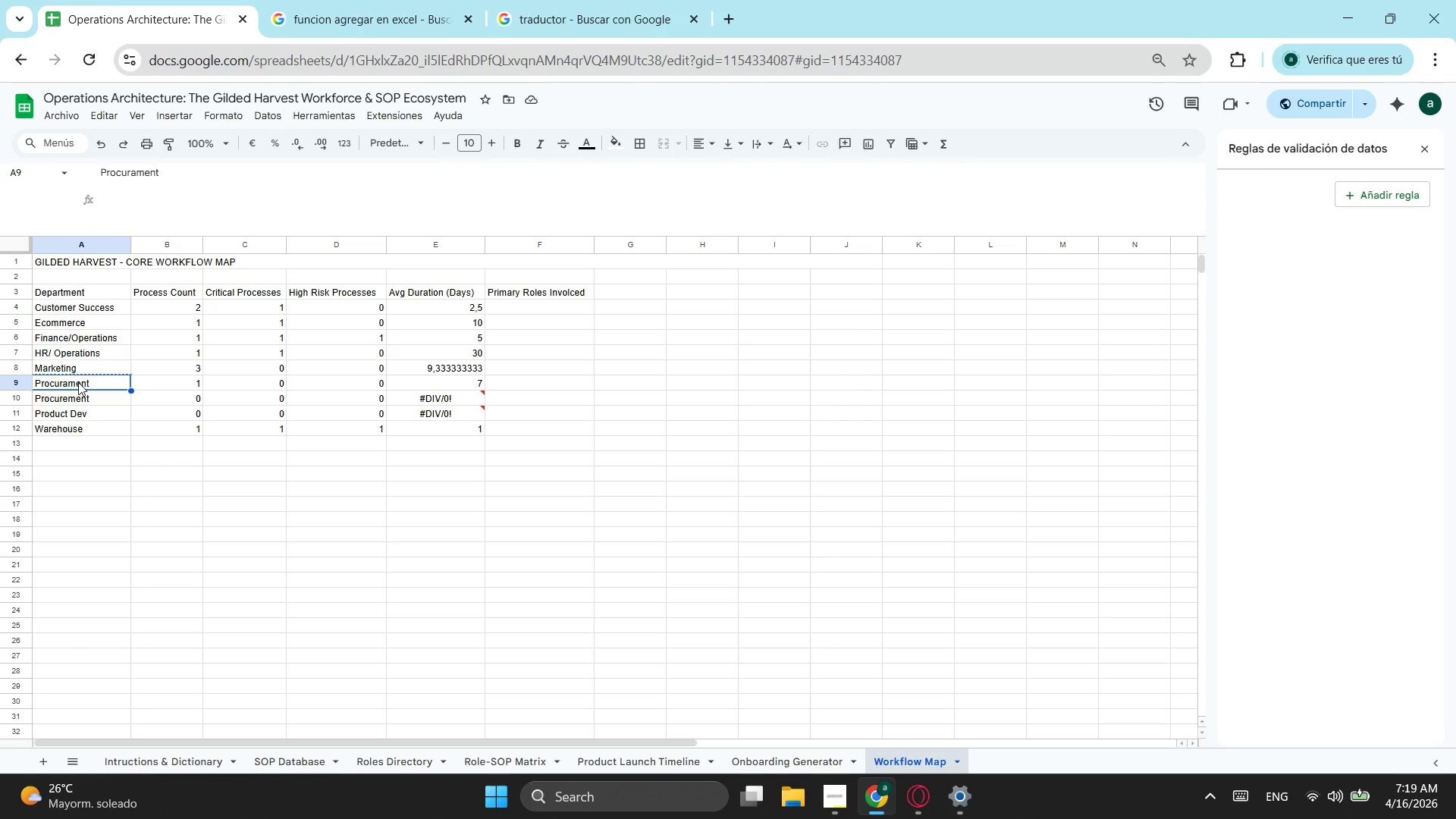 
key(Escape)
 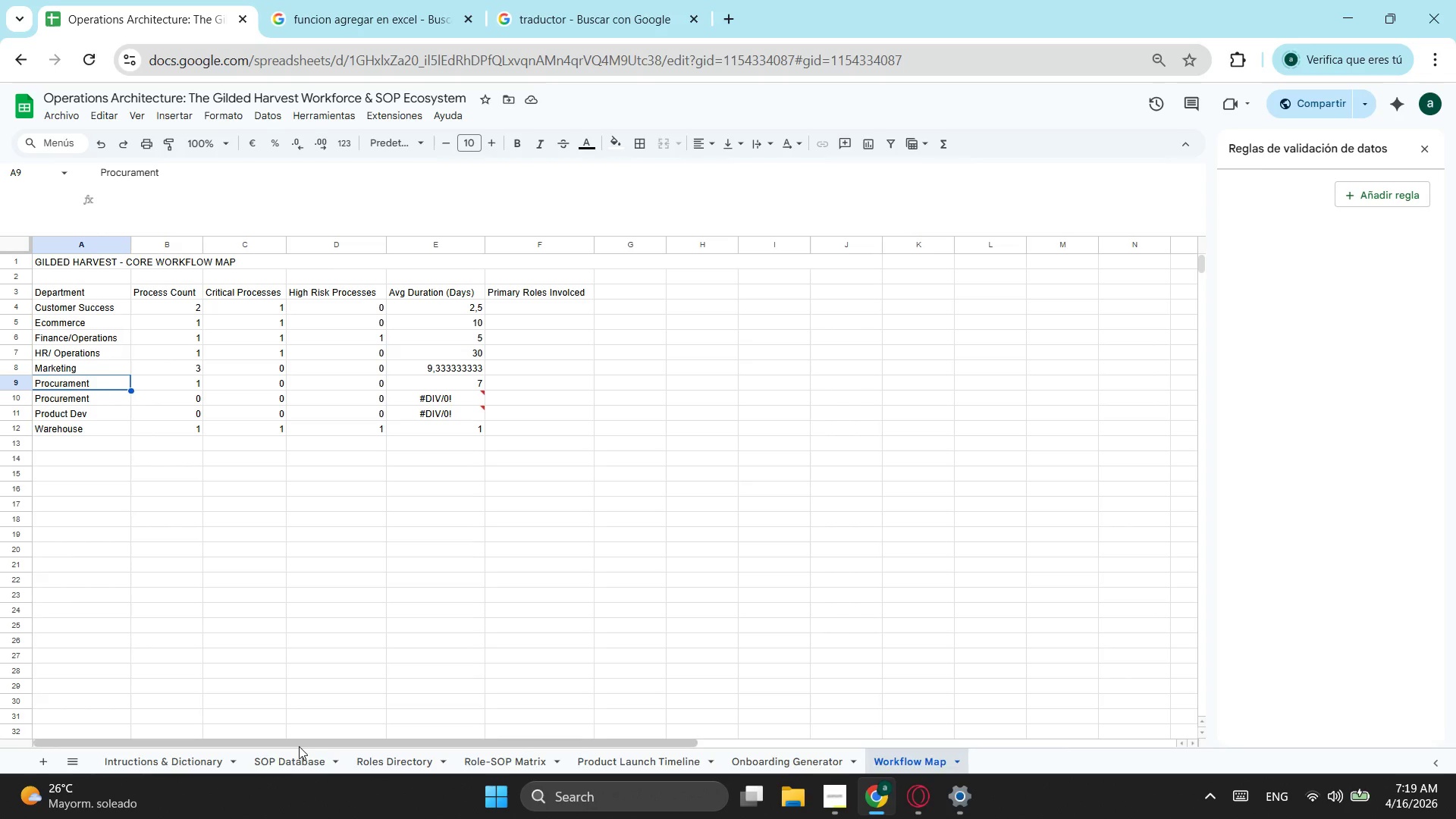 
left_click([317, 758])
 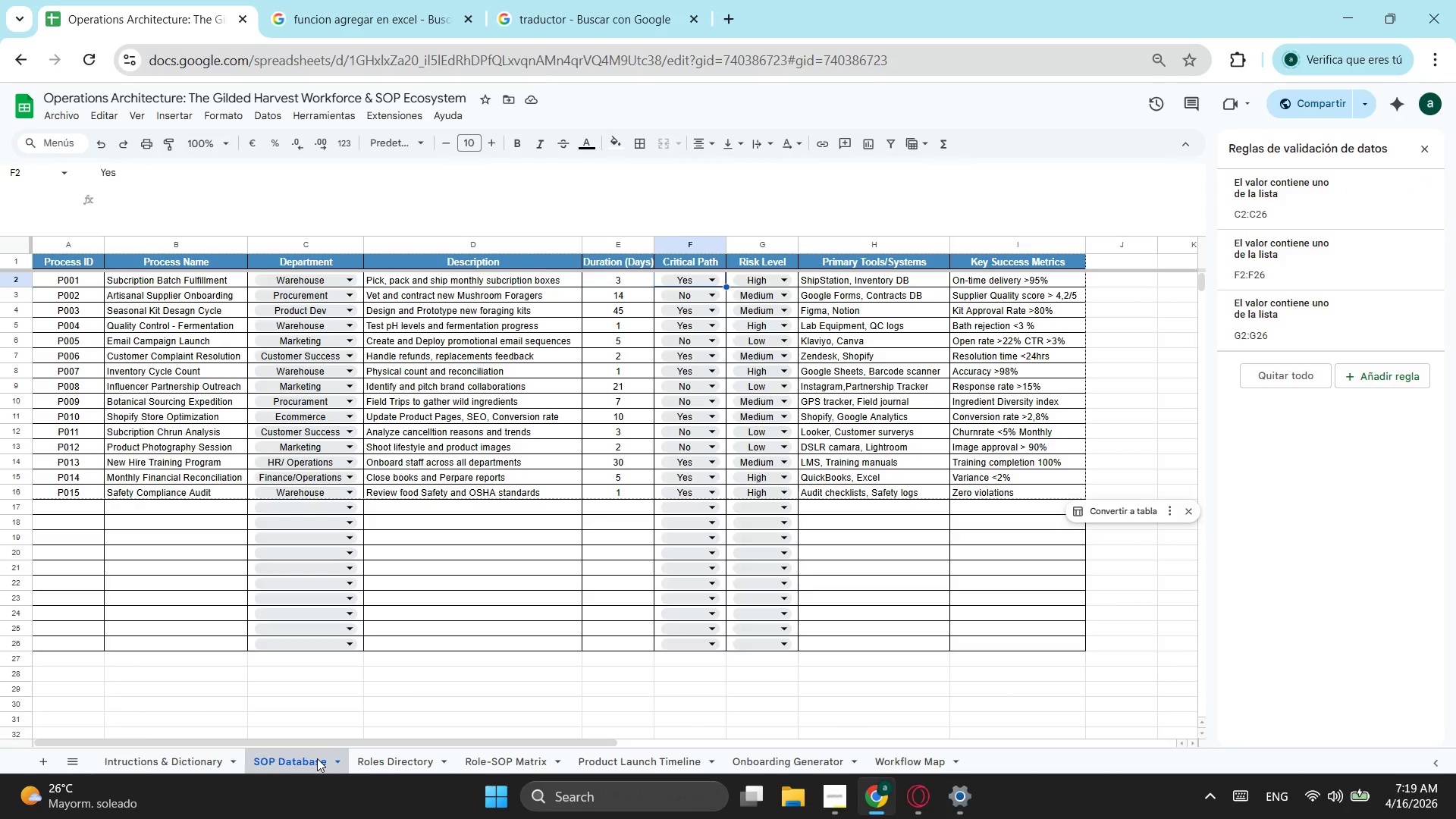 
wait(11.14)
 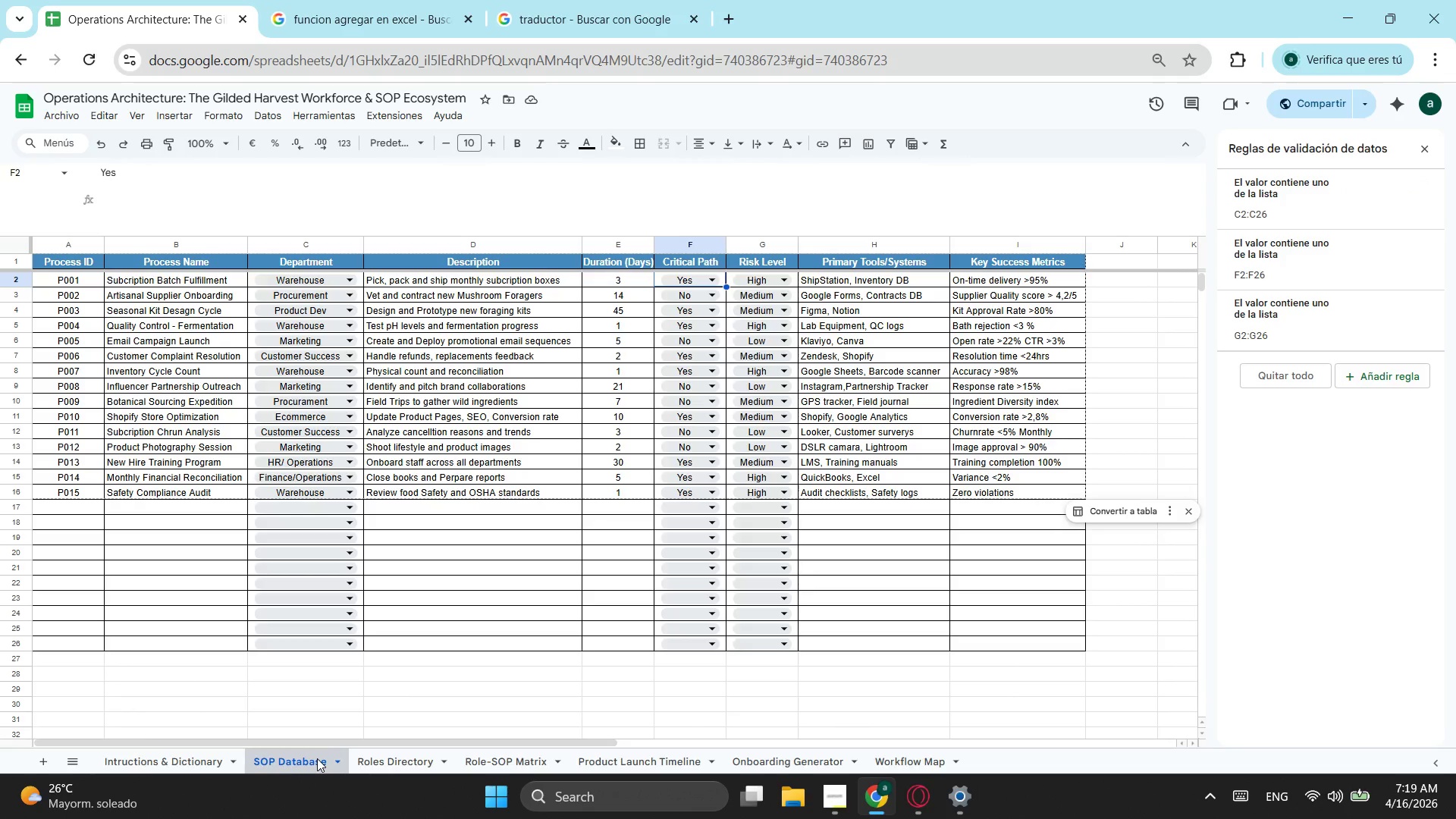 
left_click([316, 399])
 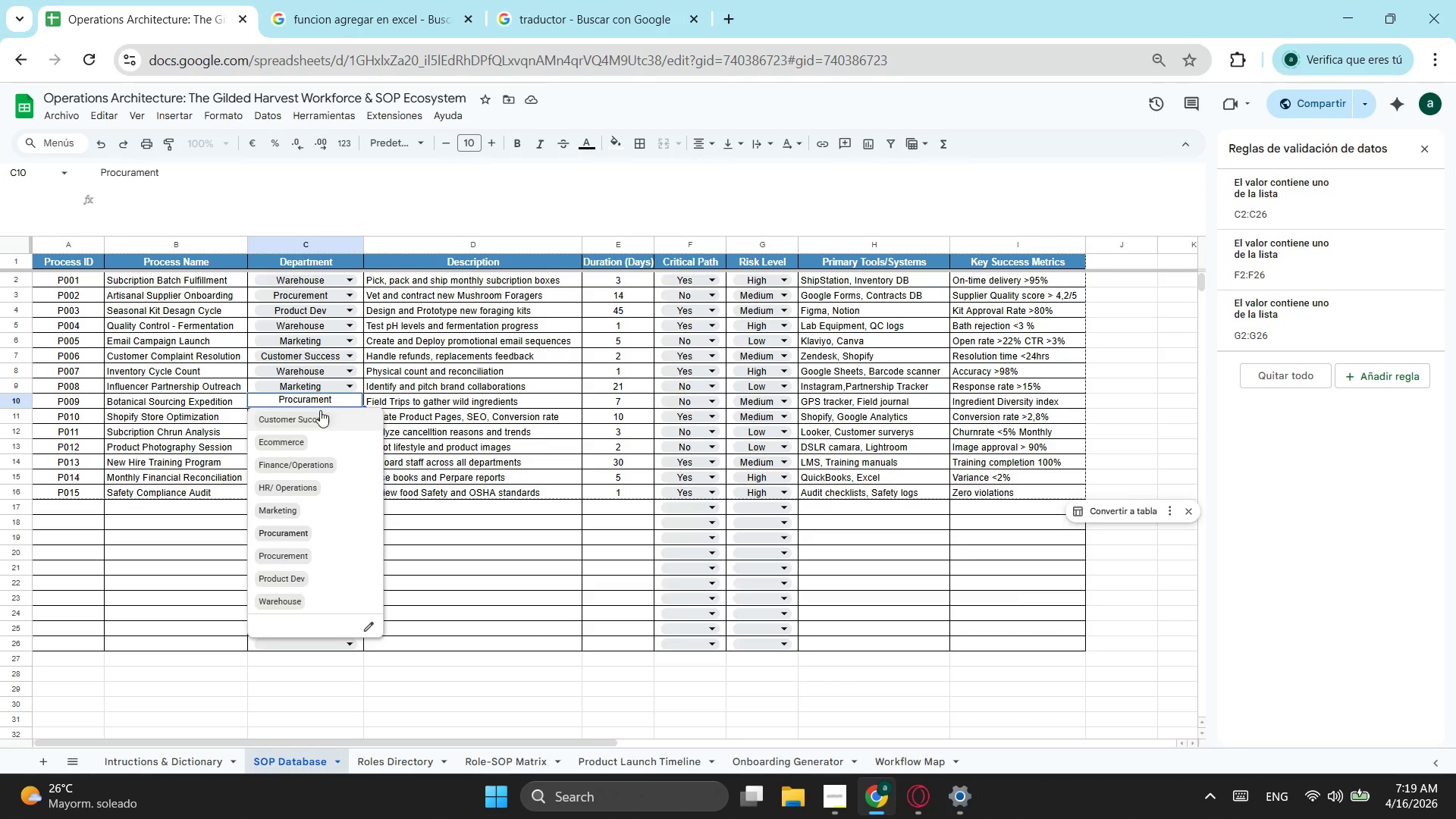 
mouse_move([373, 590])
 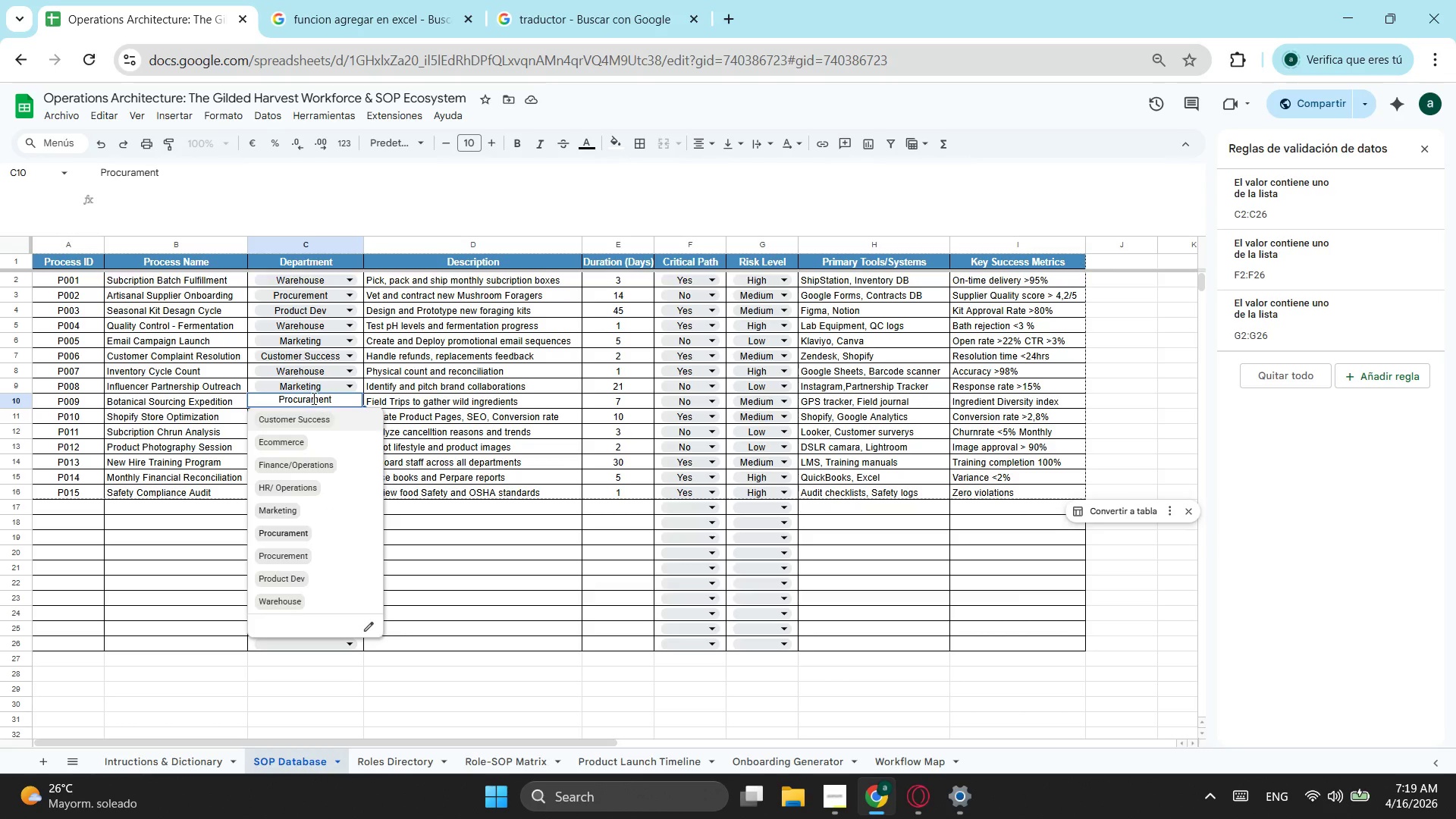 
left_click([311, 397])
 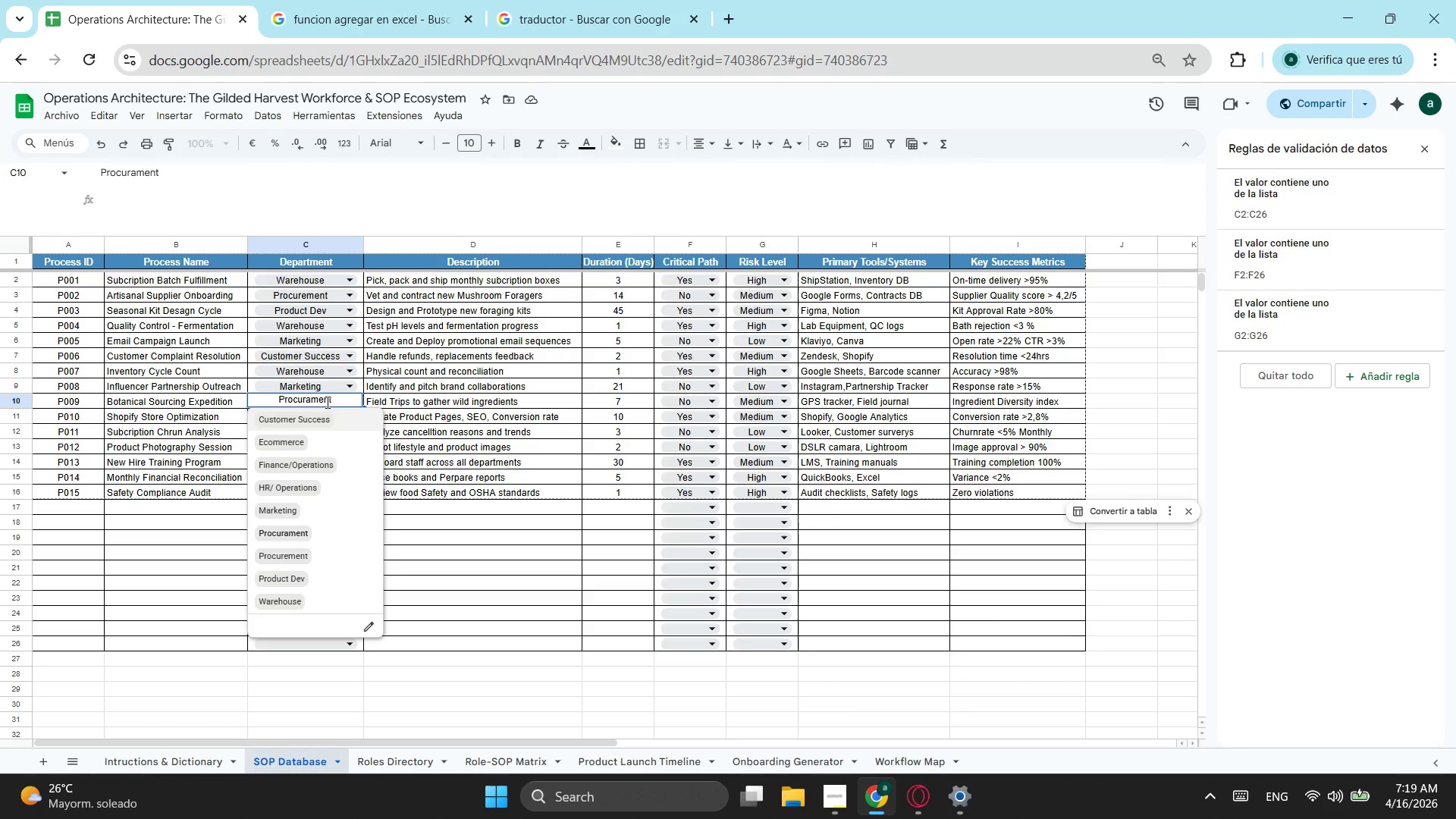 
key(Backspace)
 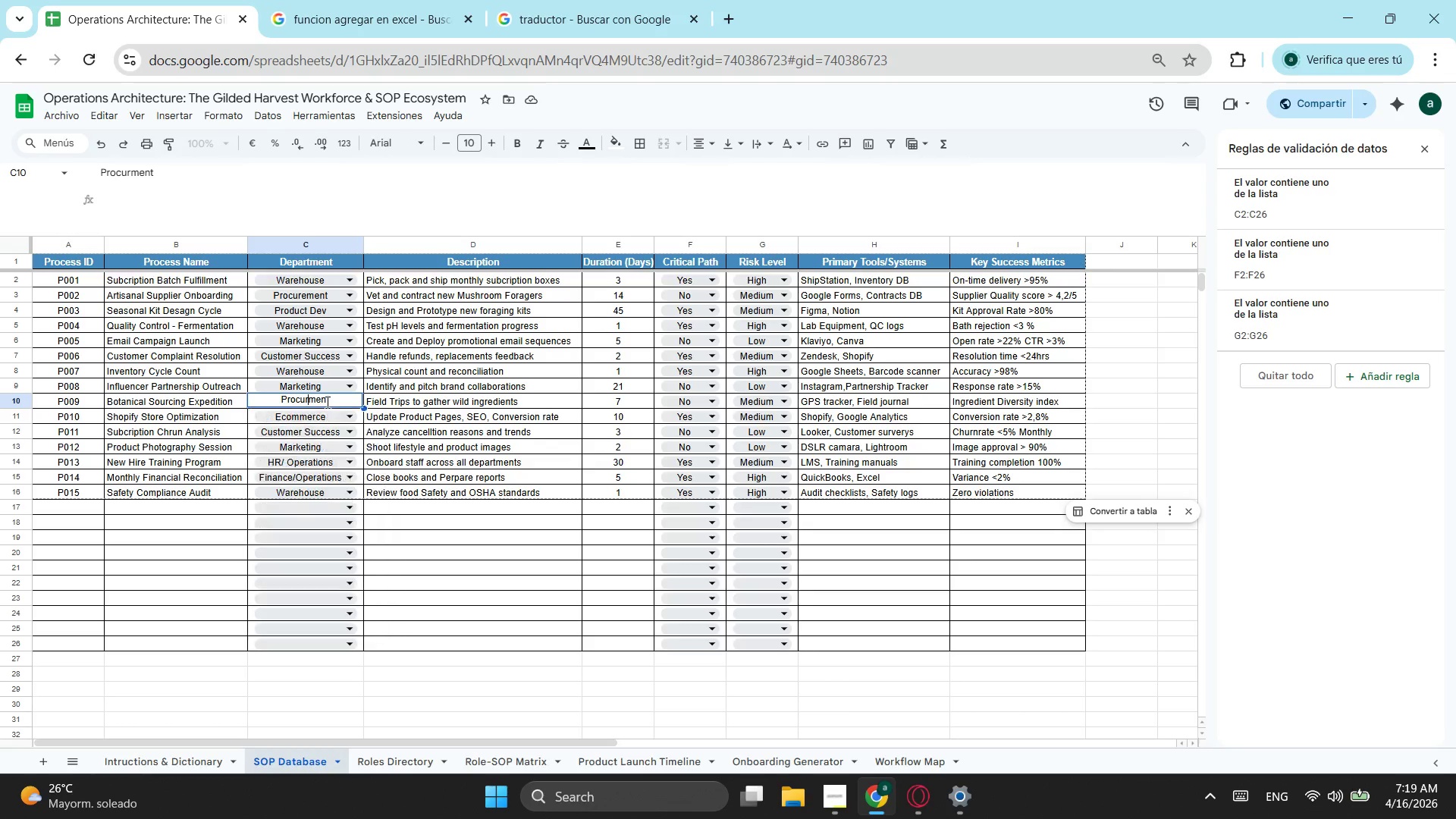 
key(E)
 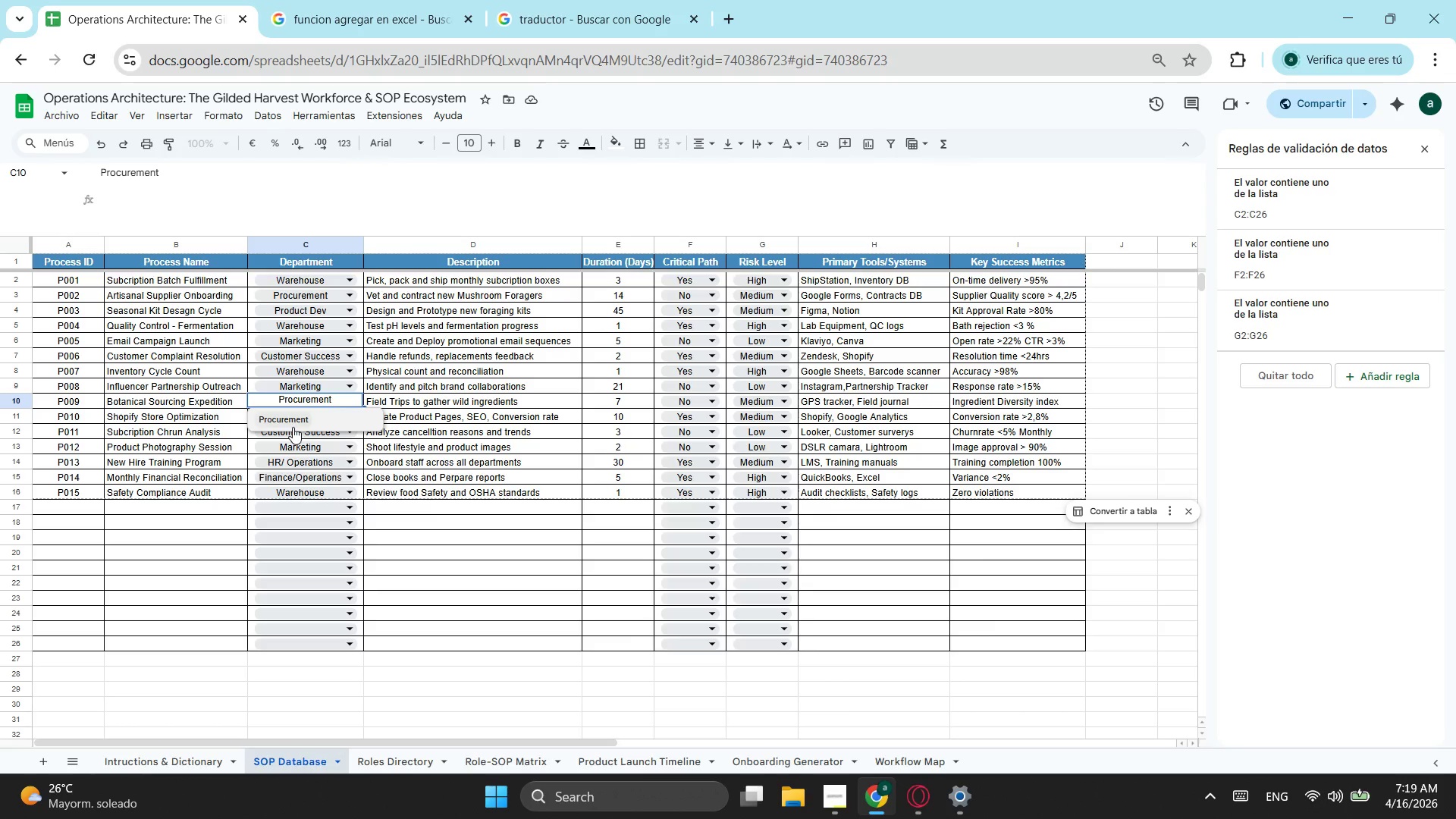 
left_click([291, 424])
 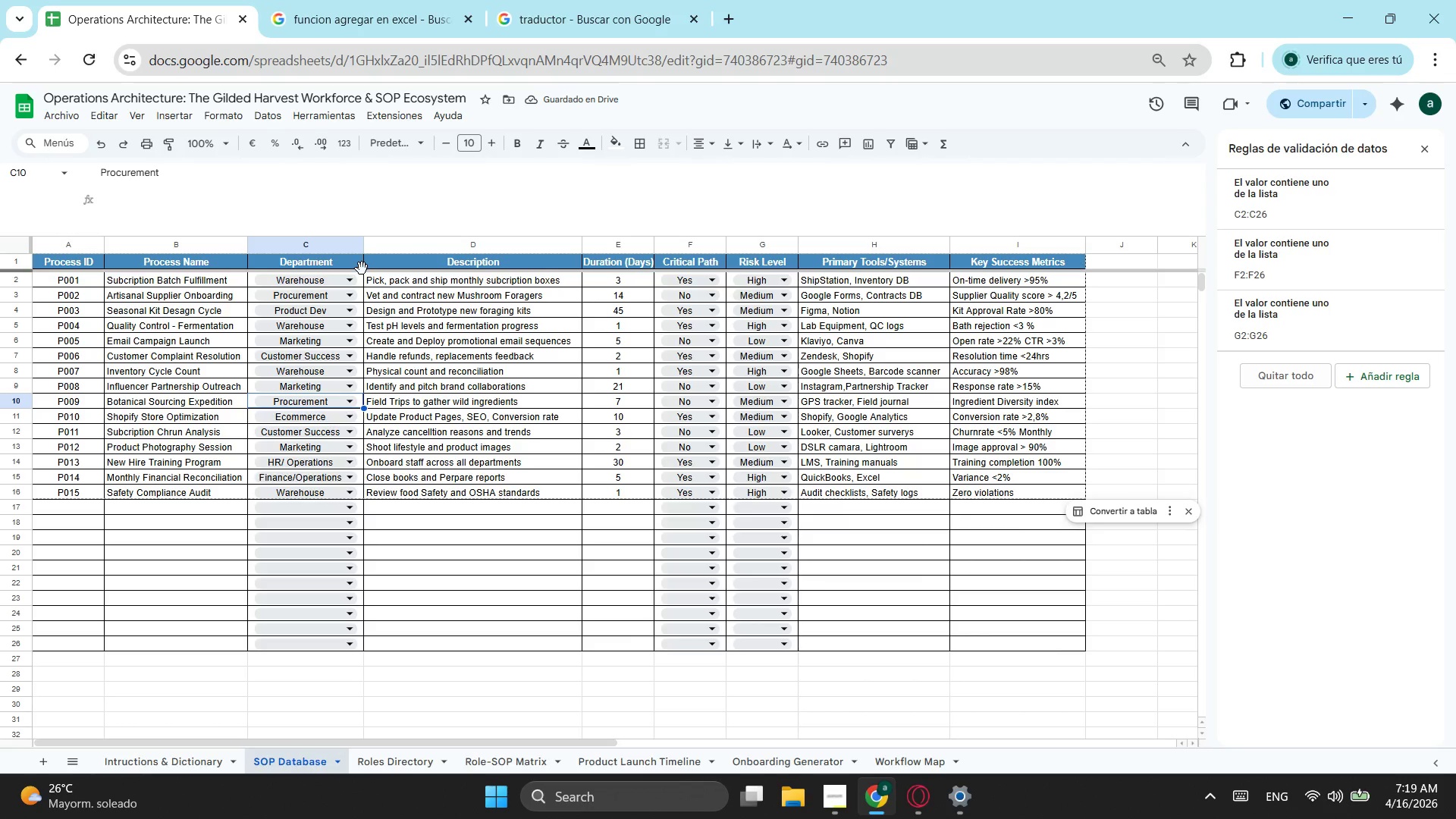 
left_click([363, 282])
 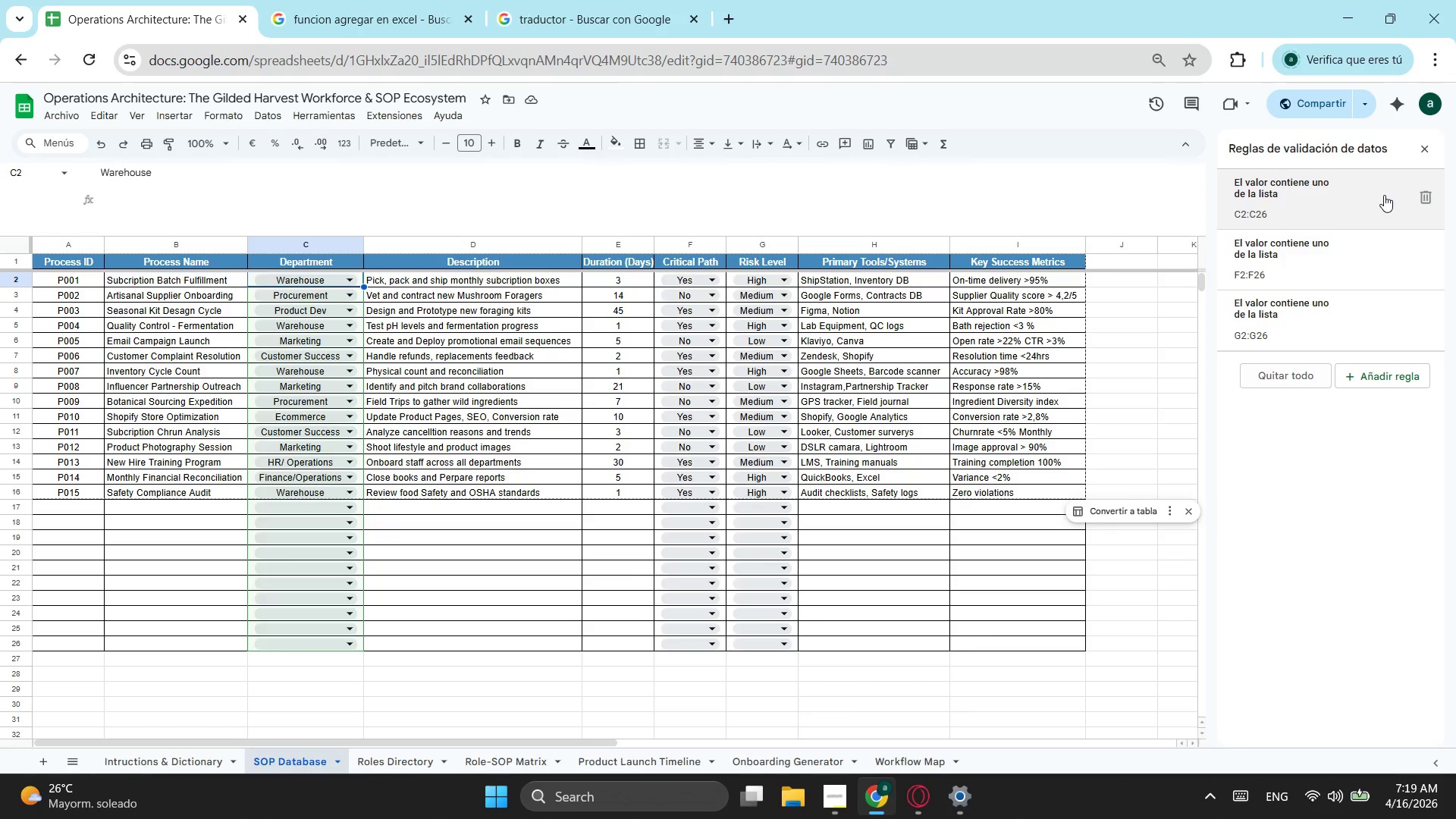 
left_click([1384, 195])
 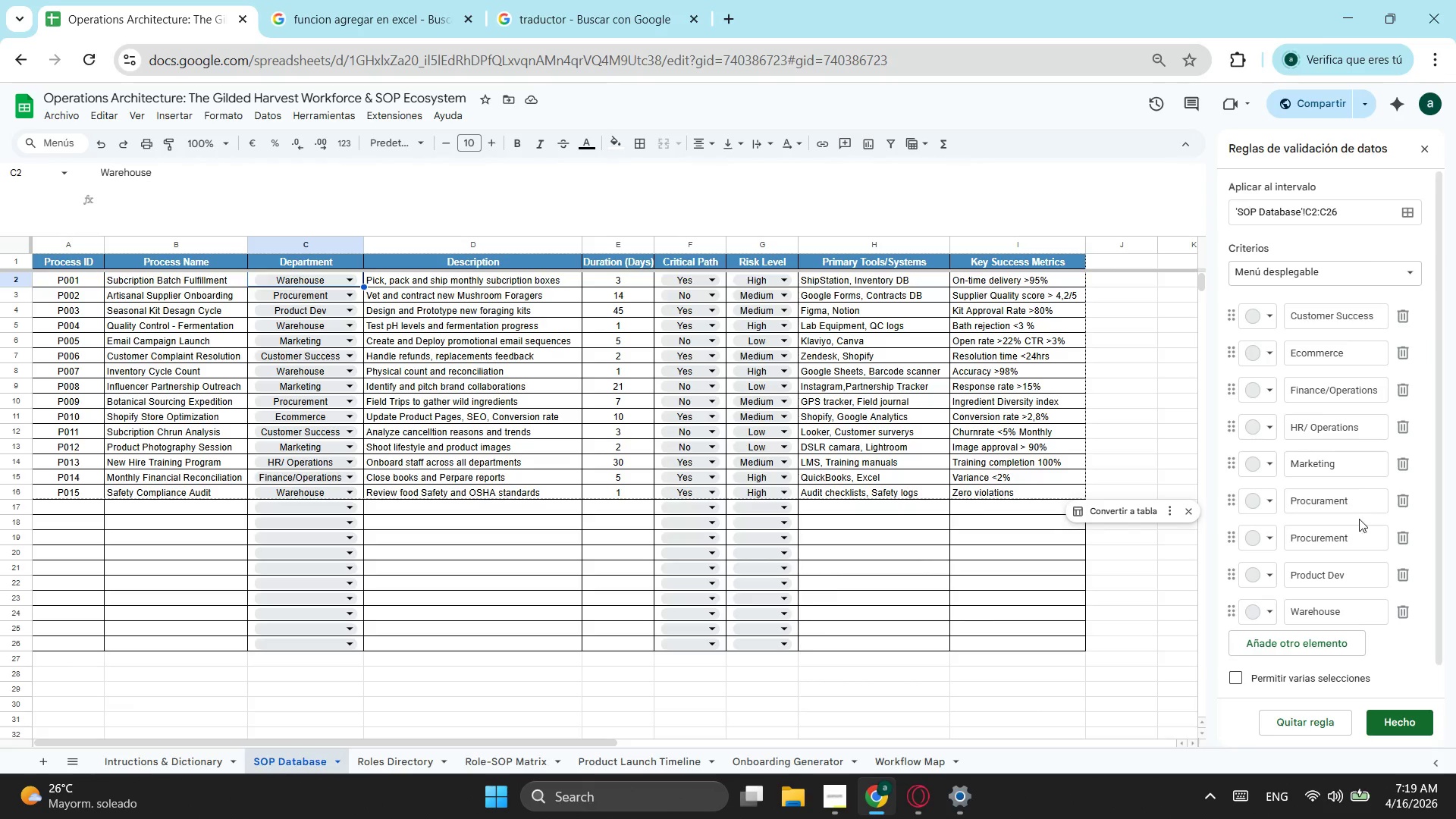 
left_click([1408, 538])
 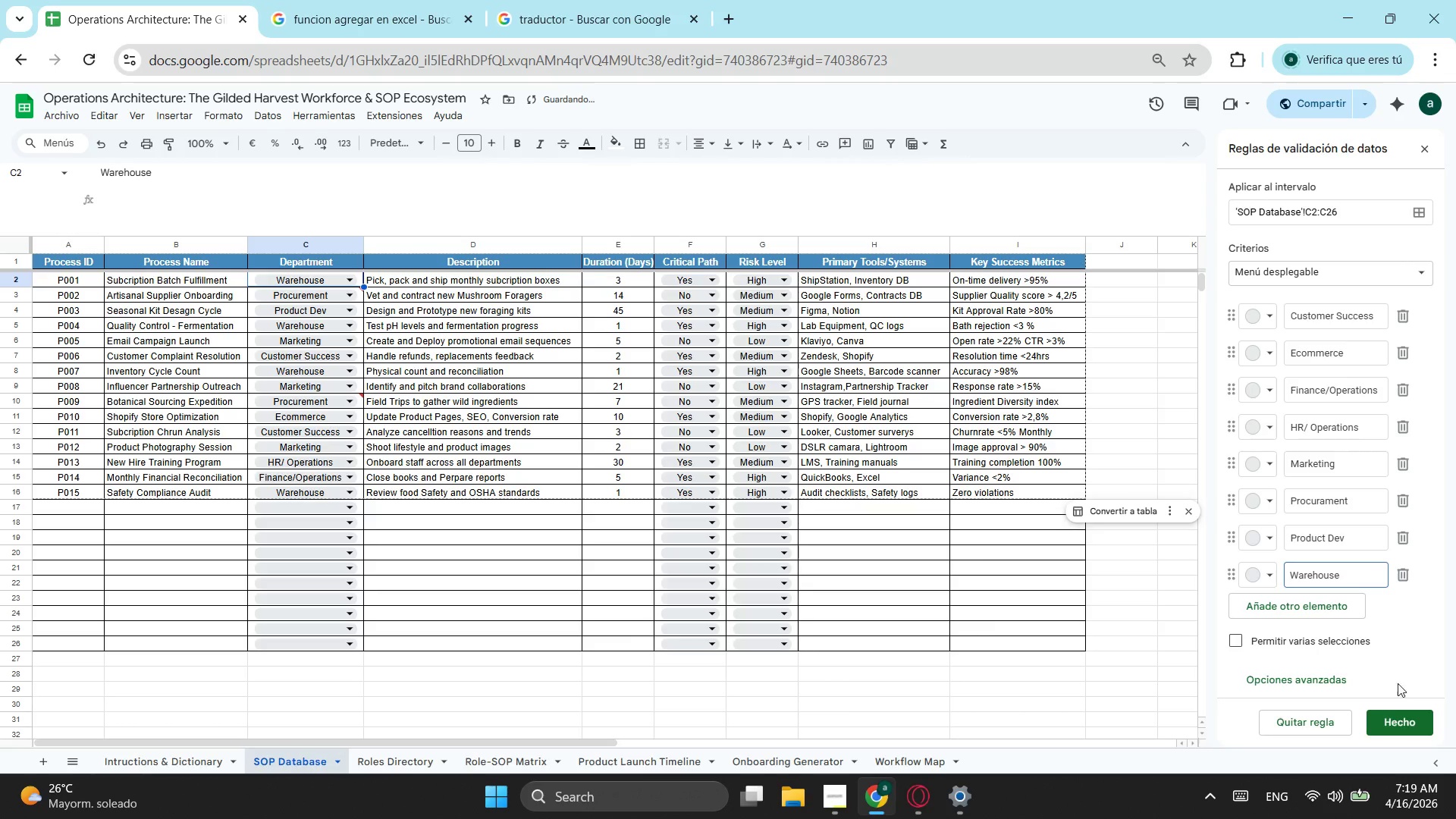 
left_click([1400, 713])
 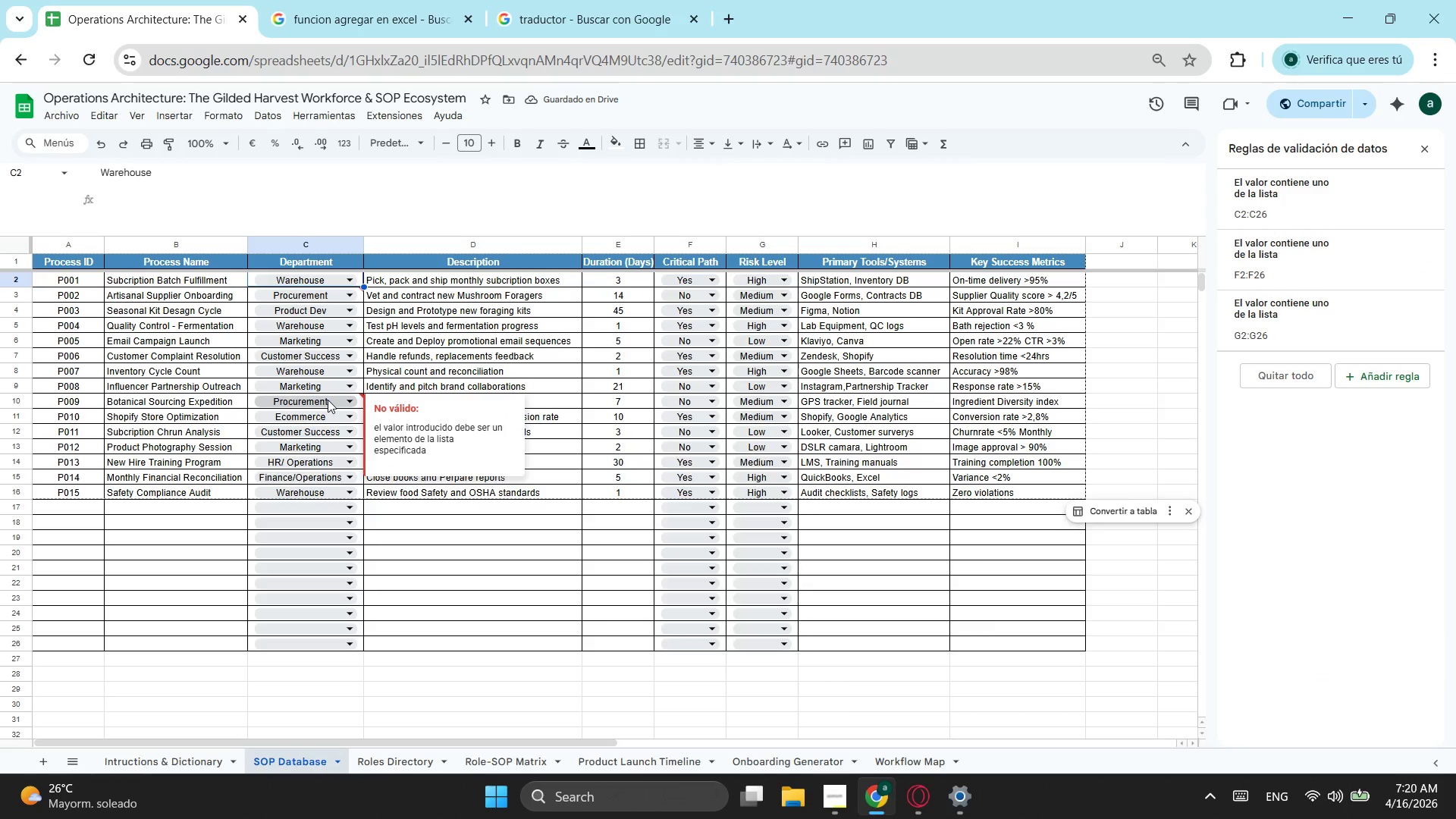 
left_click([406, 0])
 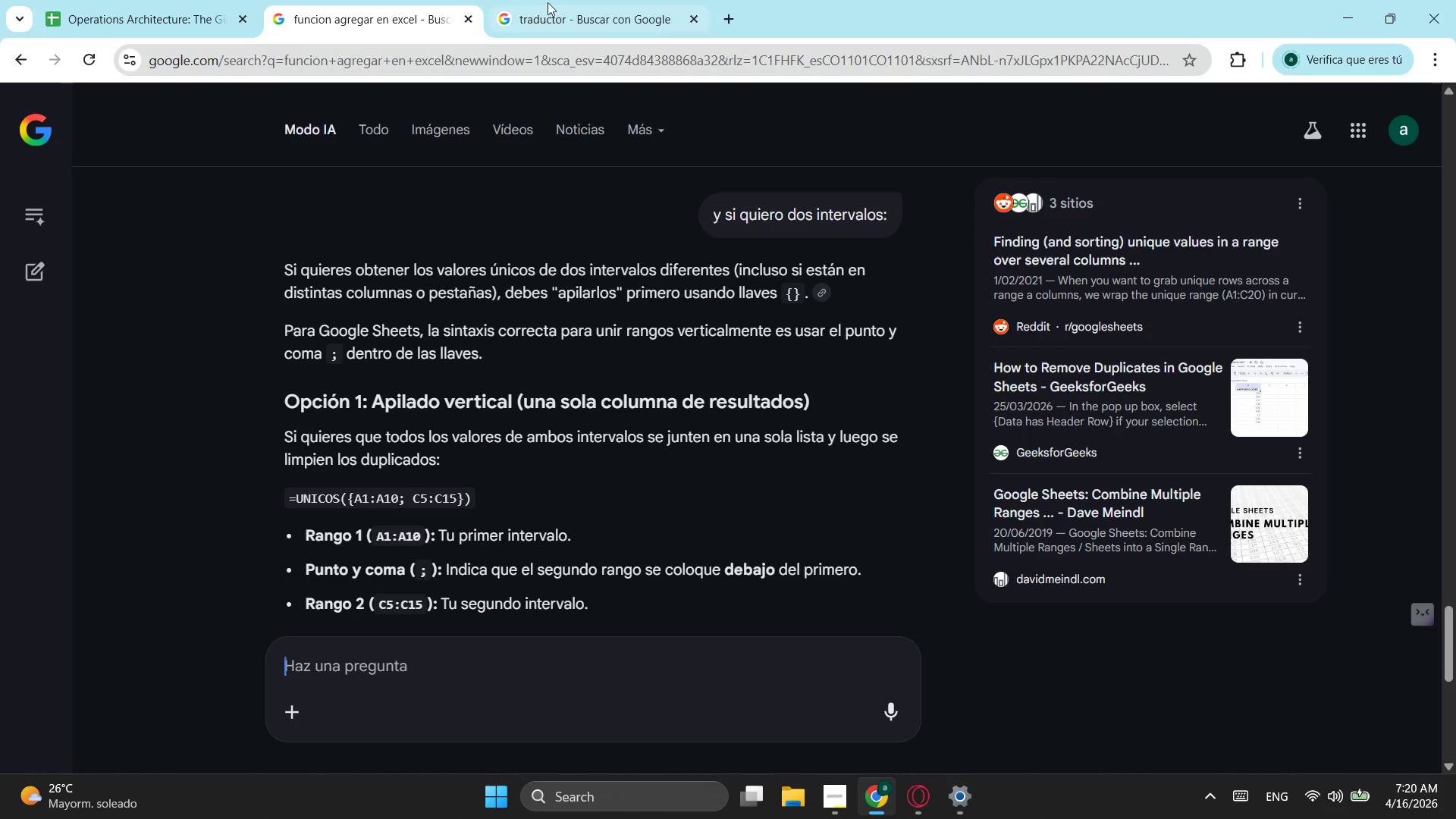 
left_click([552, 2])
 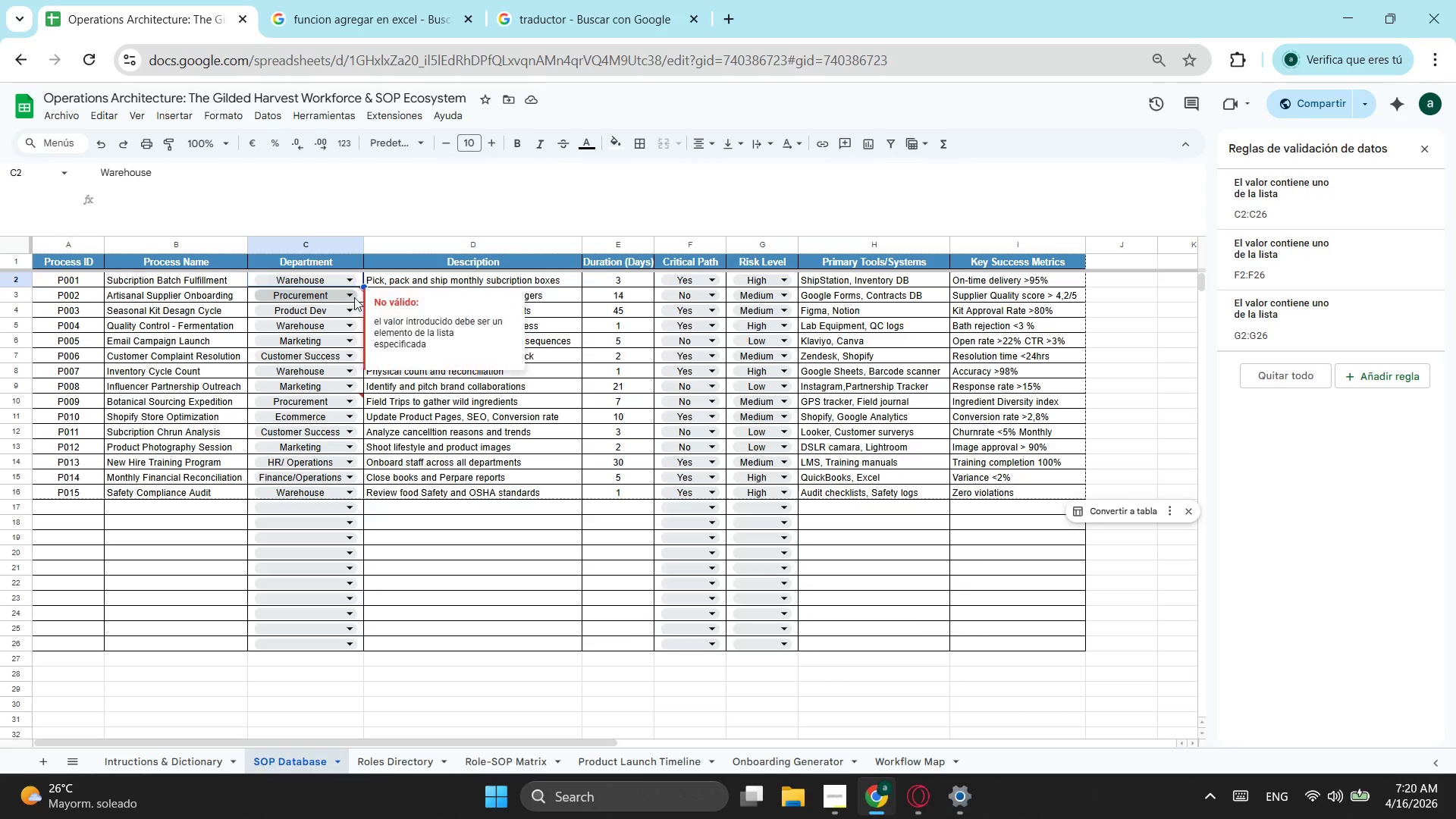 
left_click([347, 302])
 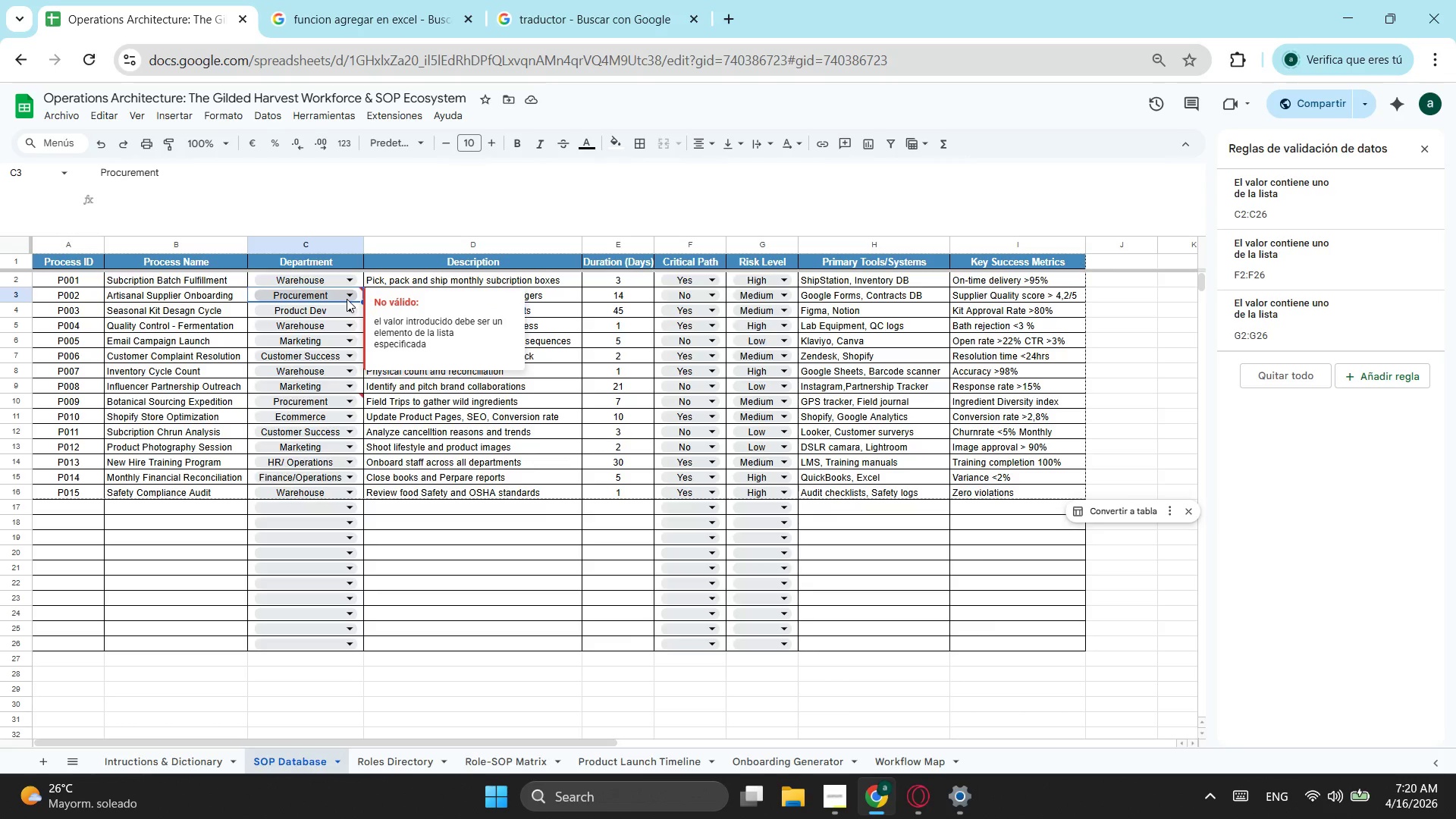 
left_click([347, 299])
 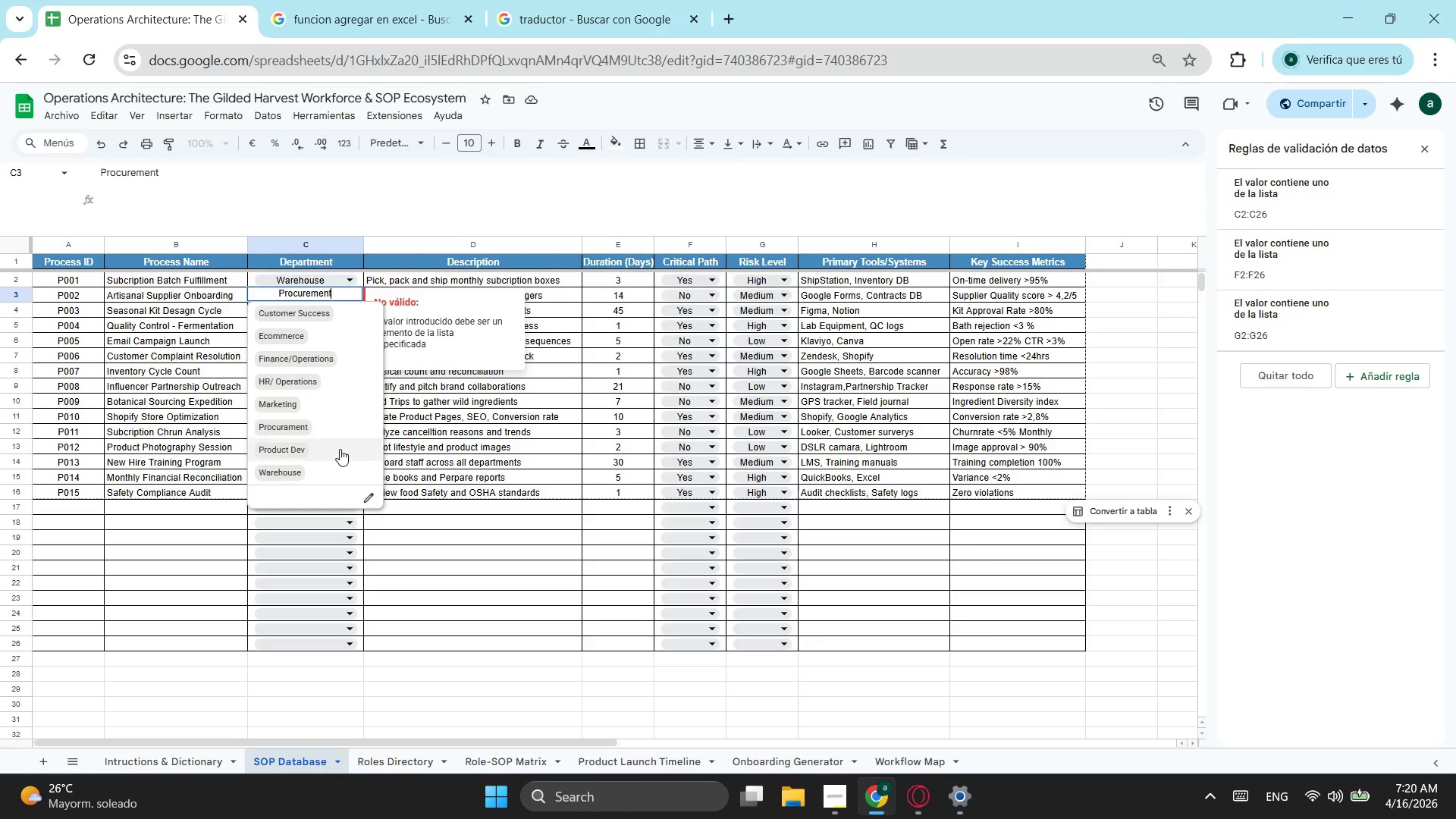 
left_click([332, 429])
 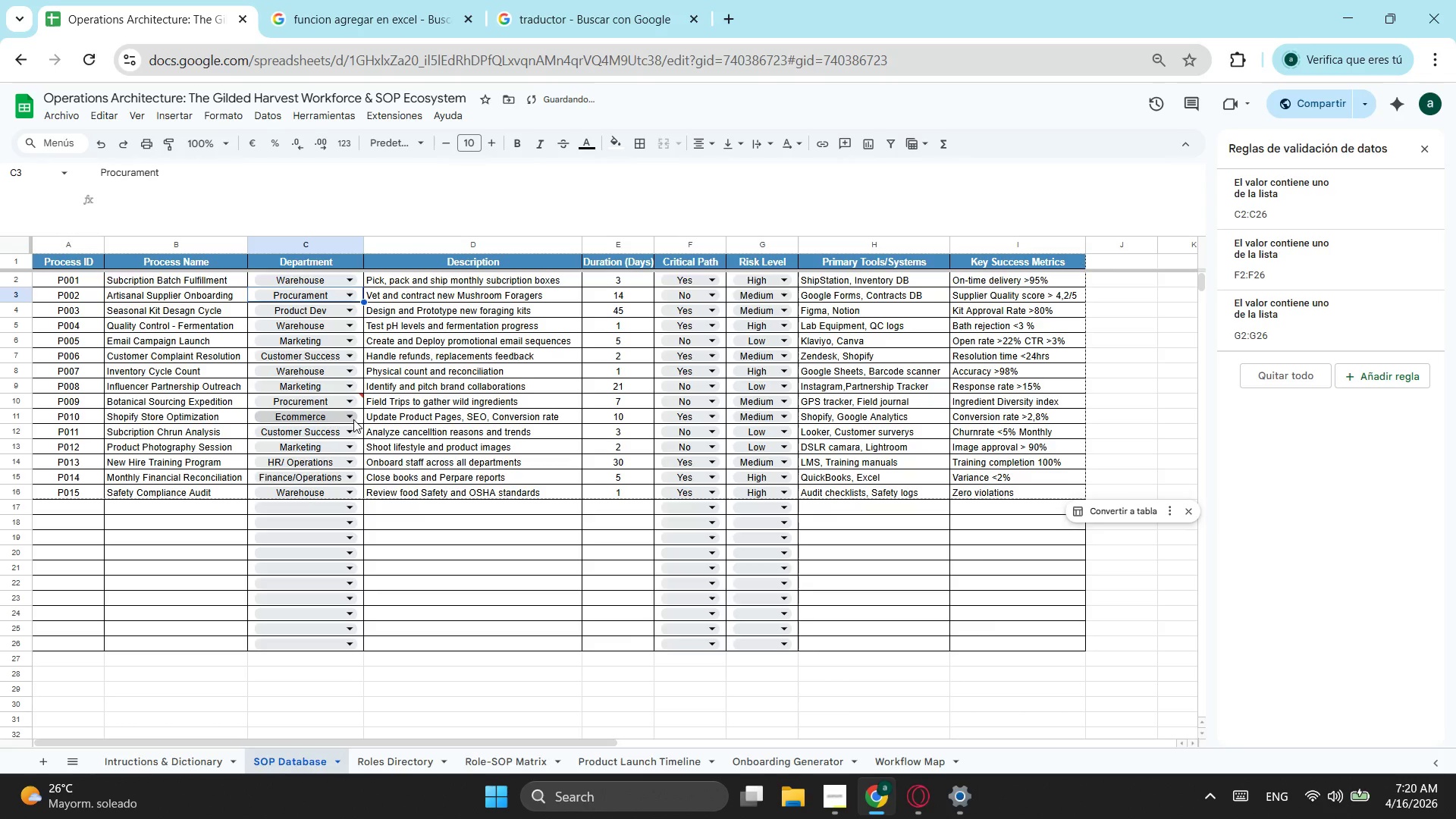 
left_click([347, 403])
 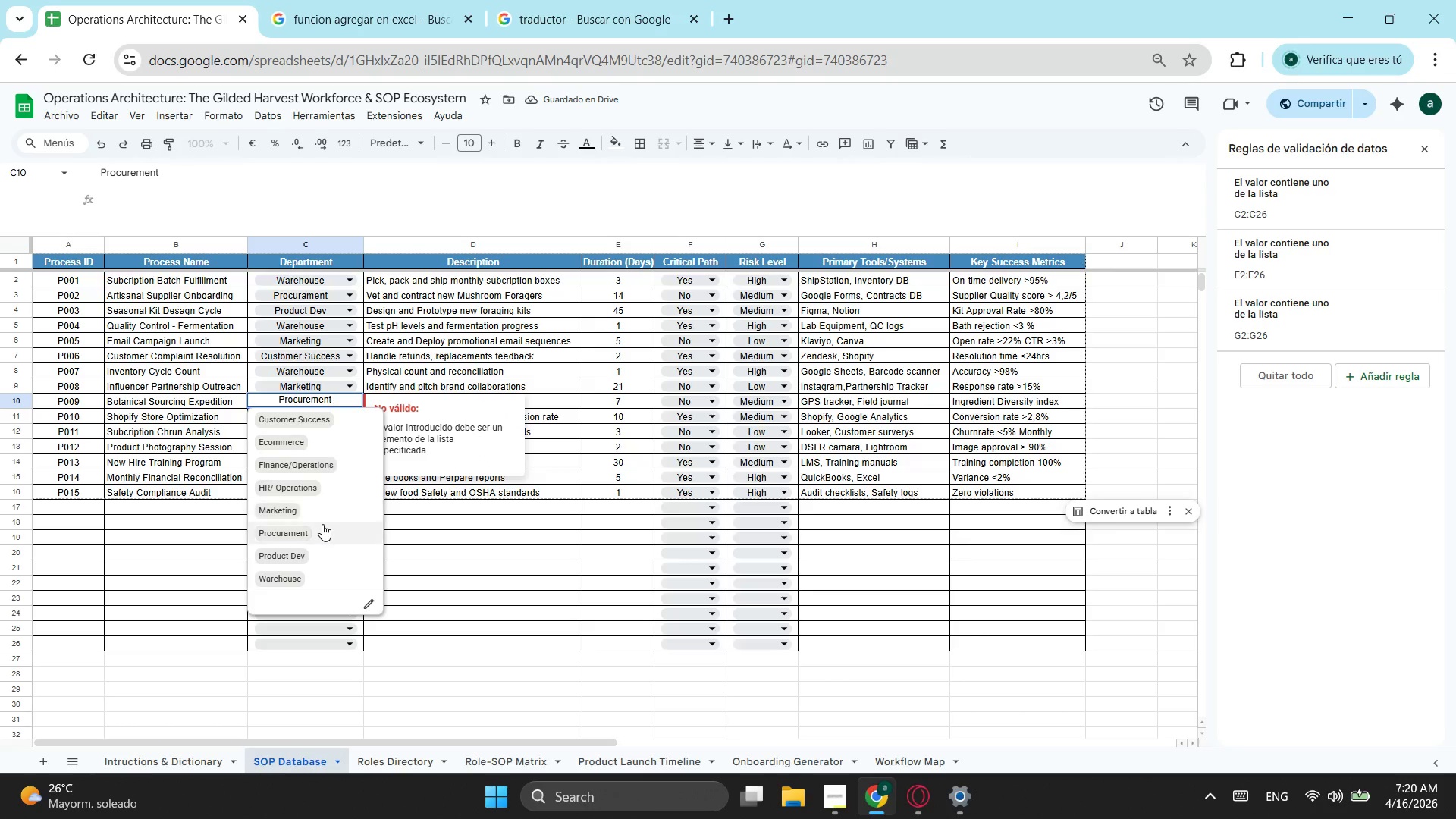 
left_click([322, 527])
 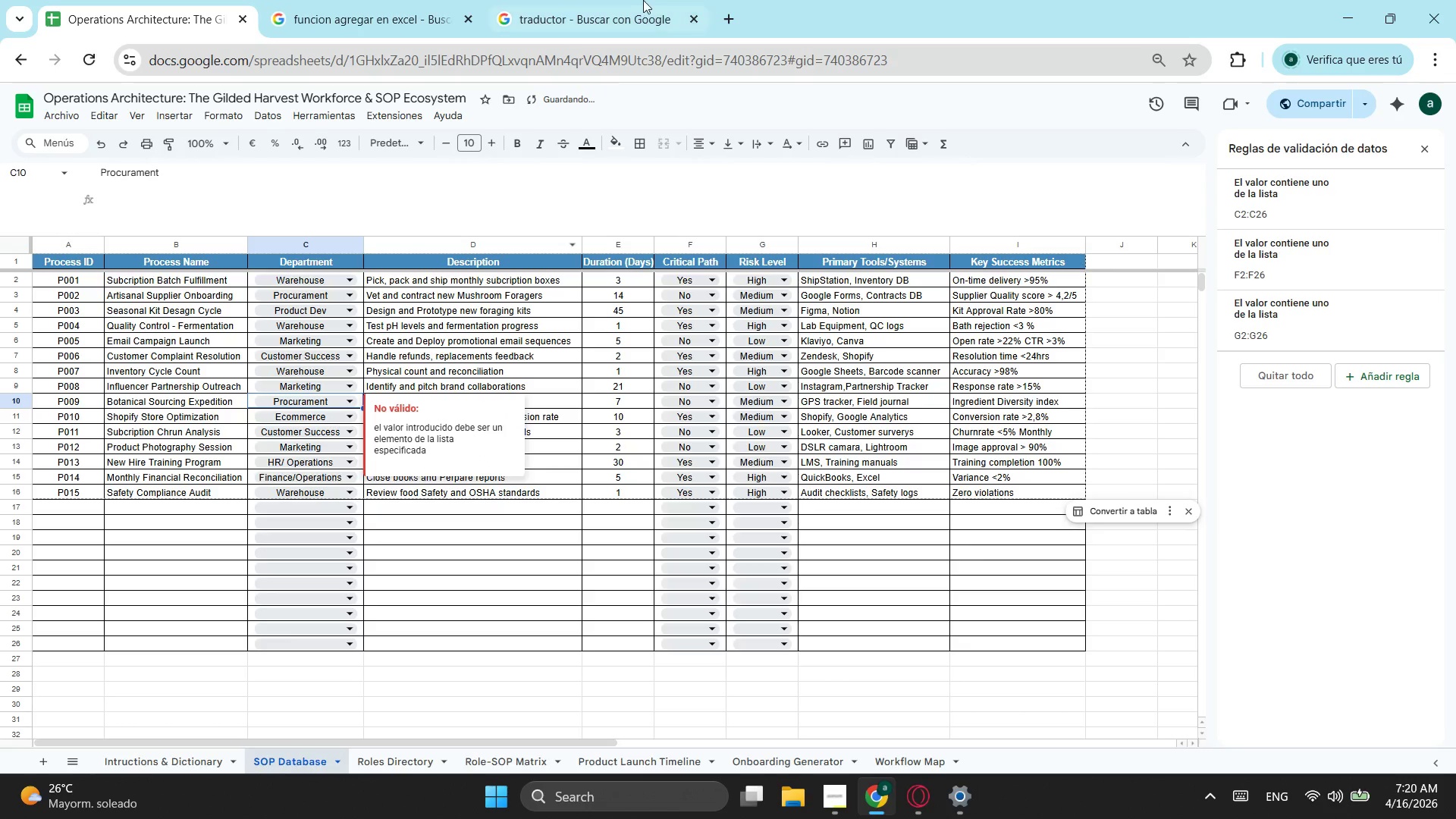 
left_click([645, 0])
 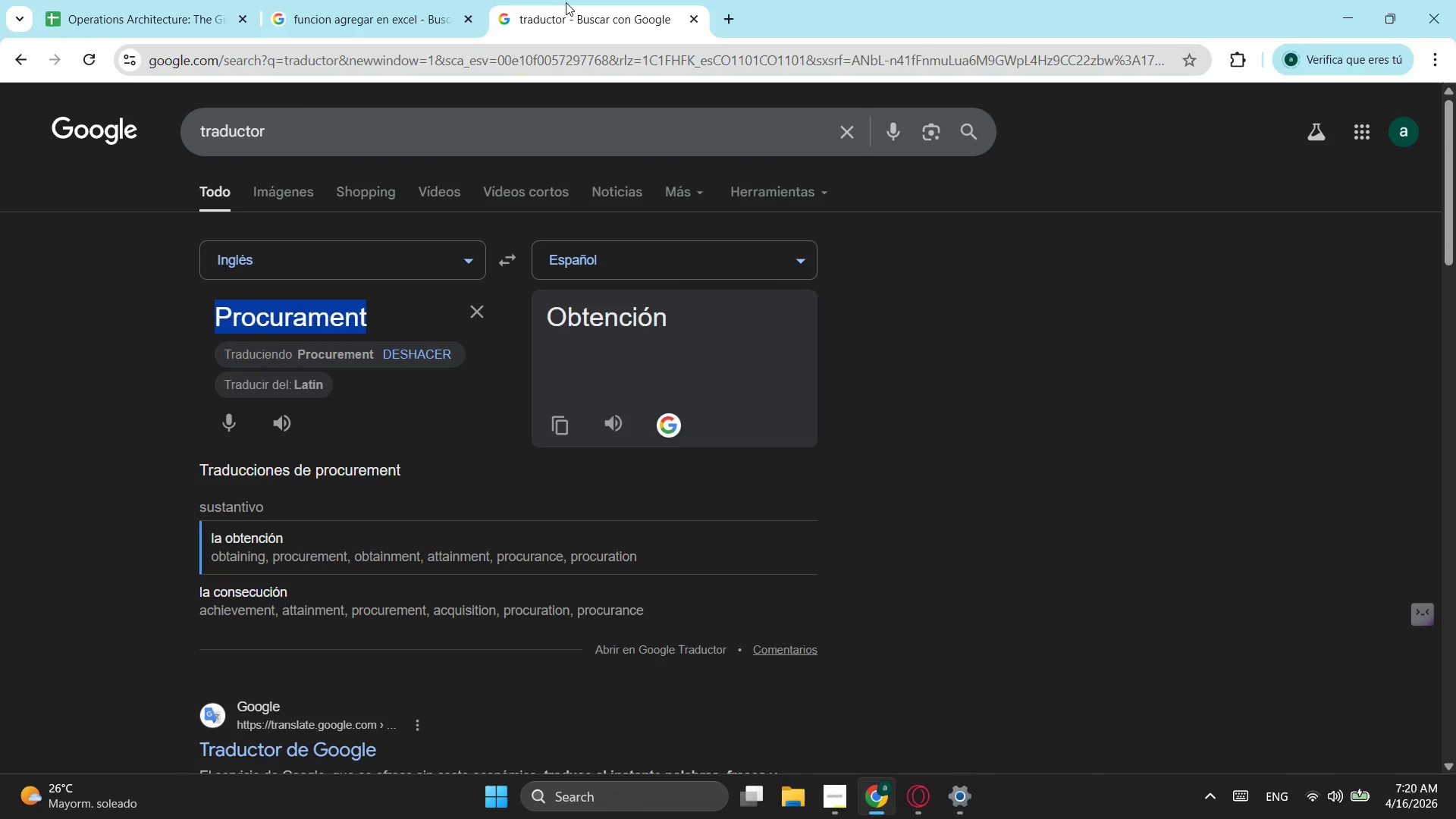 
left_click([106, 0])
 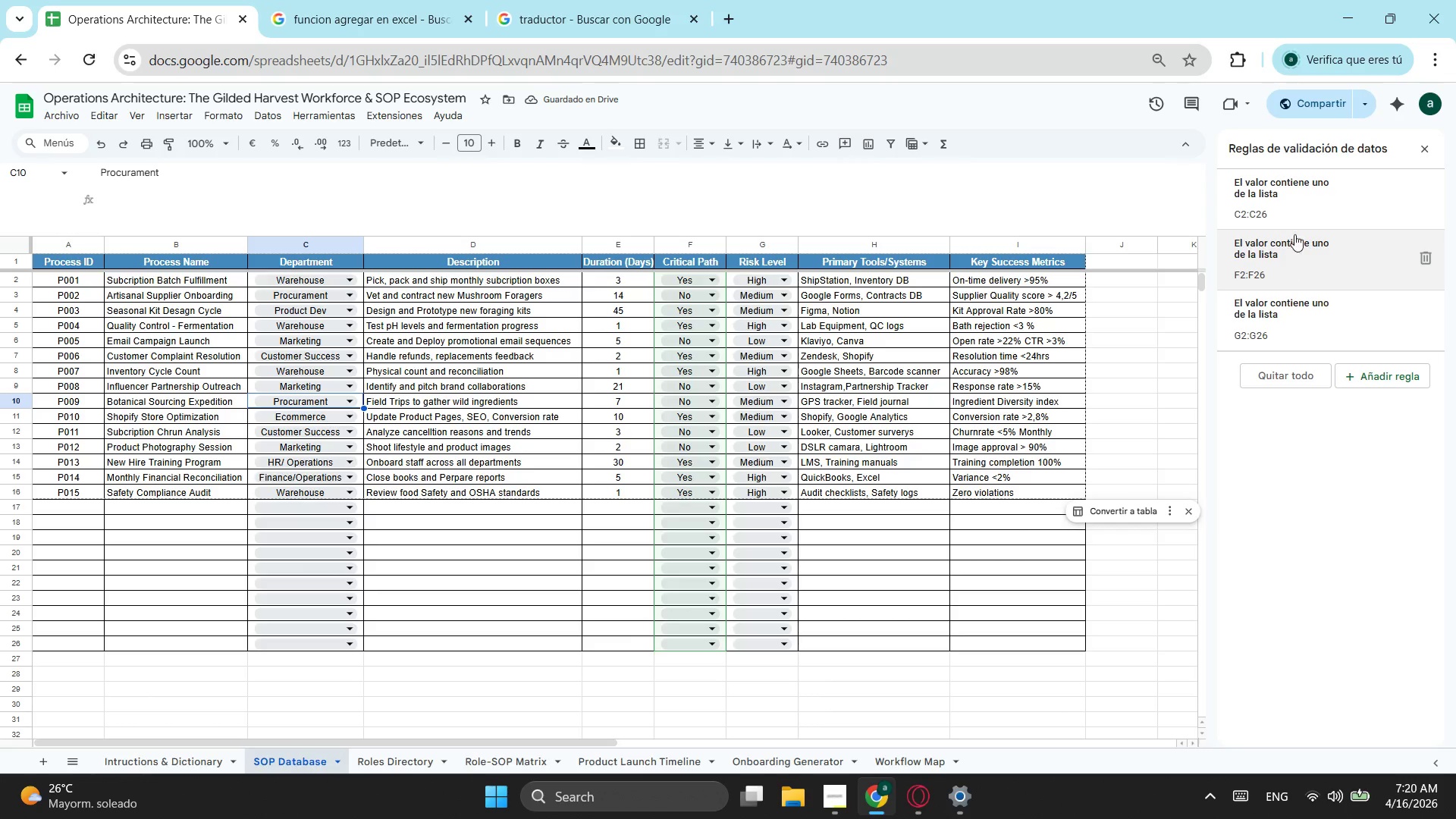 
left_click([1300, 213])
 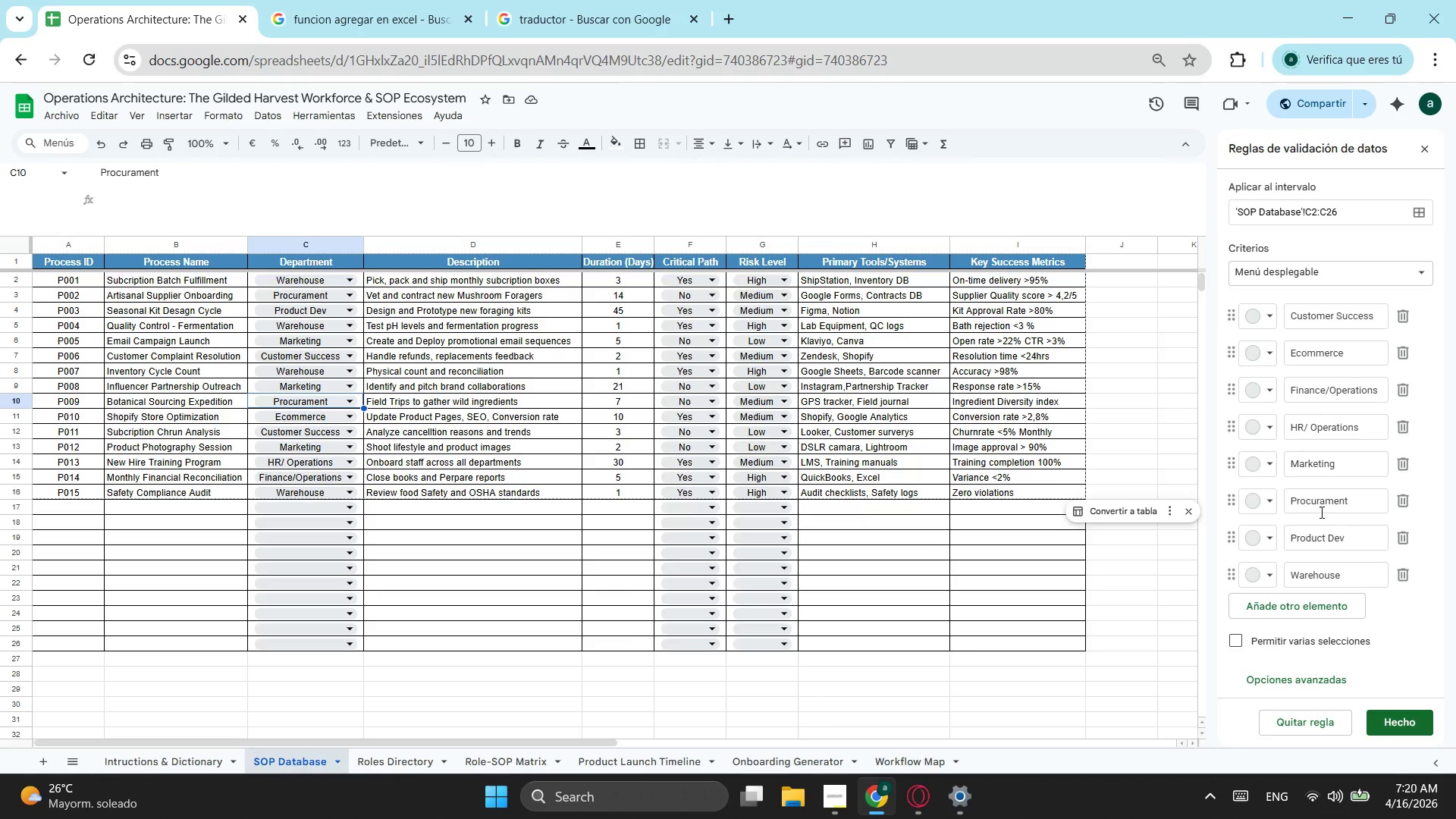 
left_click([1323, 503])
 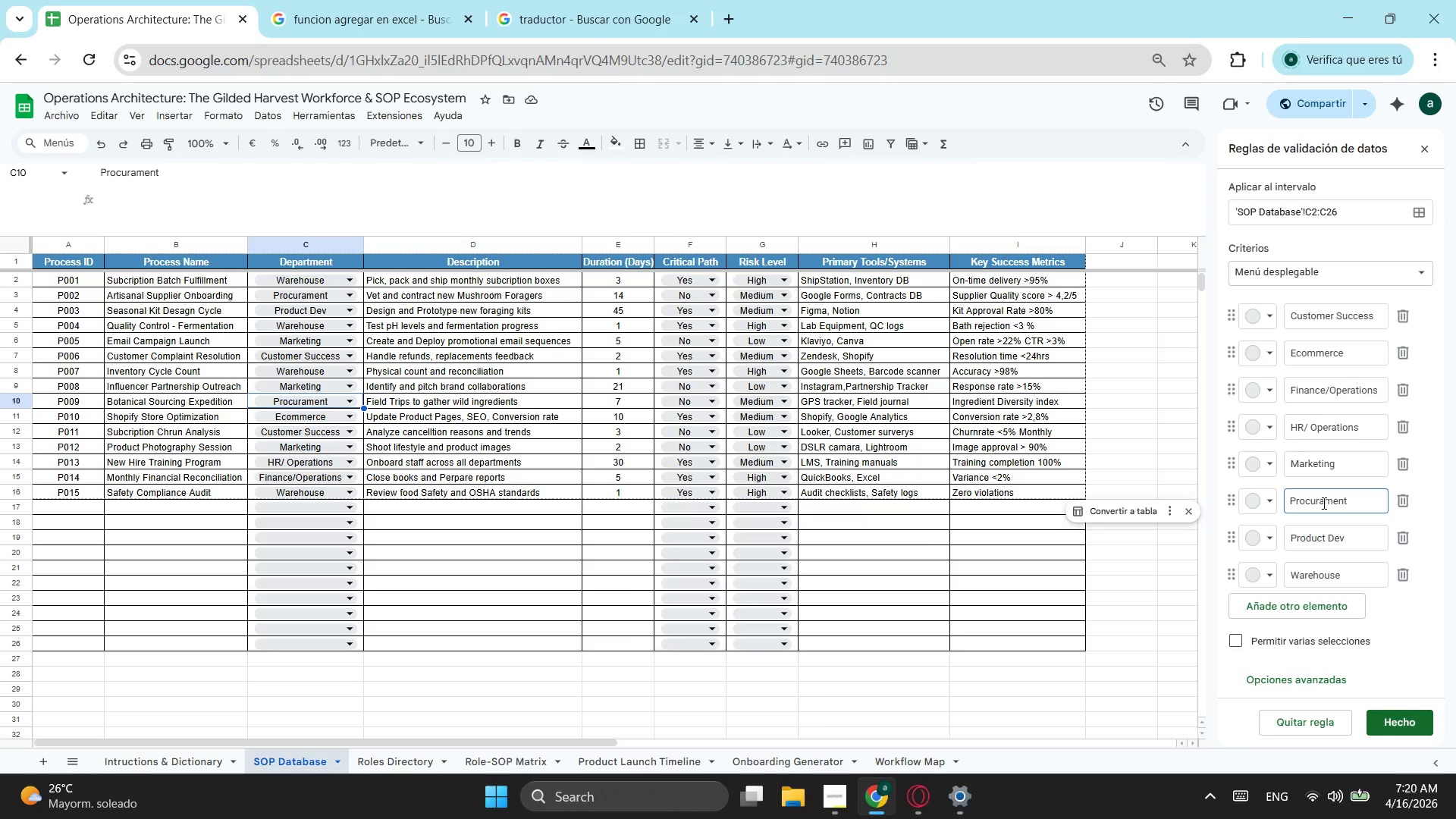 
key(Backspace)
 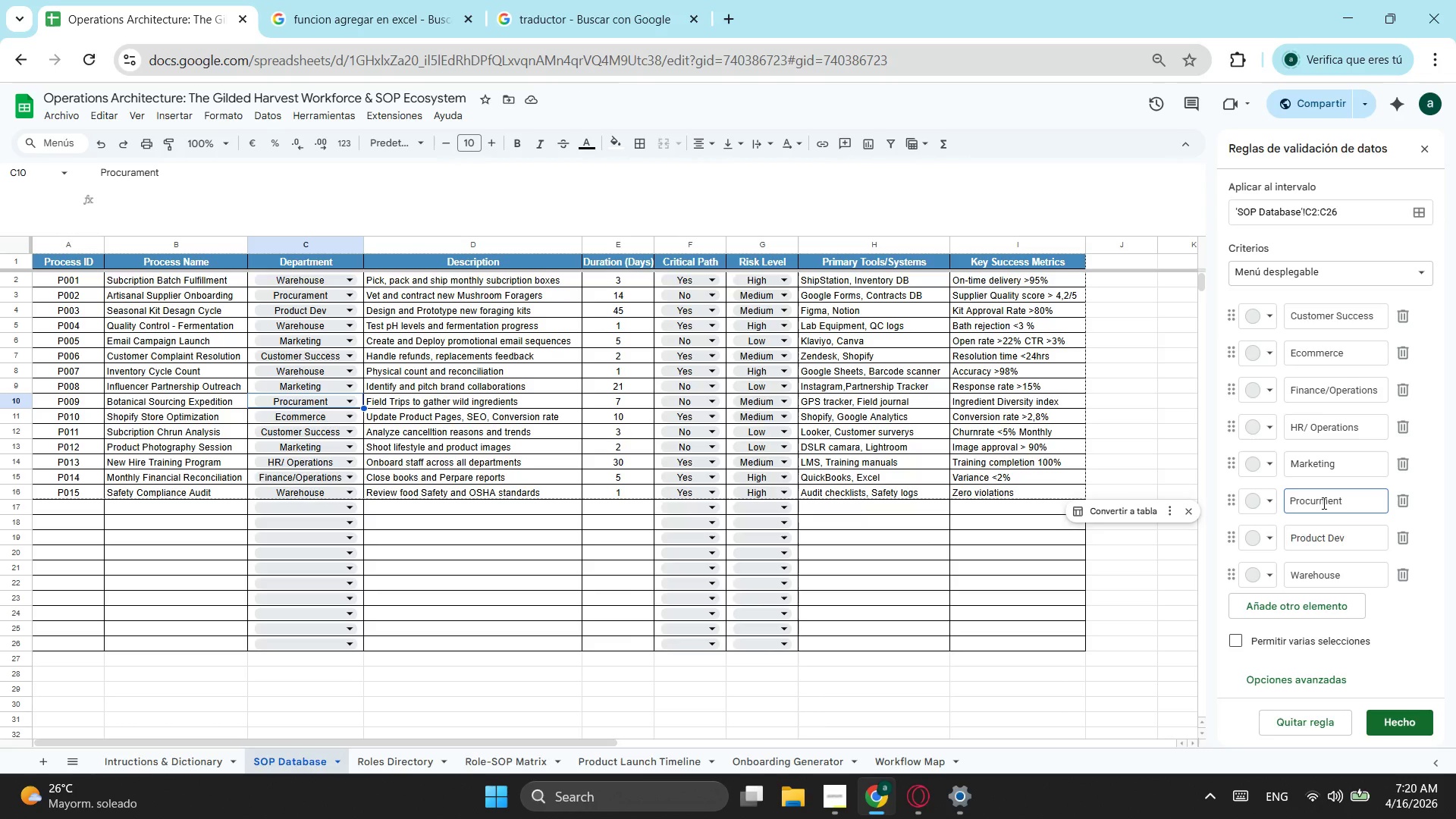 
key(E)
 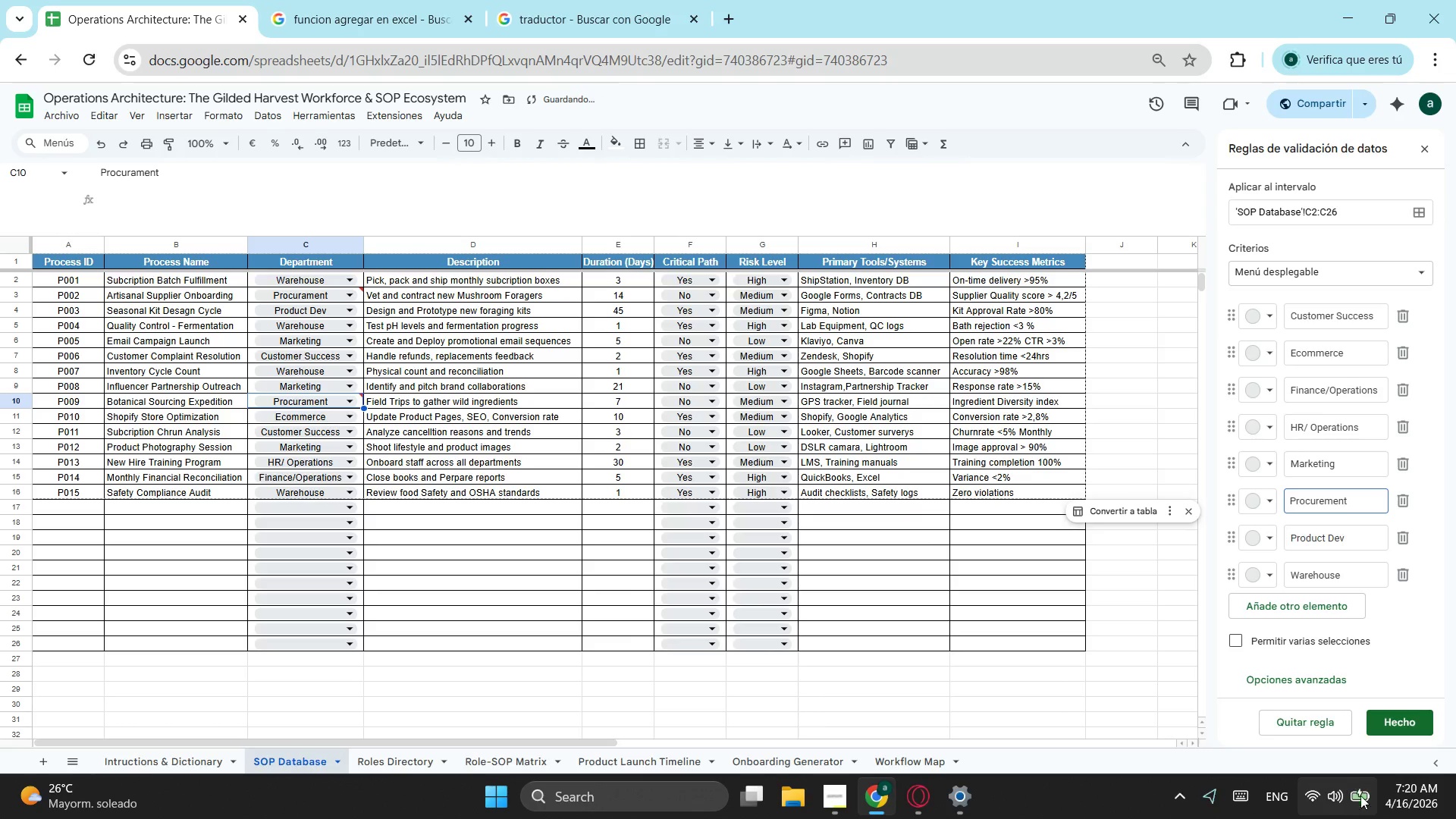 
left_click([1408, 722])
 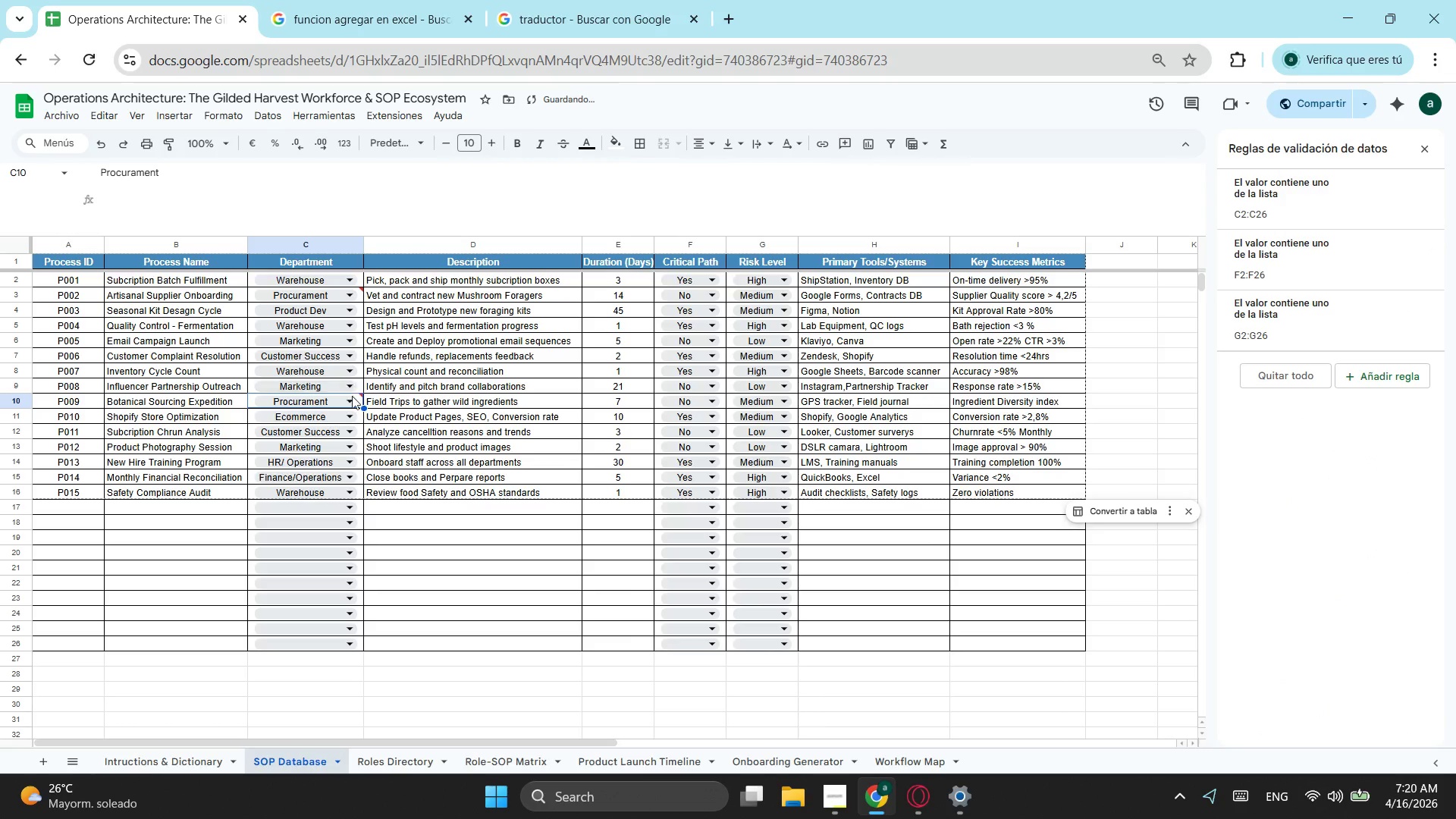 
left_click([349, 406])
 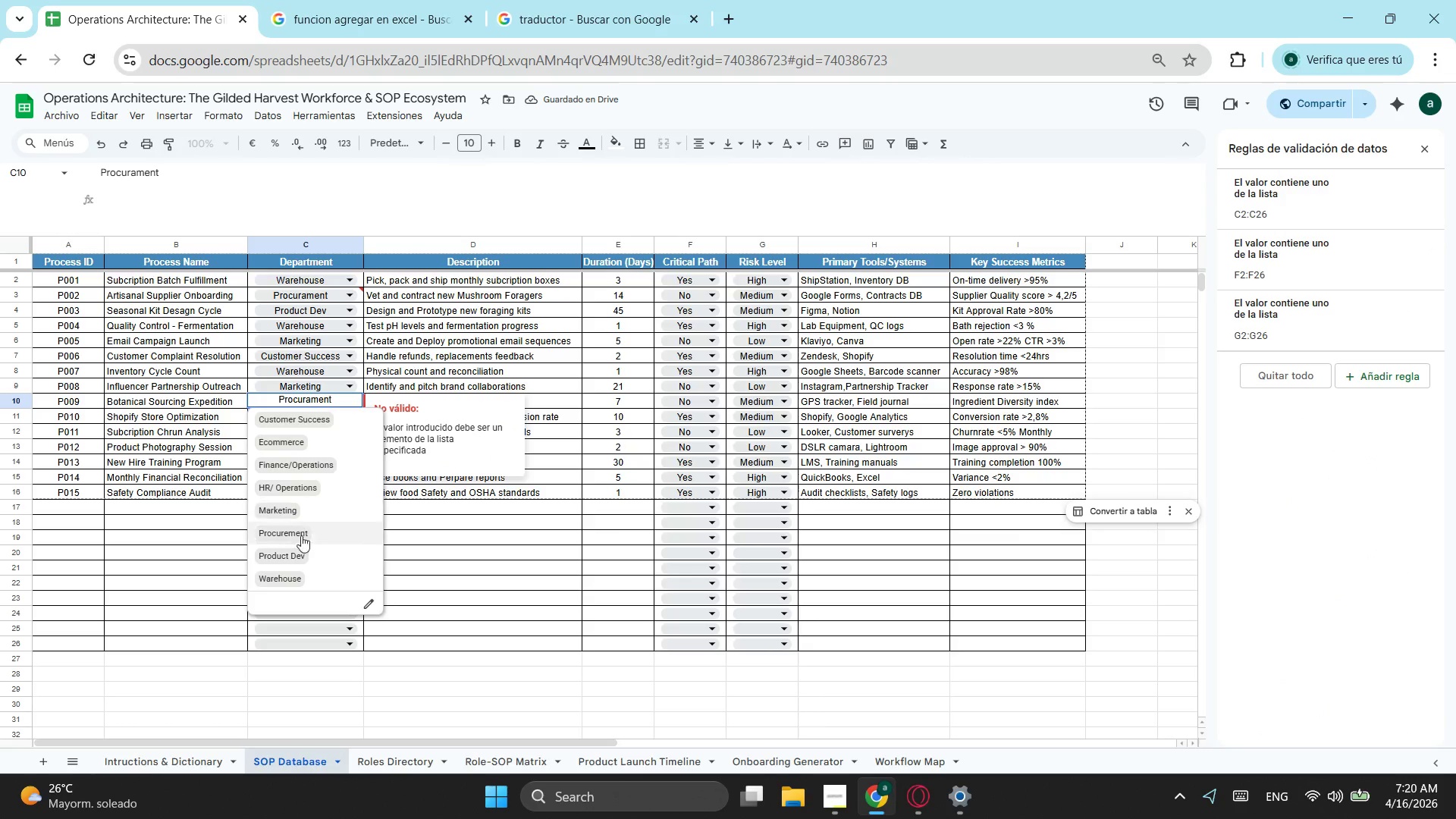 
left_click([309, 541])
 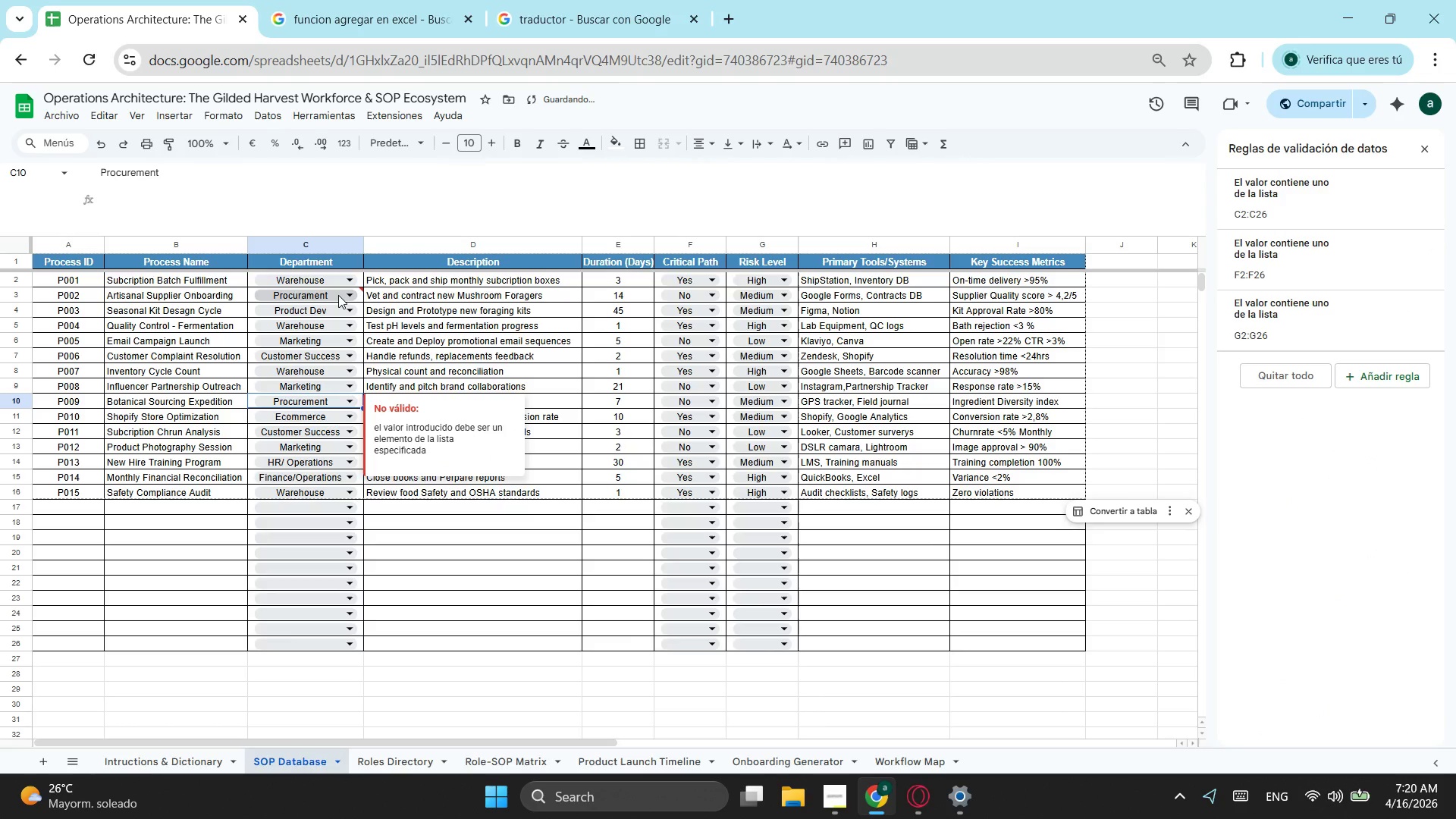 
left_click([338, 295])
 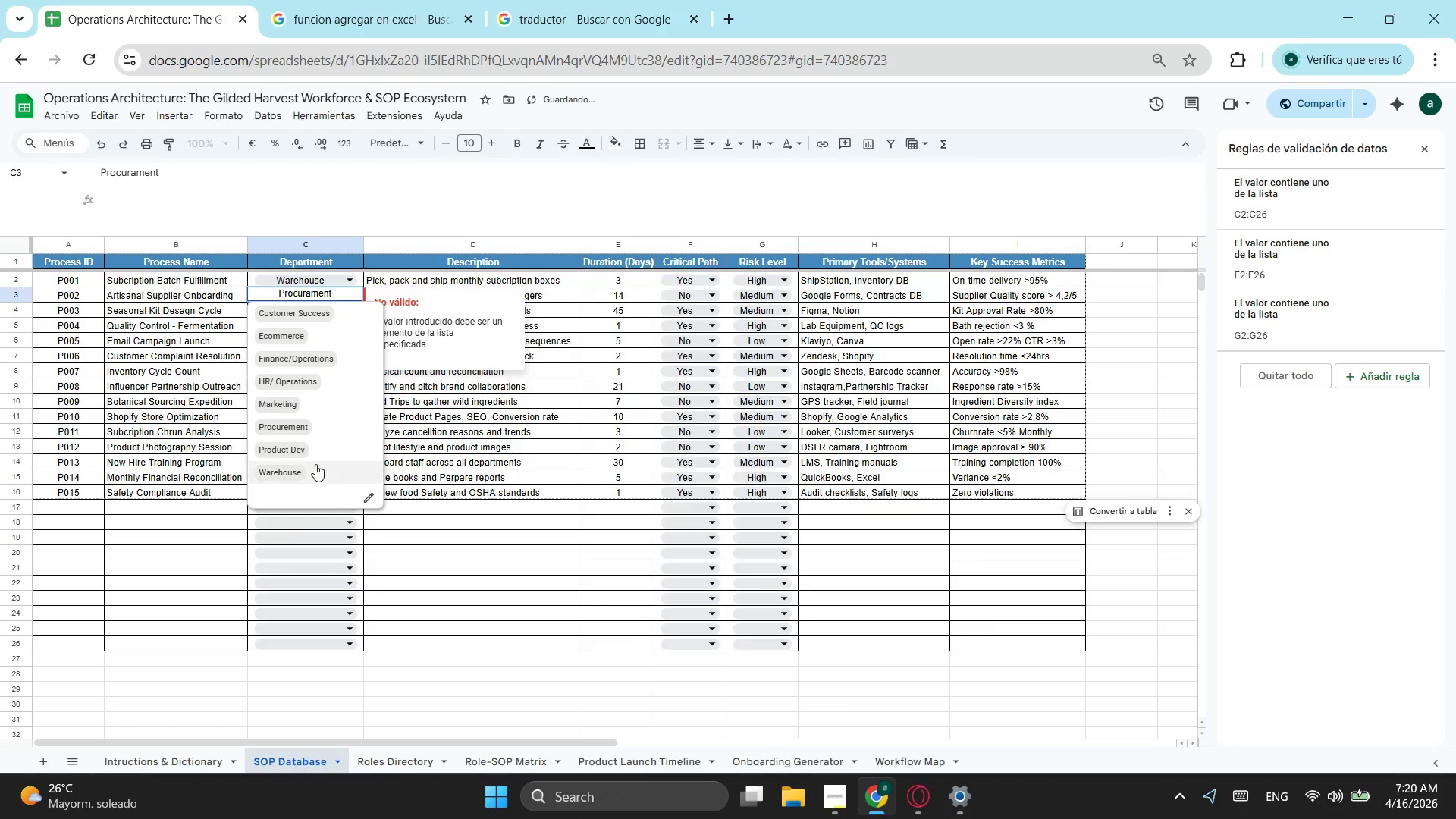 
left_click([315, 433])
 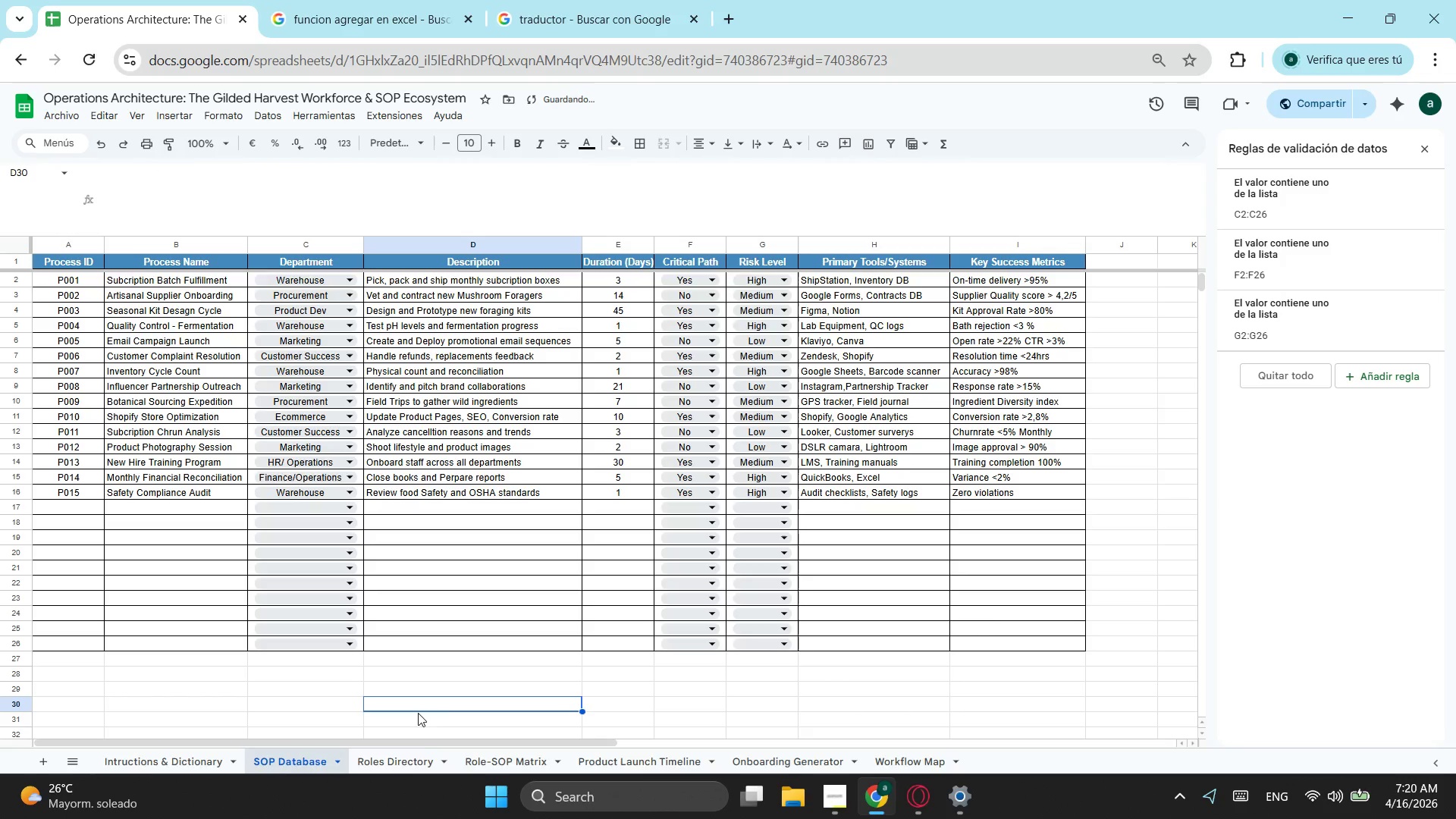 
double_click([401, 770])
 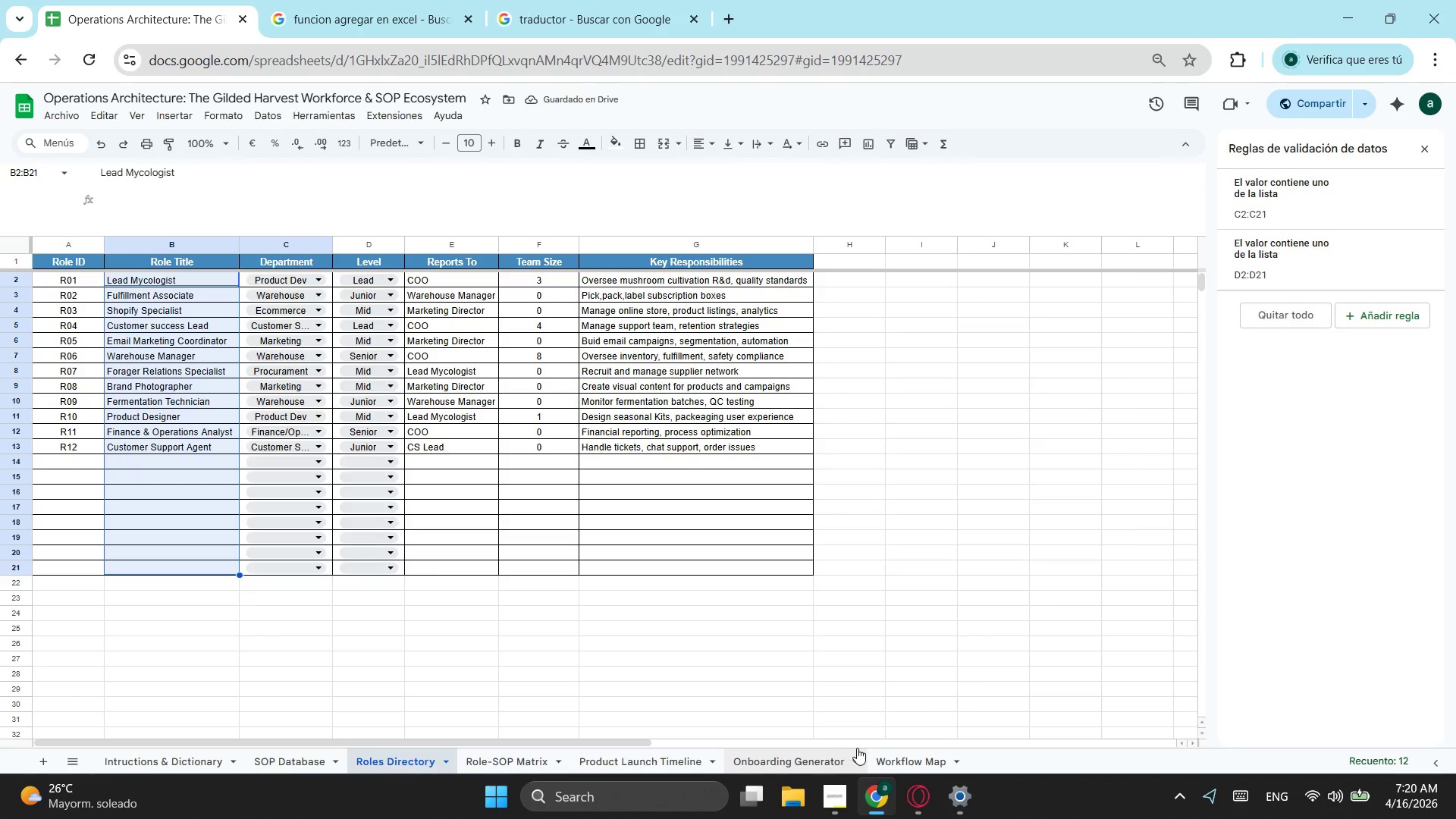 
left_click([888, 755])
 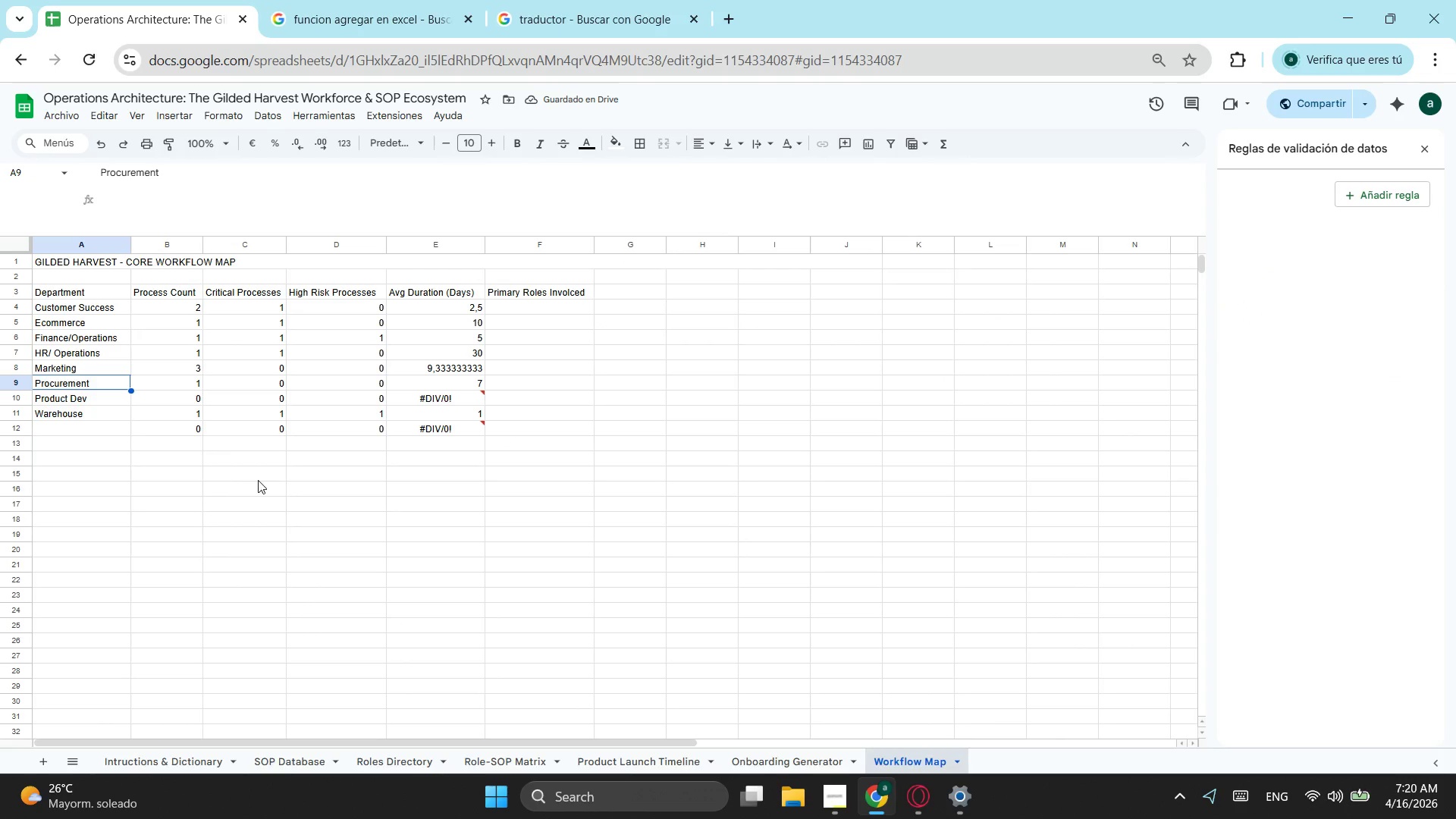 
left_click_drag(start_coordinate=[193, 428], to_coordinate=[443, 428])
 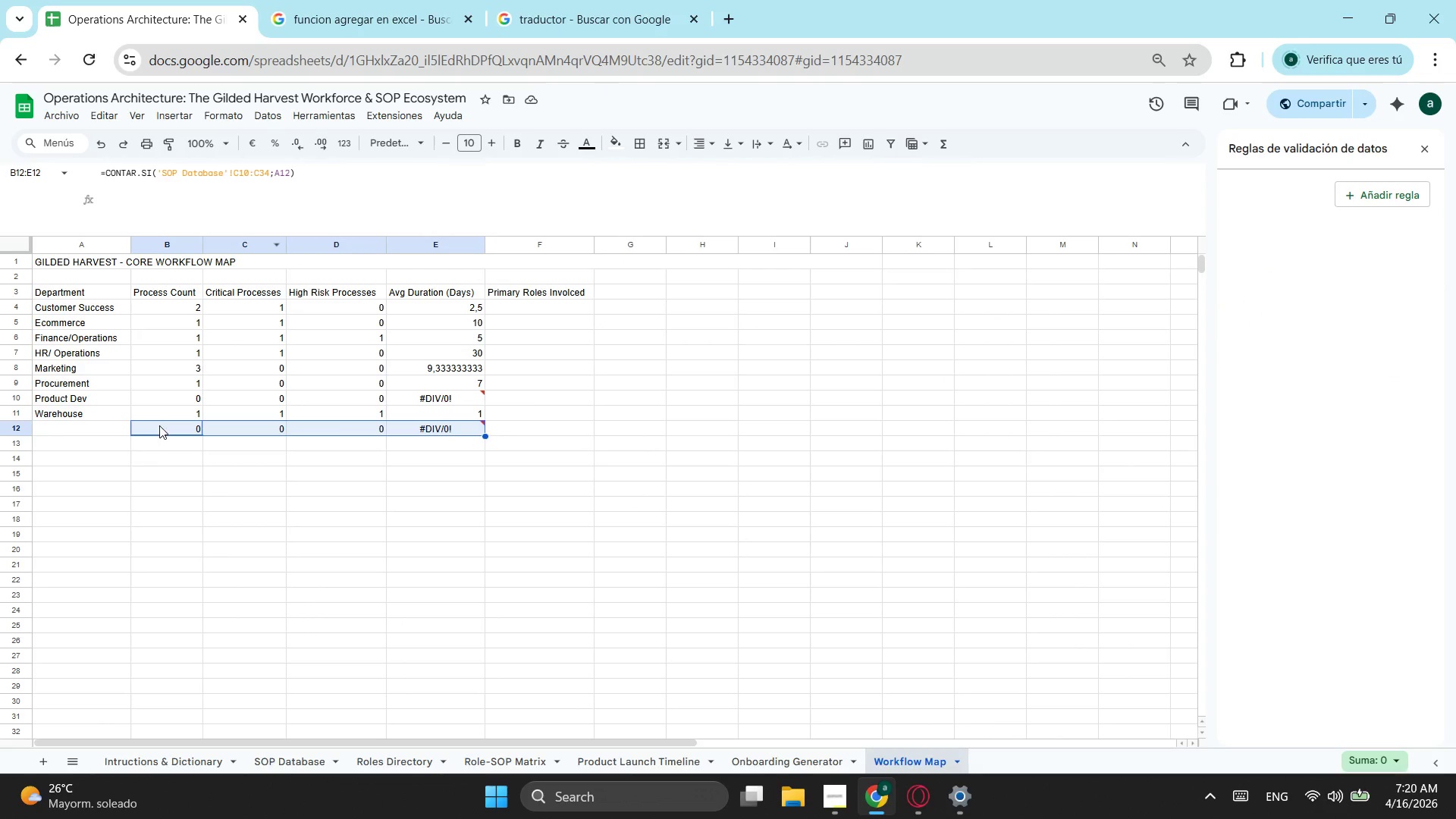 
left_click_drag(start_coordinate=[170, 428], to_coordinate=[176, 425])
 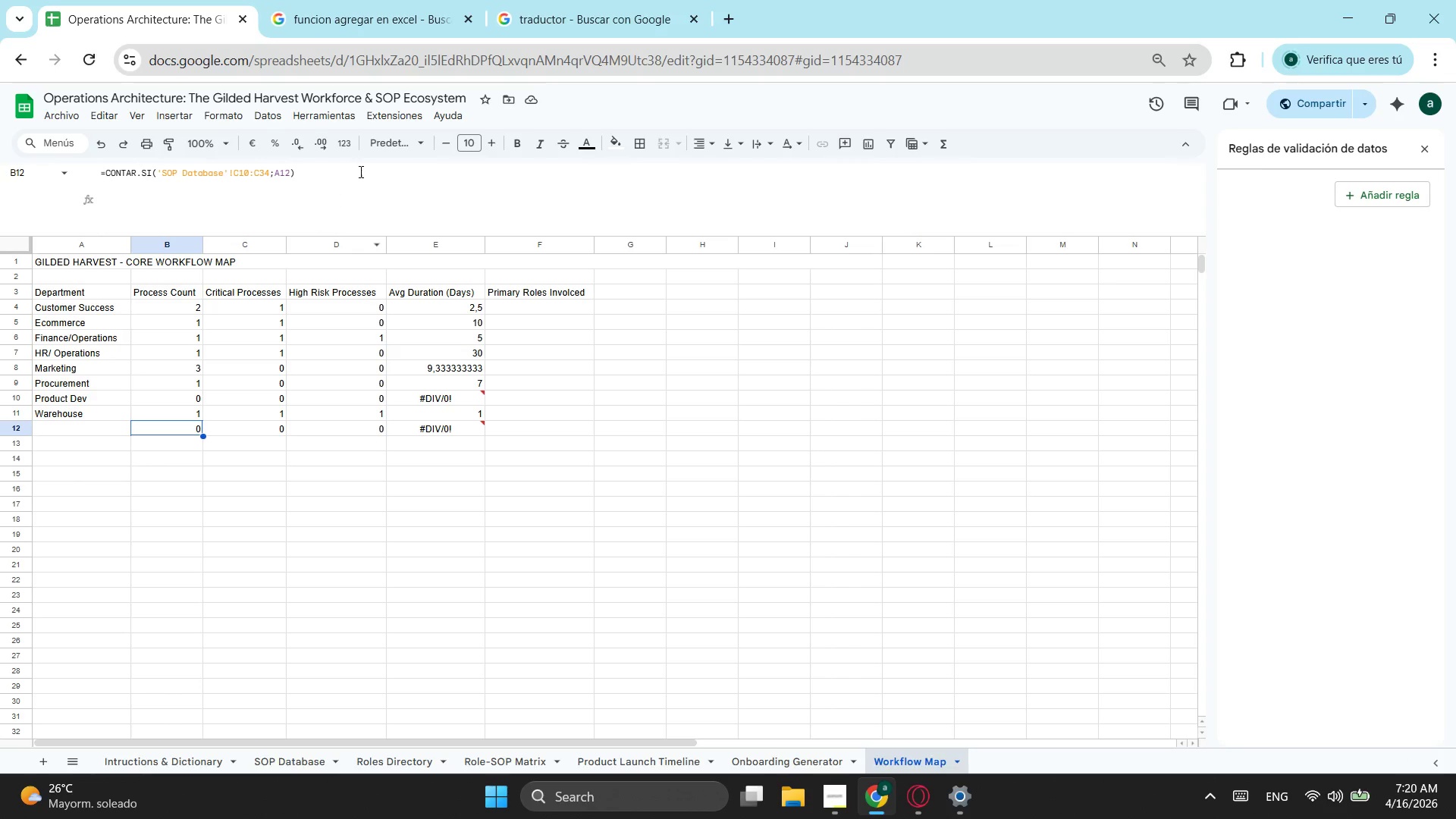 
left_click_drag(start_coordinate=[359, 171], to_coordinate=[12, 195])
 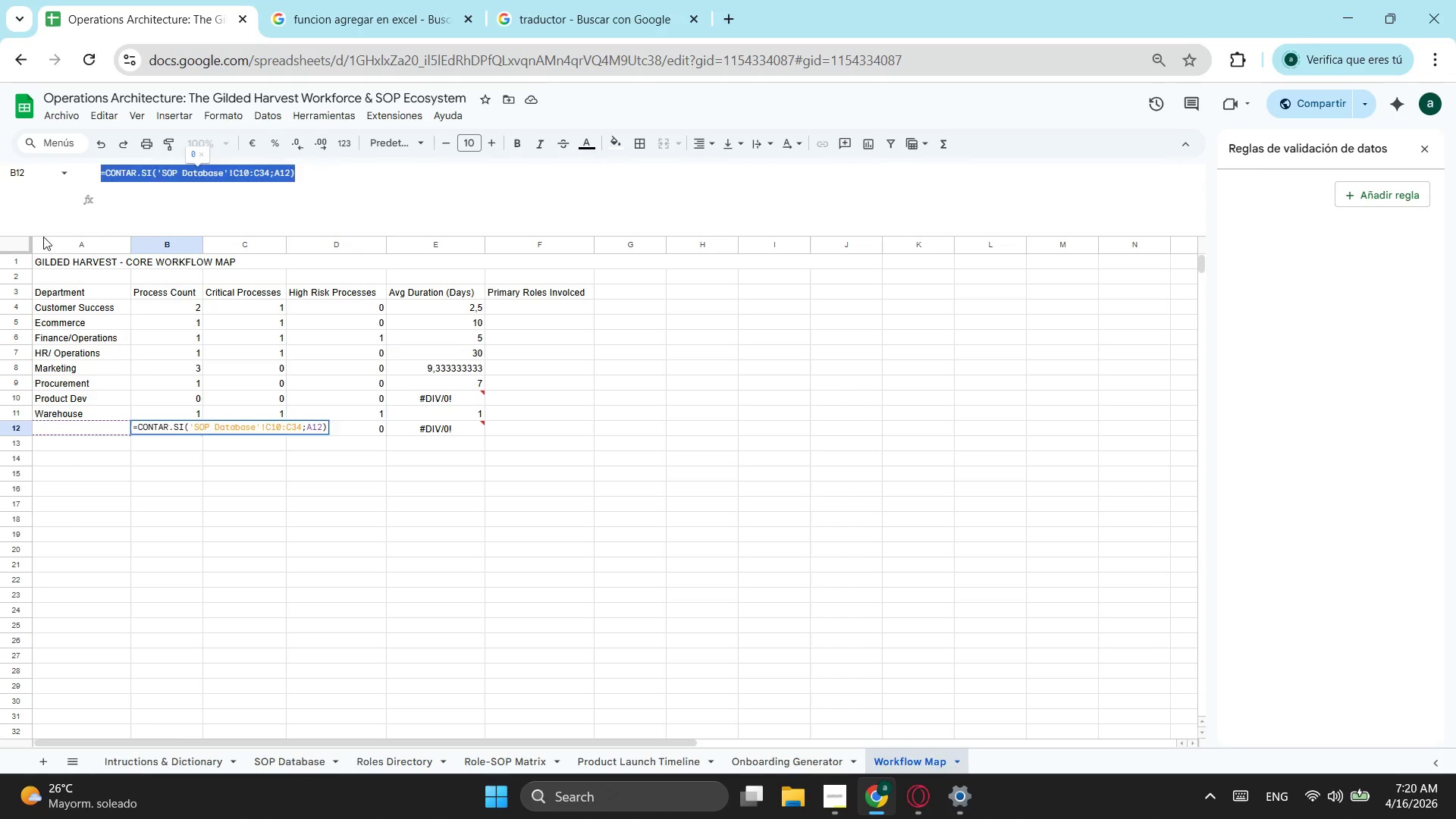 
key(Backspace)
 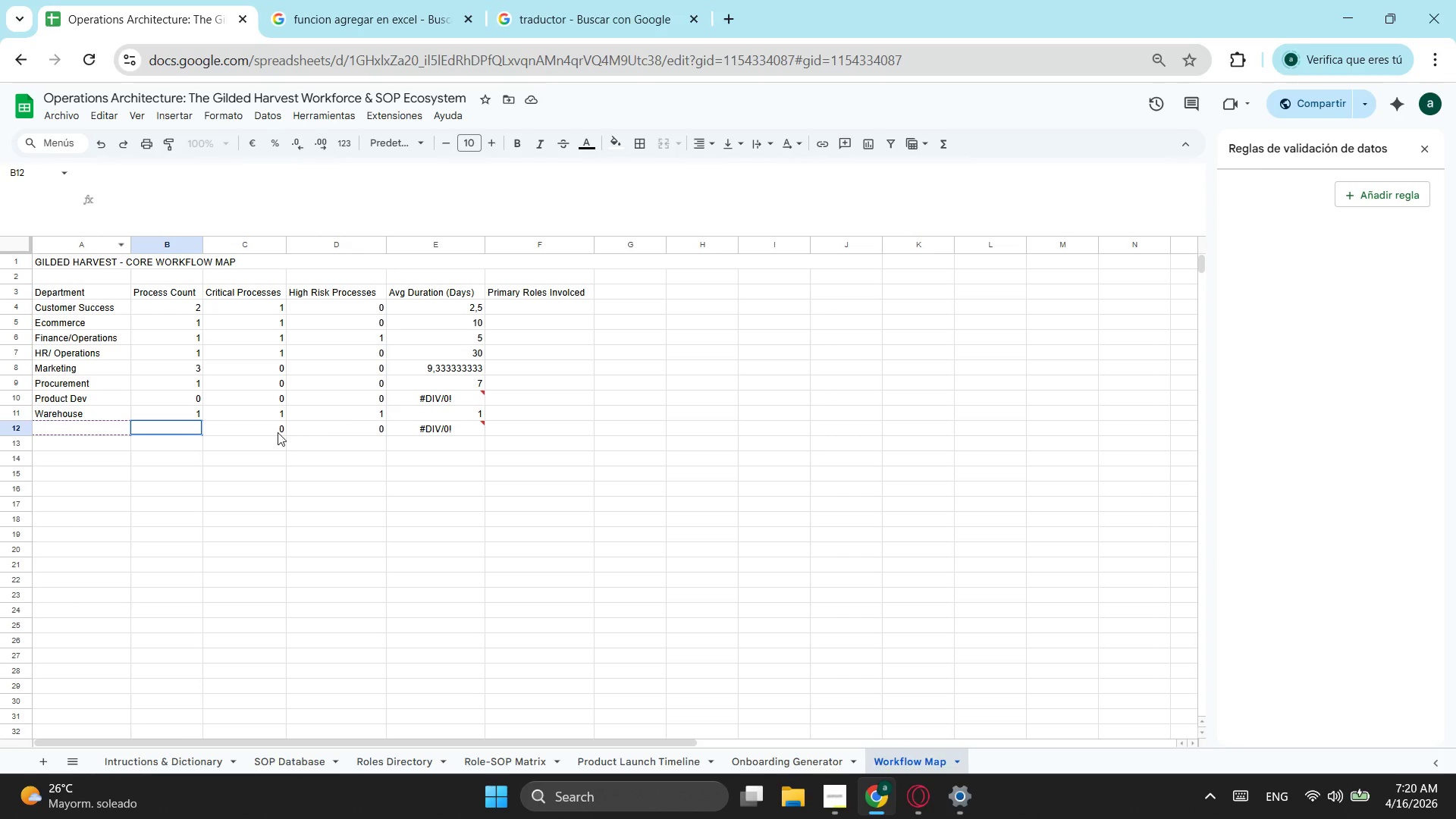 
left_click([278, 428])
 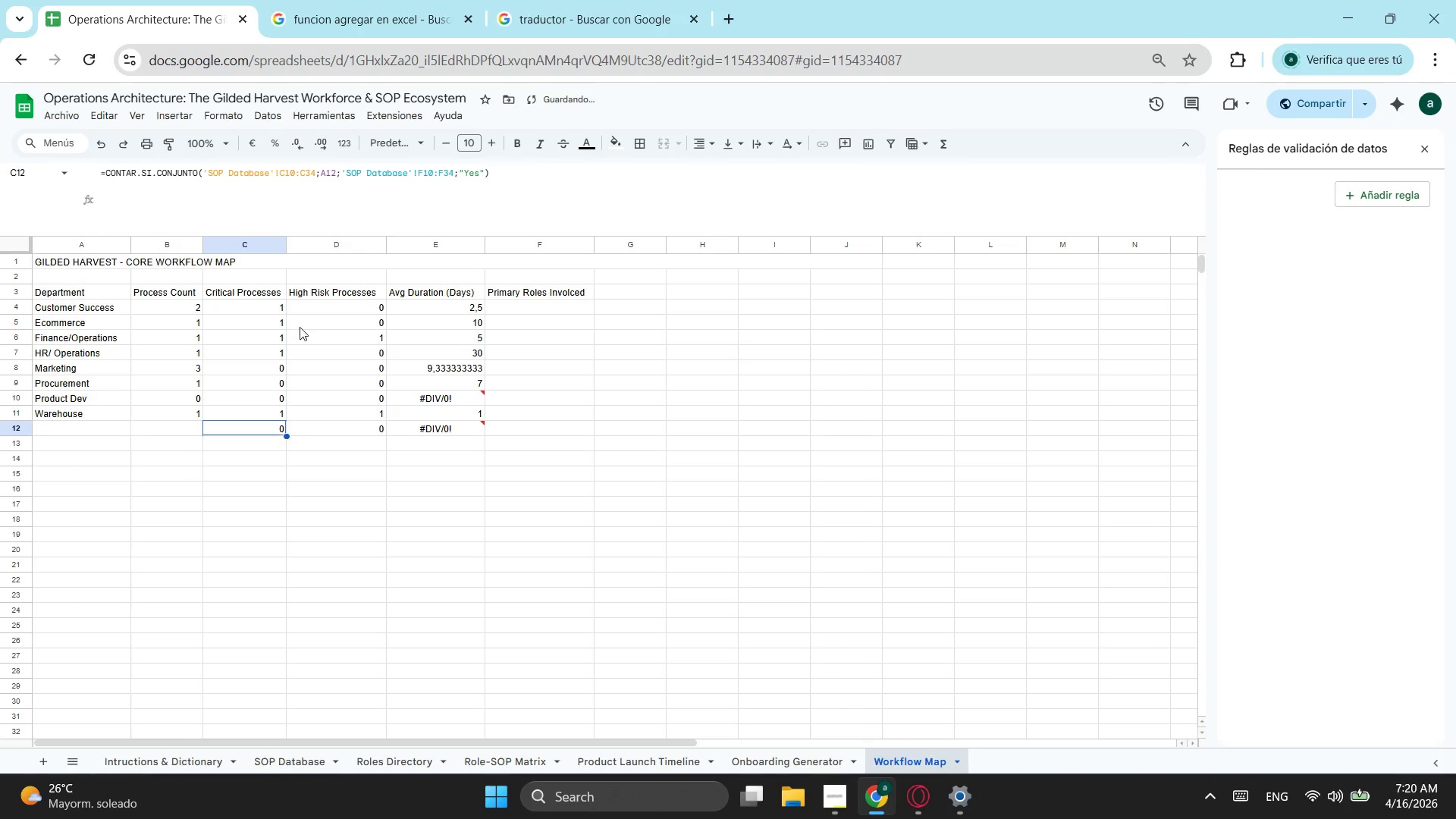 
key(Backspace)
 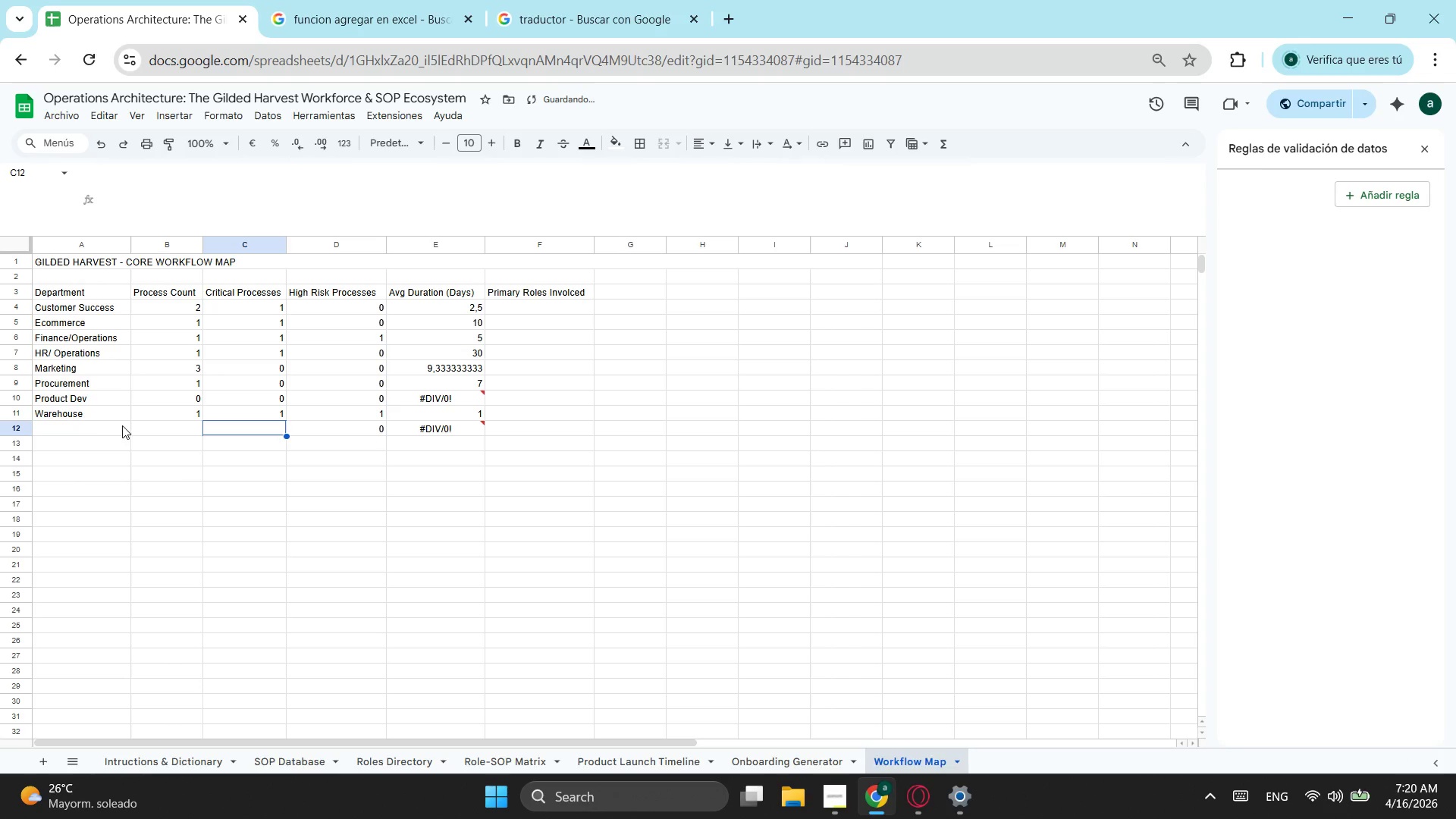 
left_click_drag(start_coordinate=[105, 425], to_coordinate=[194, 421])
 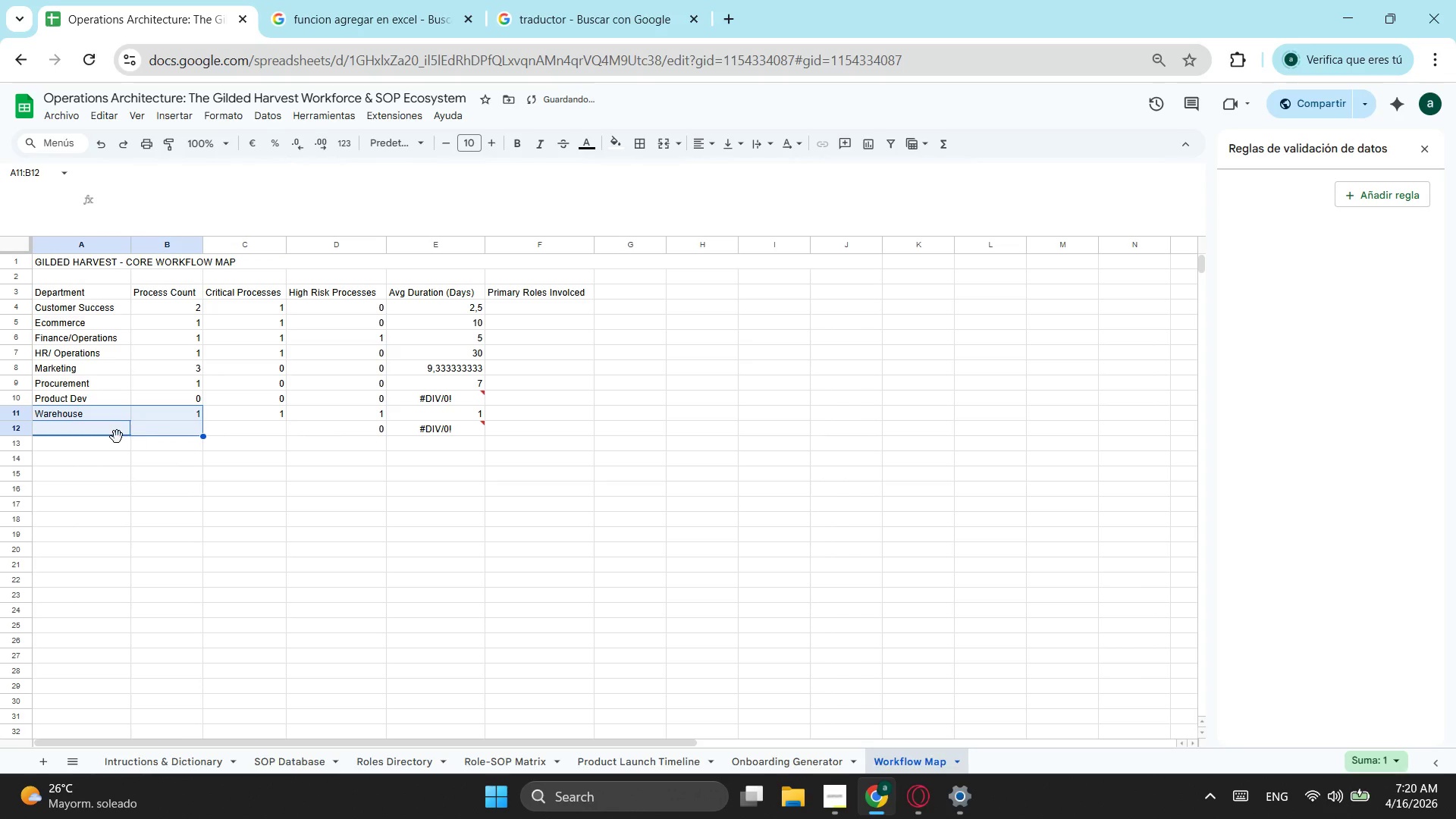 
left_click([121, 472])
 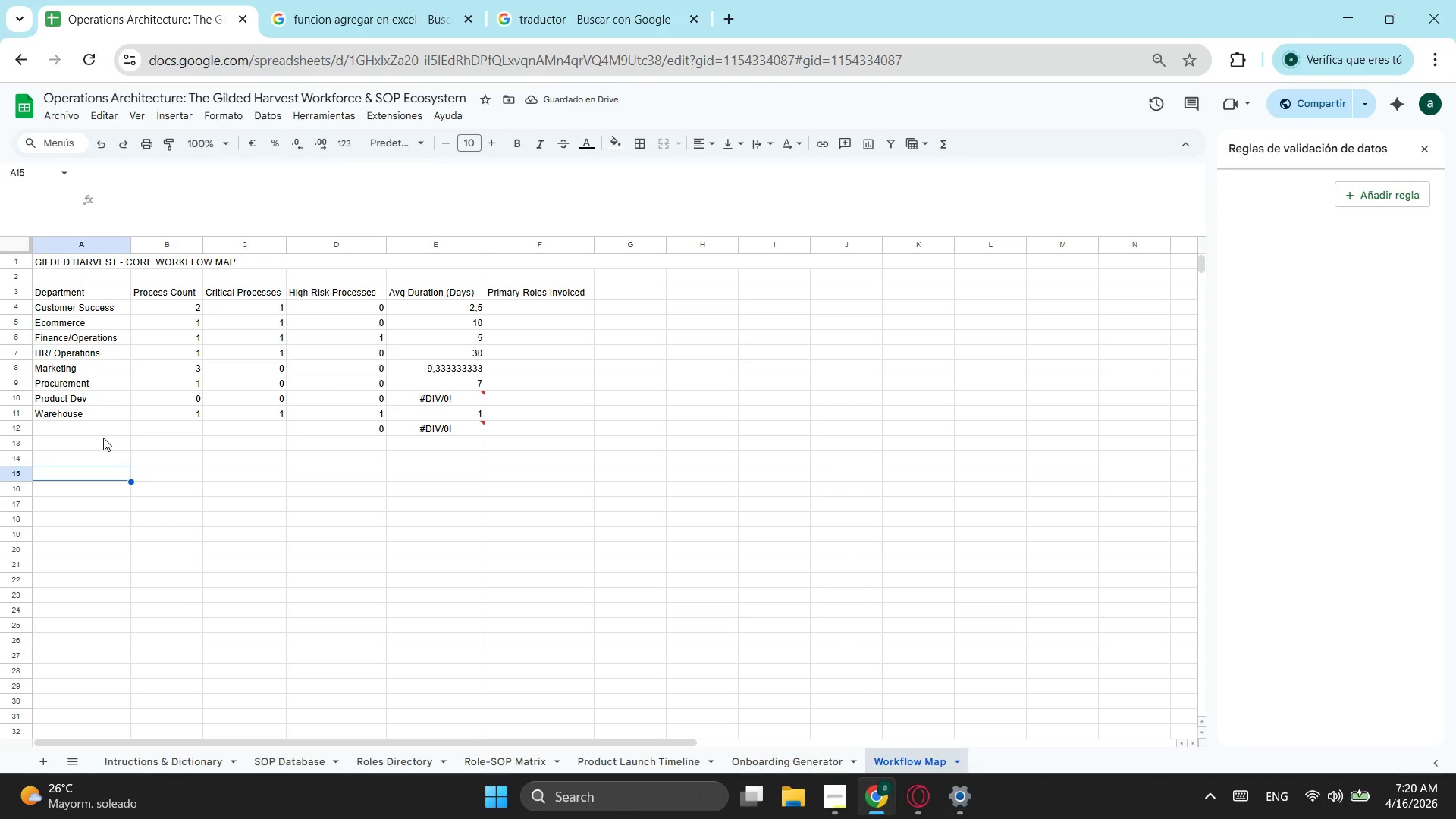 
left_click_drag(start_coordinate=[105, 436], to_coordinate=[174, 433])
 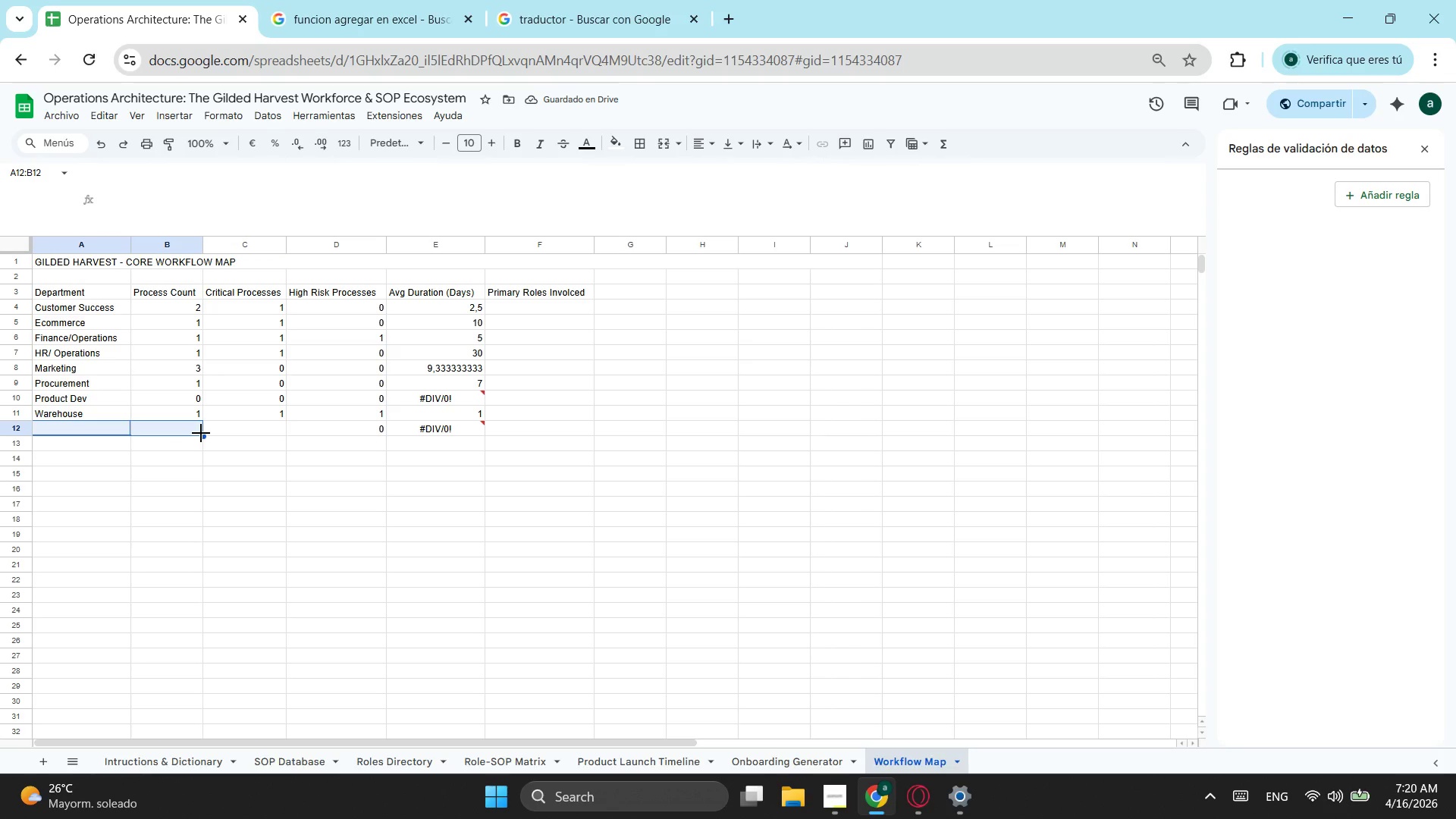 
left_click_drag(start_coordinate=[201, 433], to_coordinate=[475, 419])
 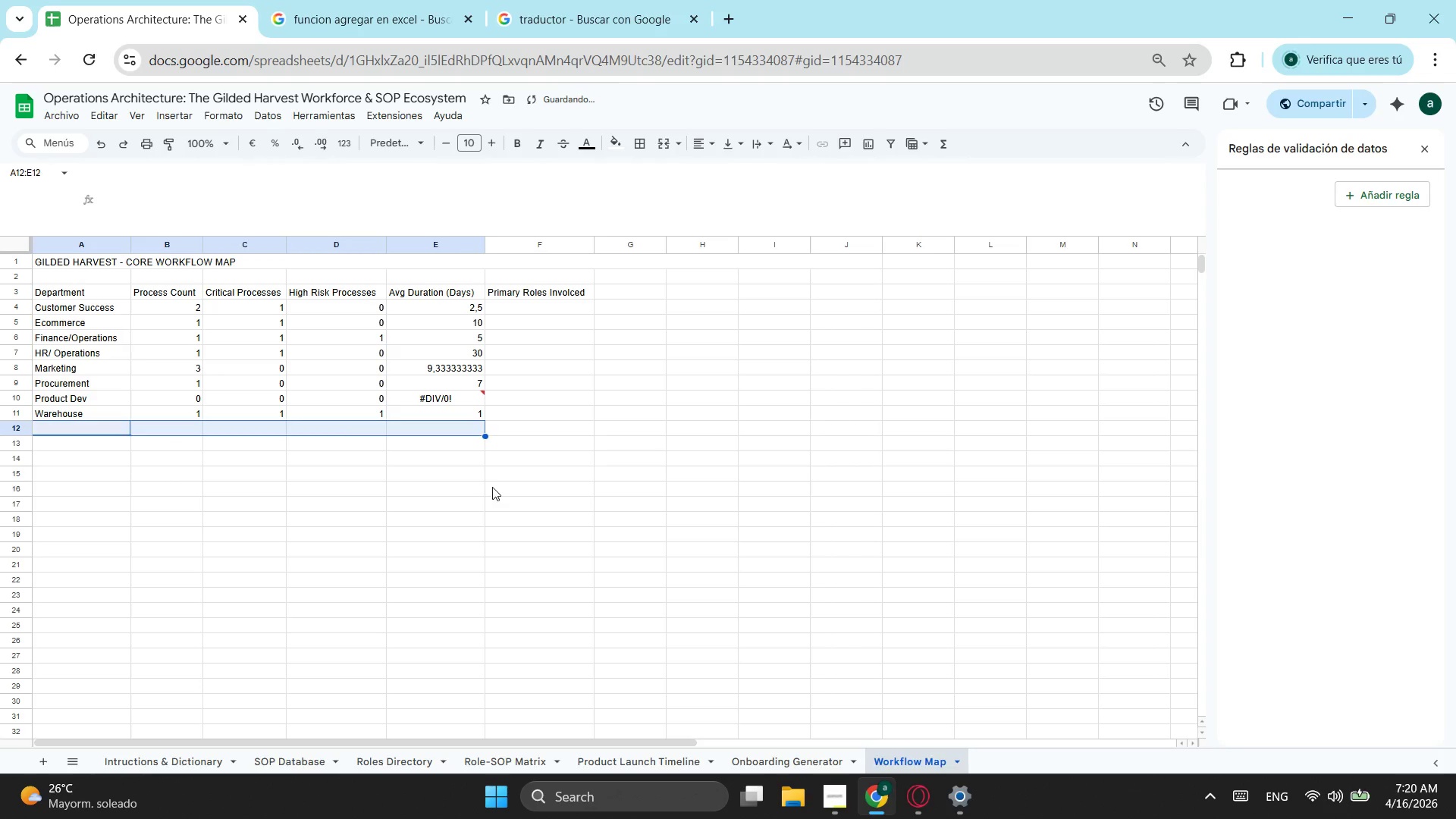 
left_click([492, 487])
 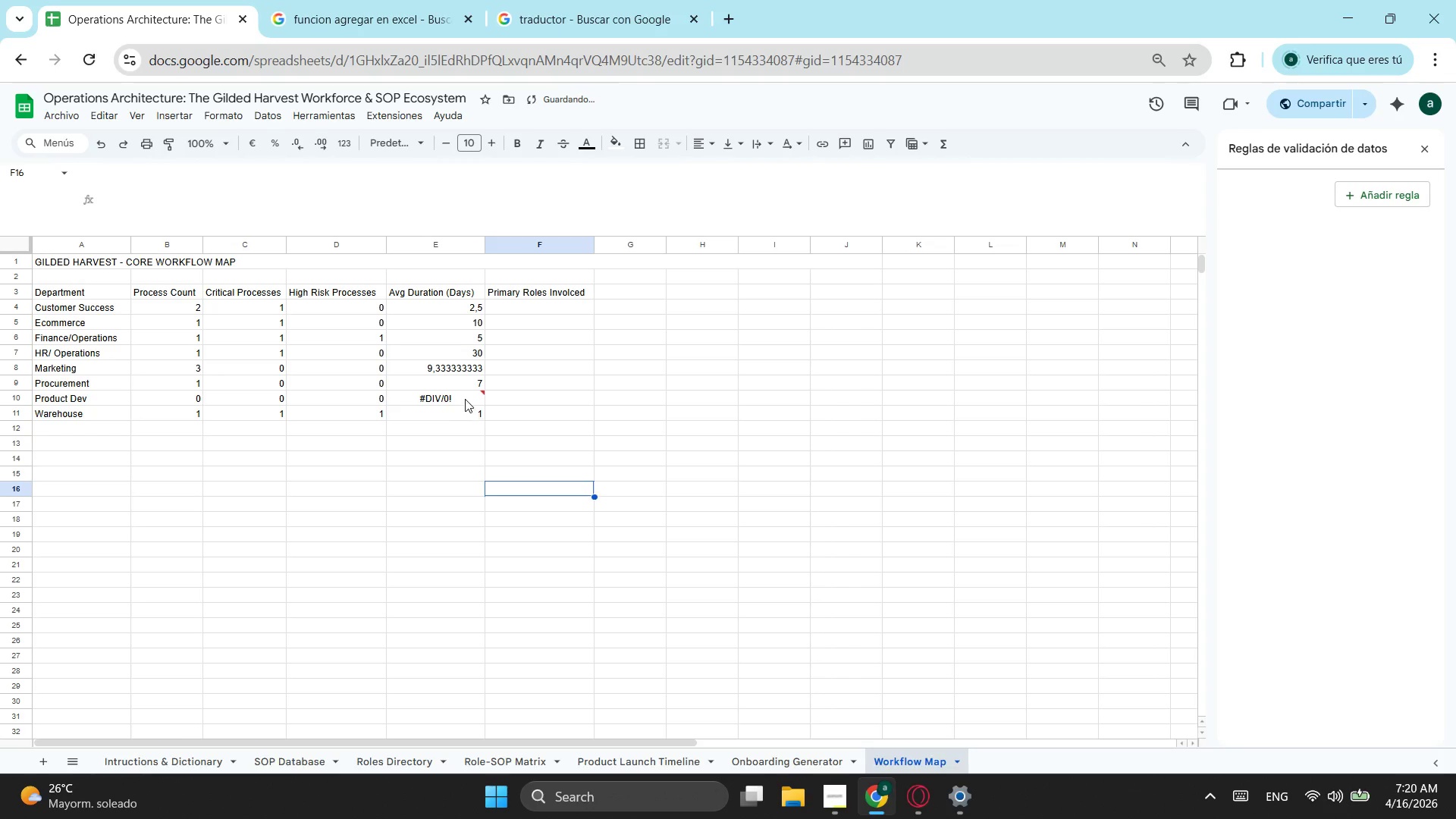 
left_click([463, 397])
 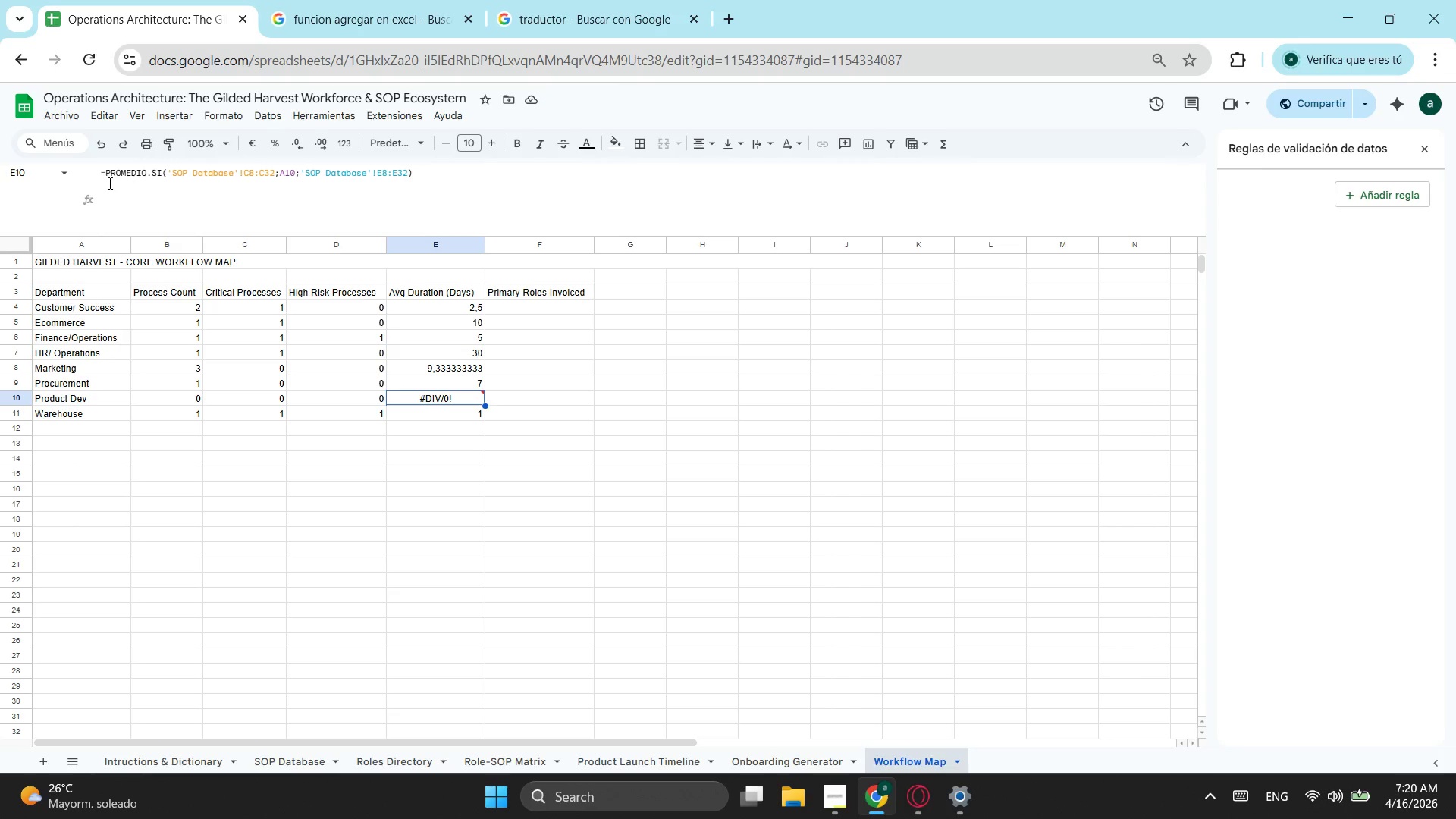 
wait(5.88)
 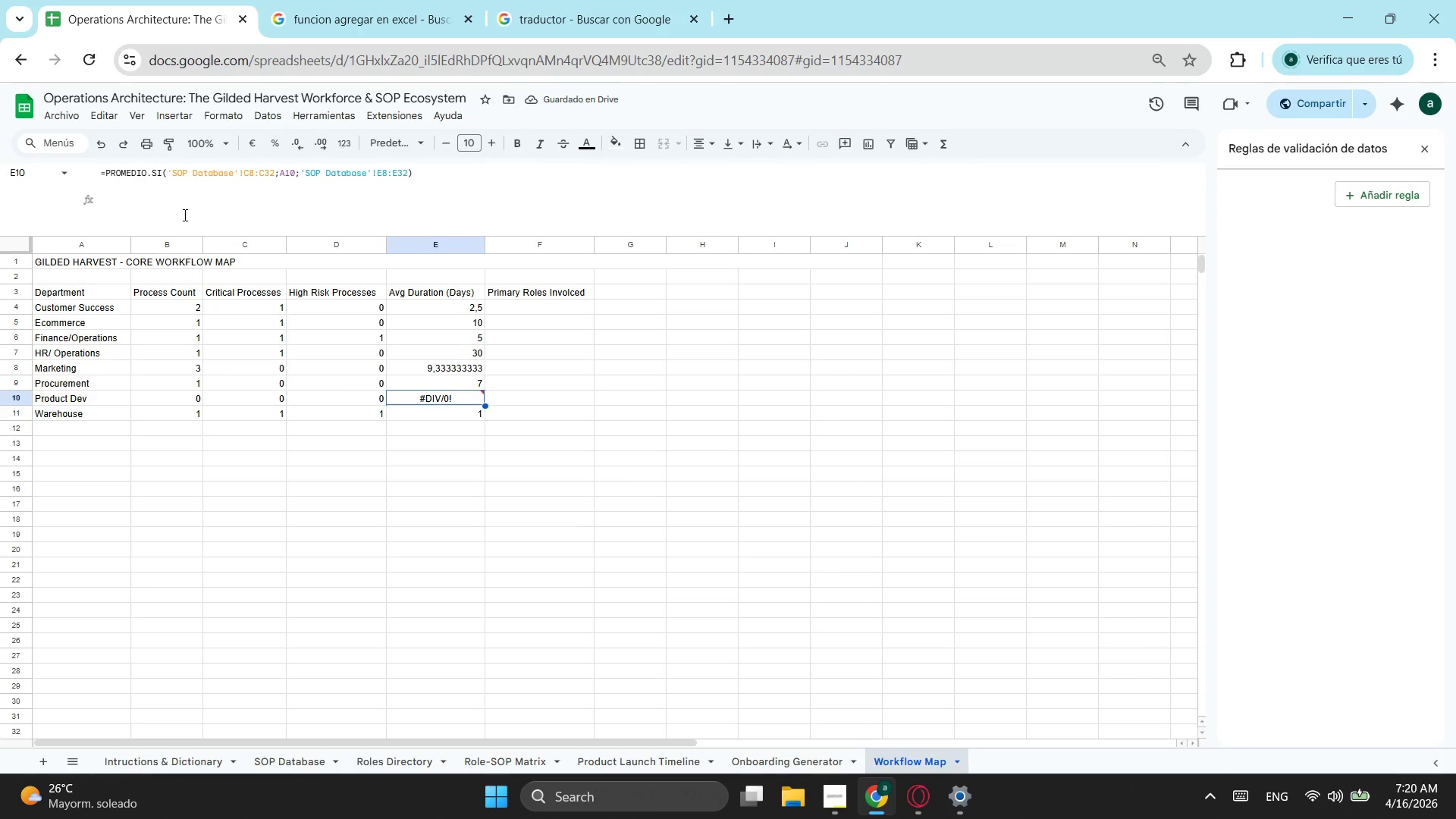 
left_click([462, 306])
 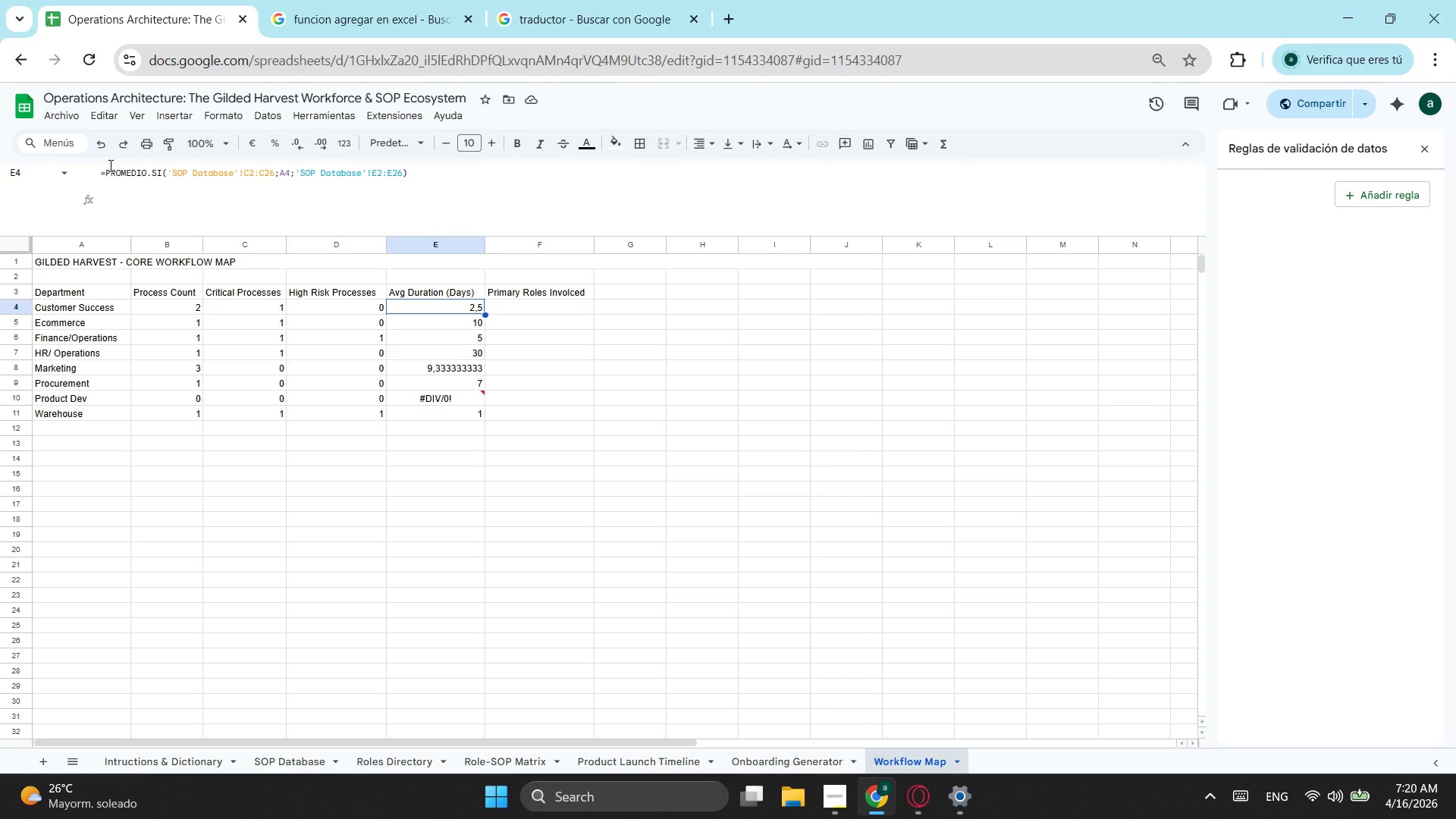 
left_click([104, 167])
 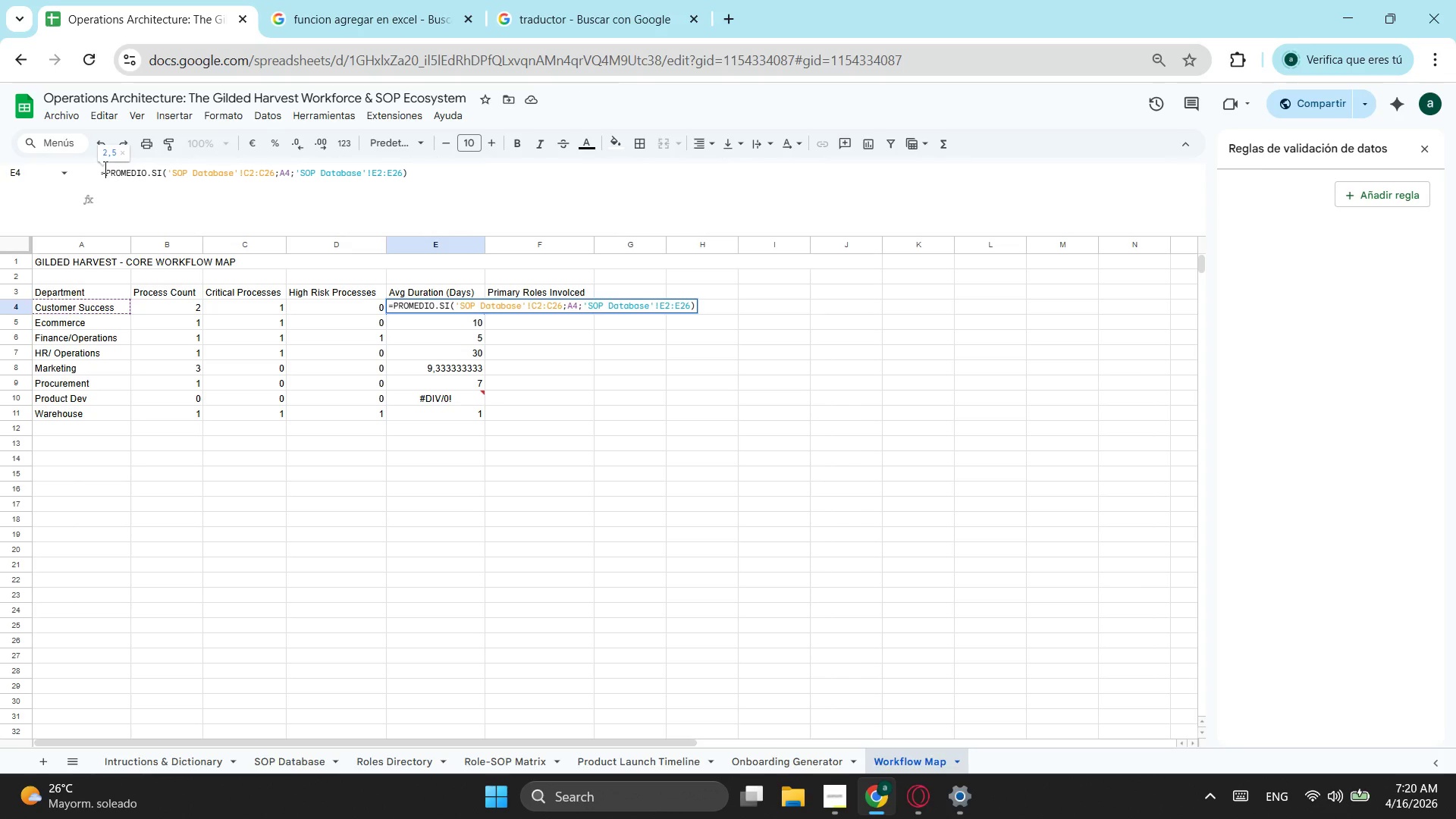 
type(SI>ERROR()
 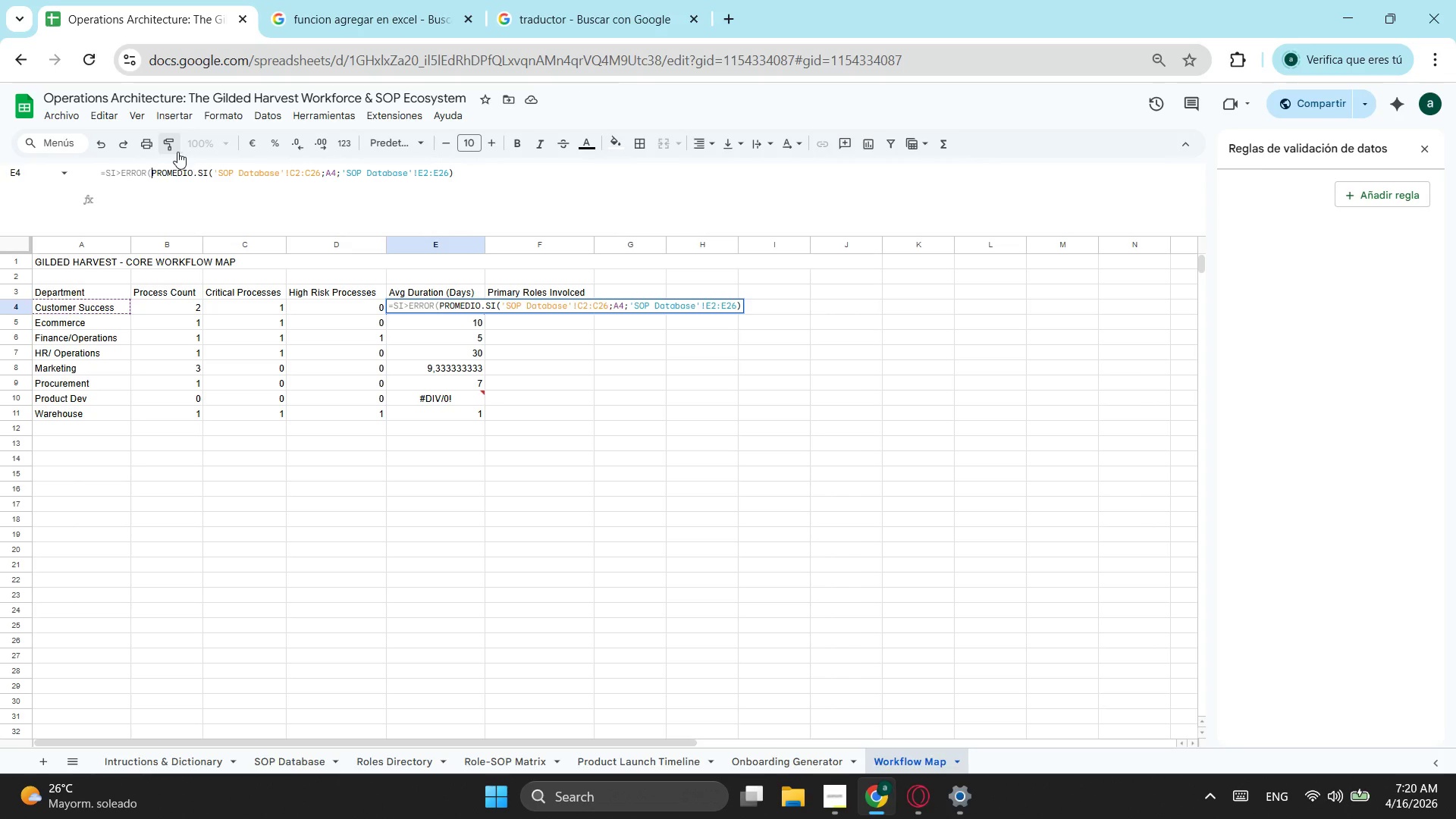 
left_click([117, 180])
 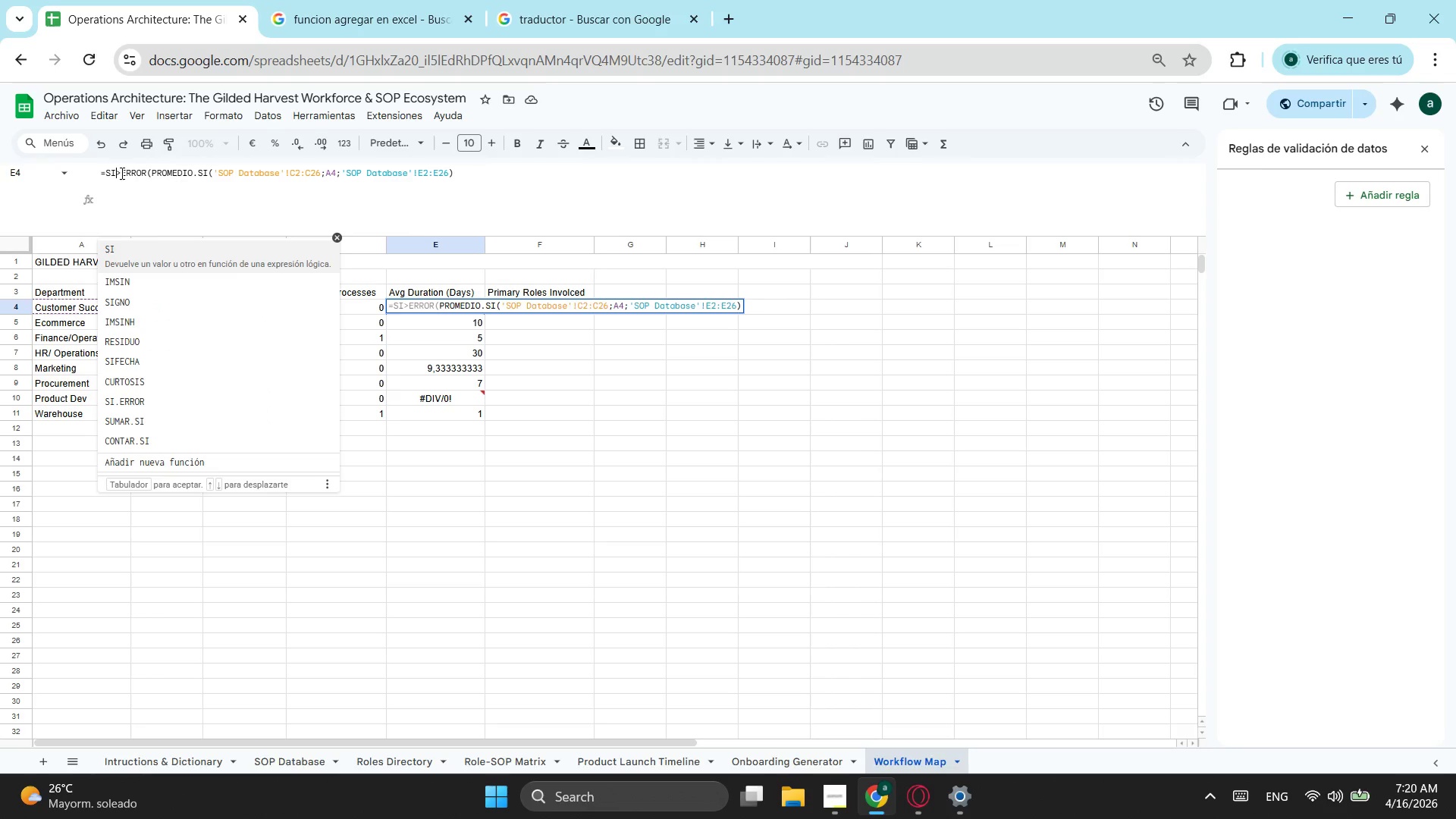 
left_click([121, 171])
 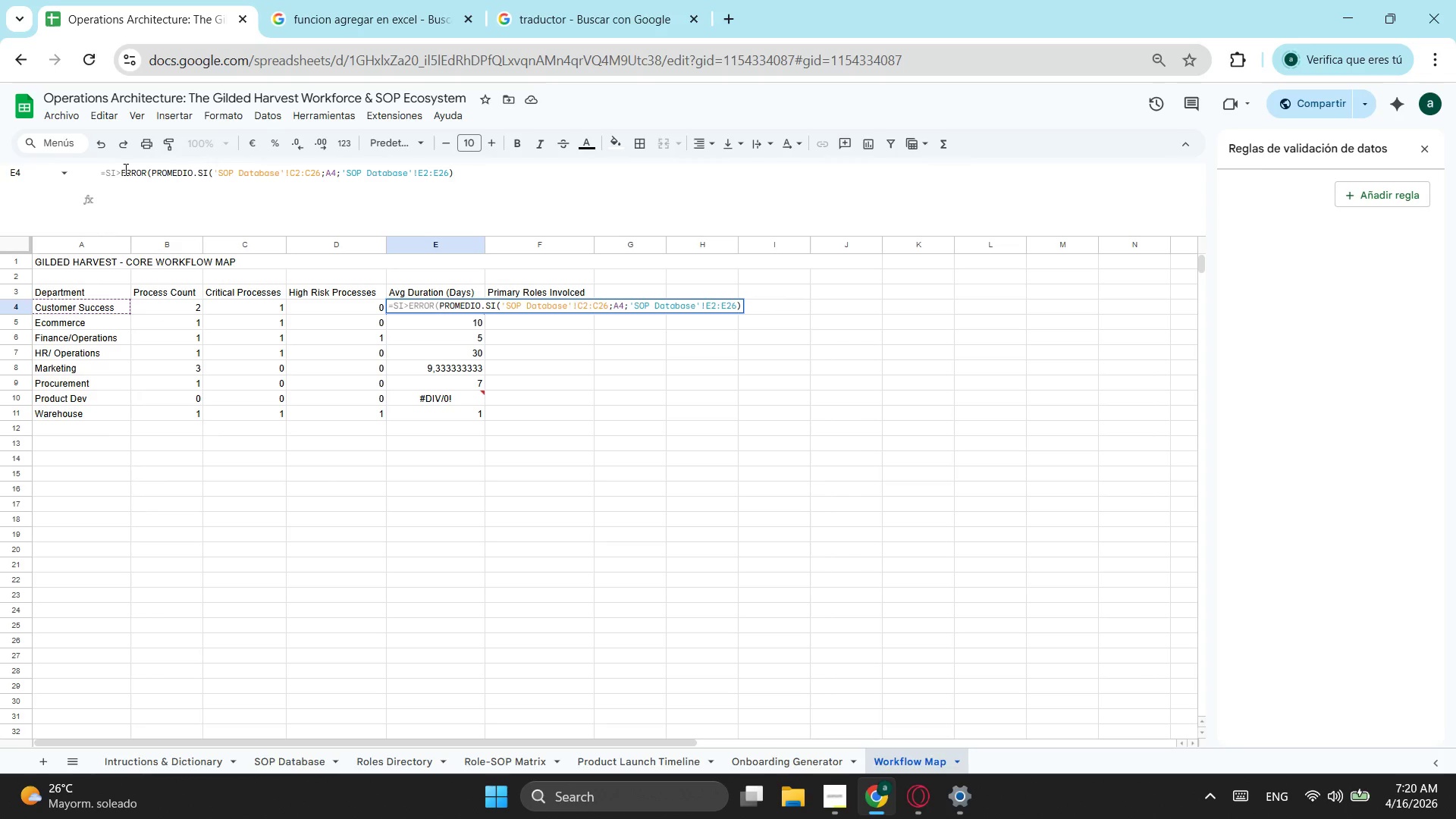 
key(Backspace)
 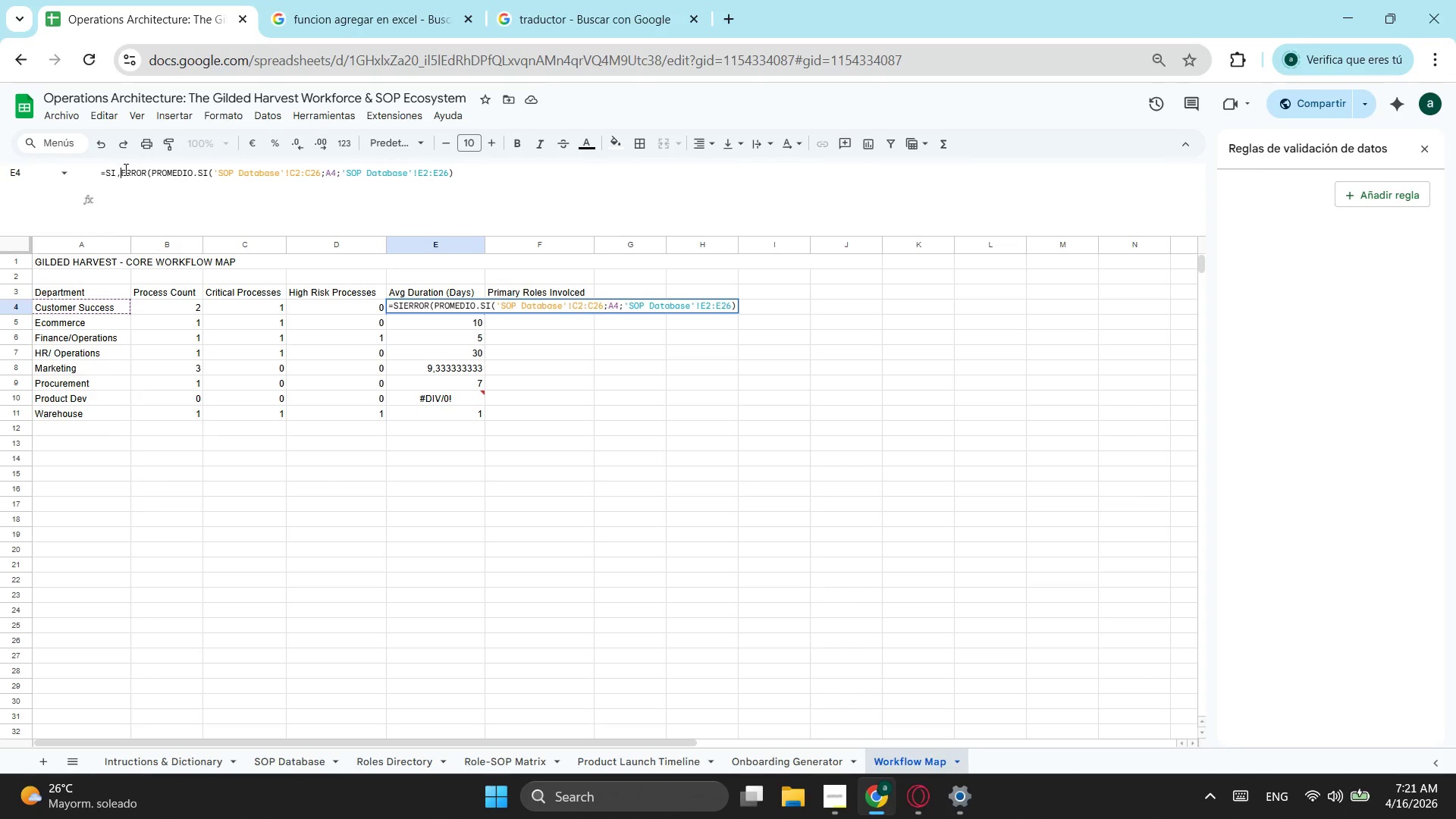 
key(Comma)
 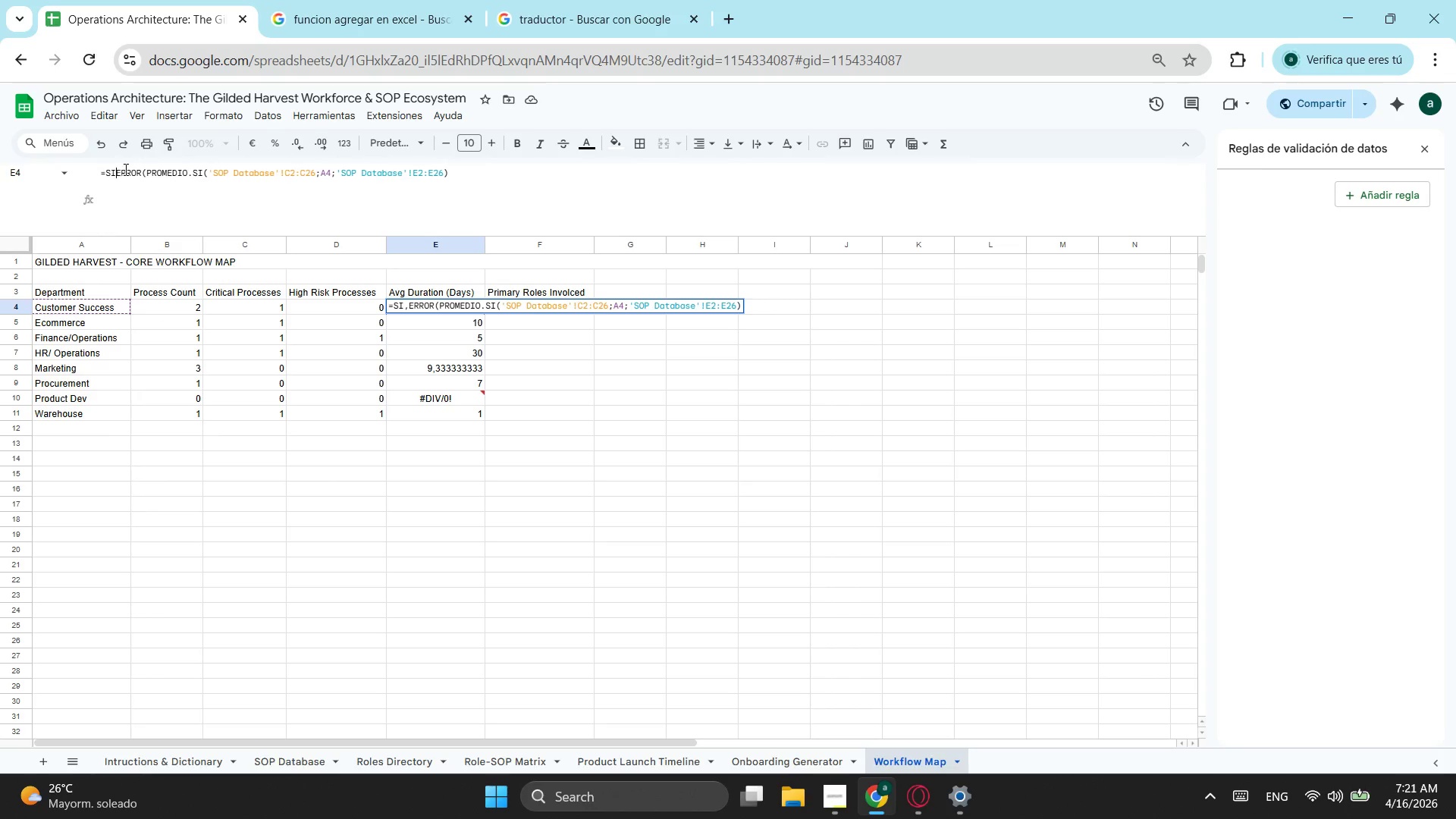 
key(Backspace)
 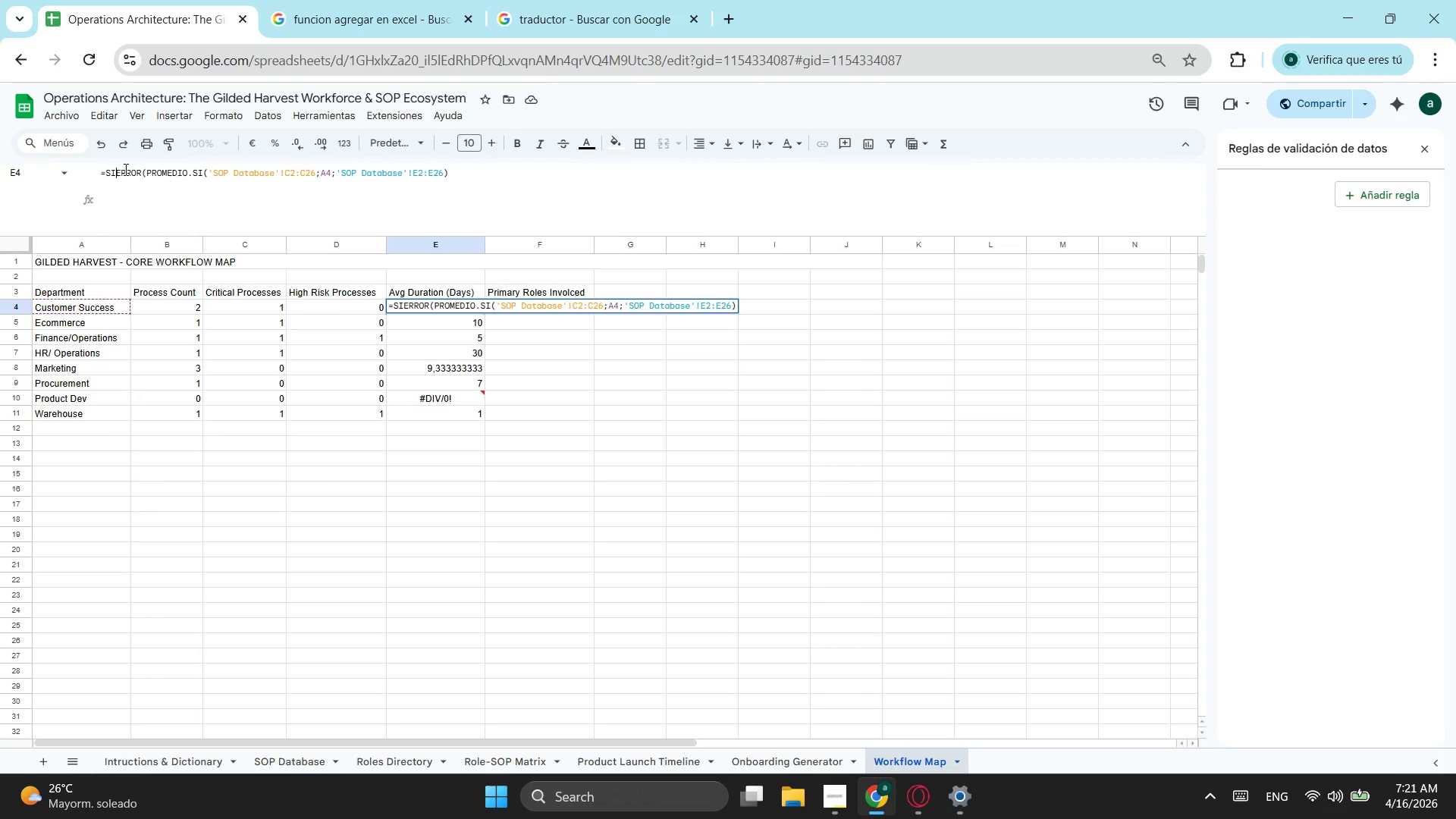 
key(Period)
 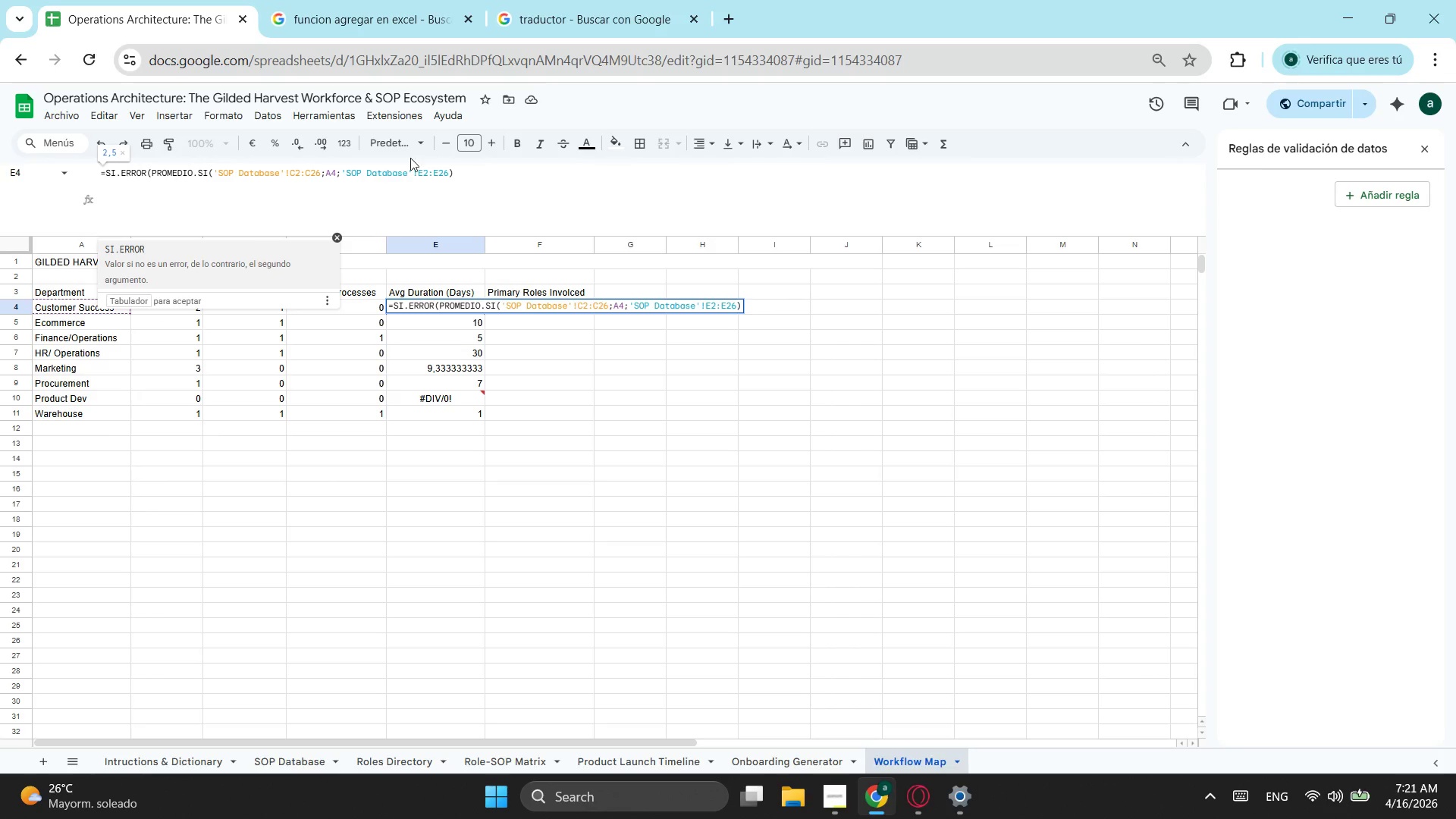 
left_click([479, 170])
 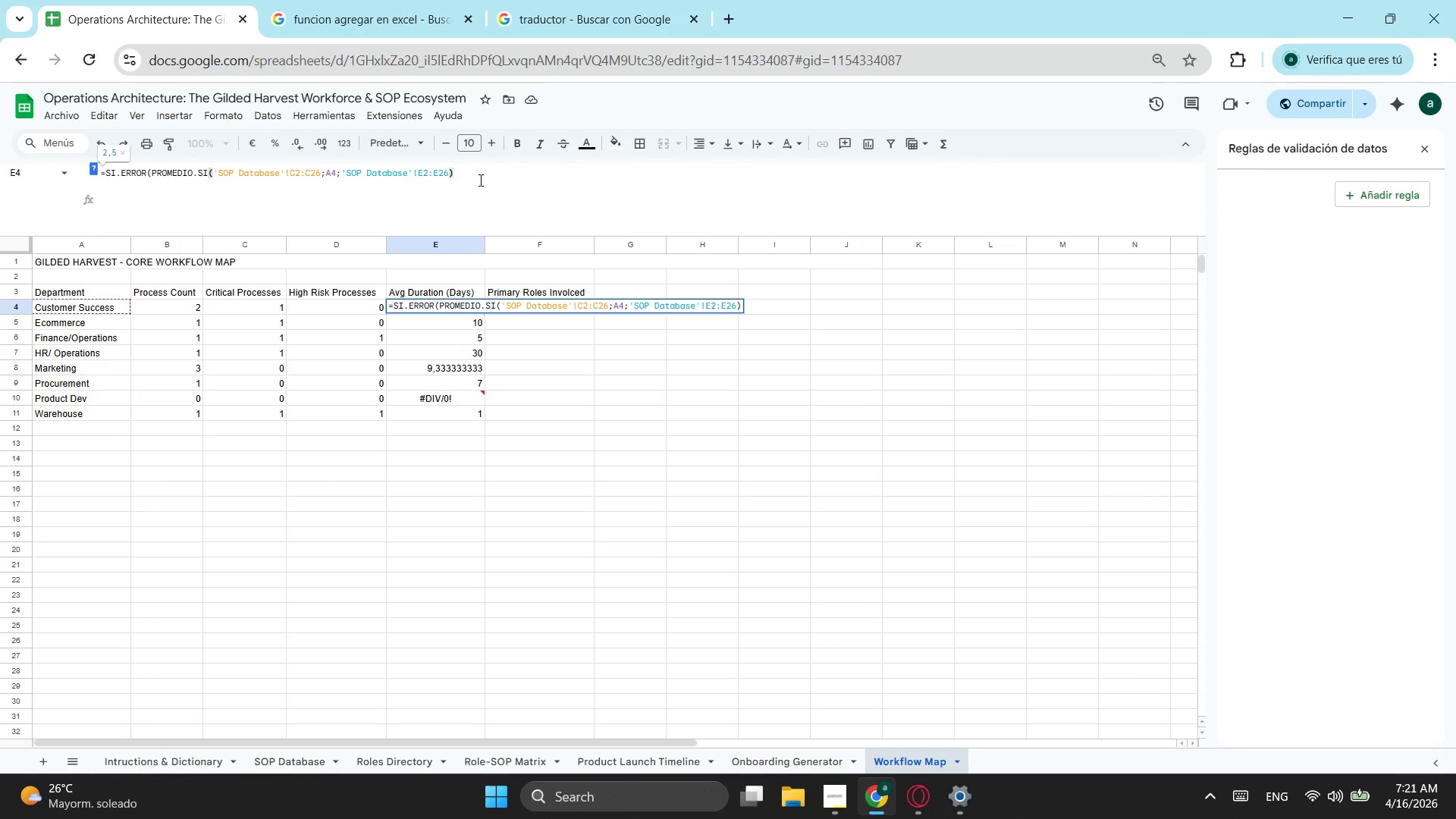 
key(Shift+0)
 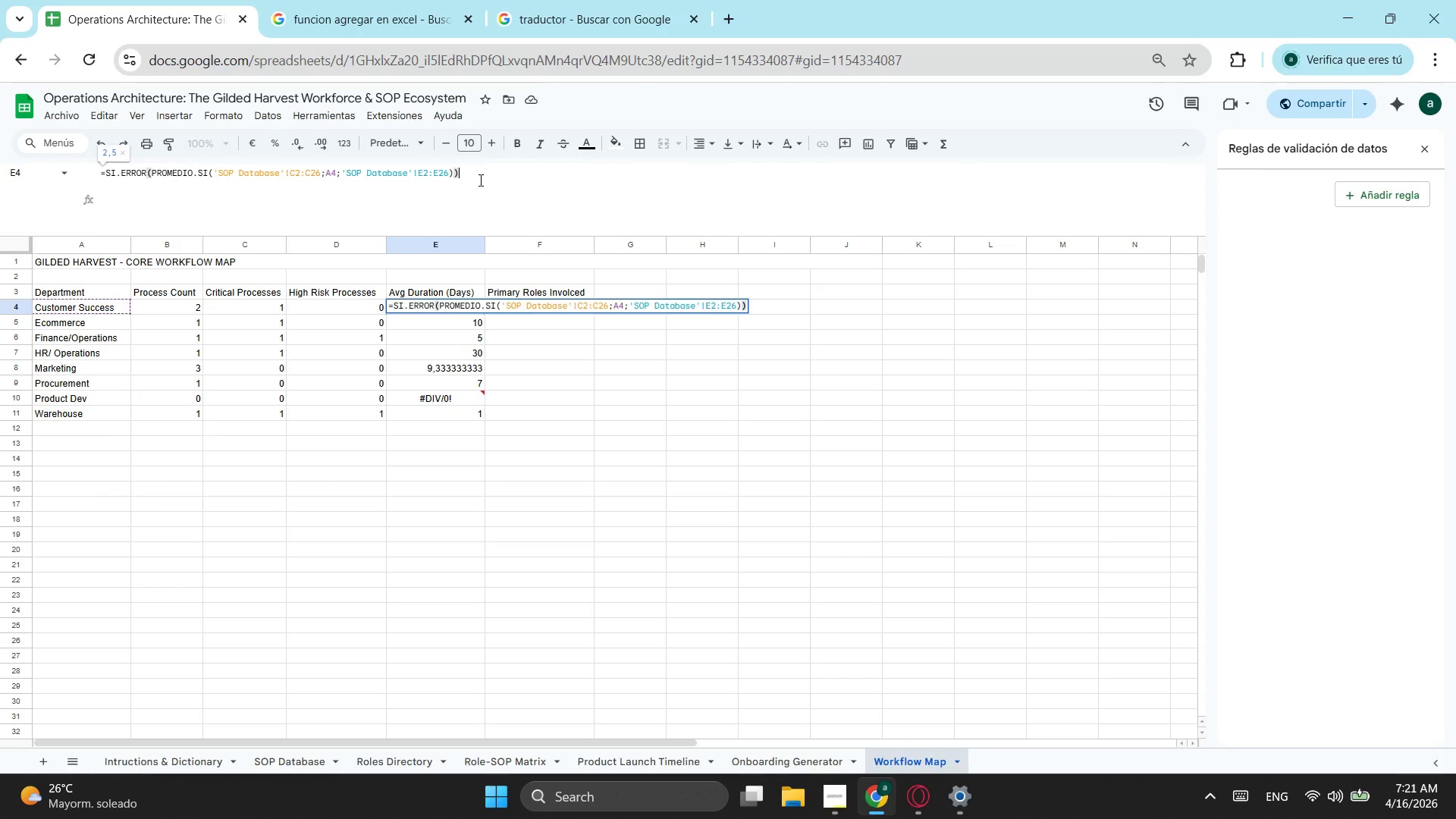 
key(Enter)
 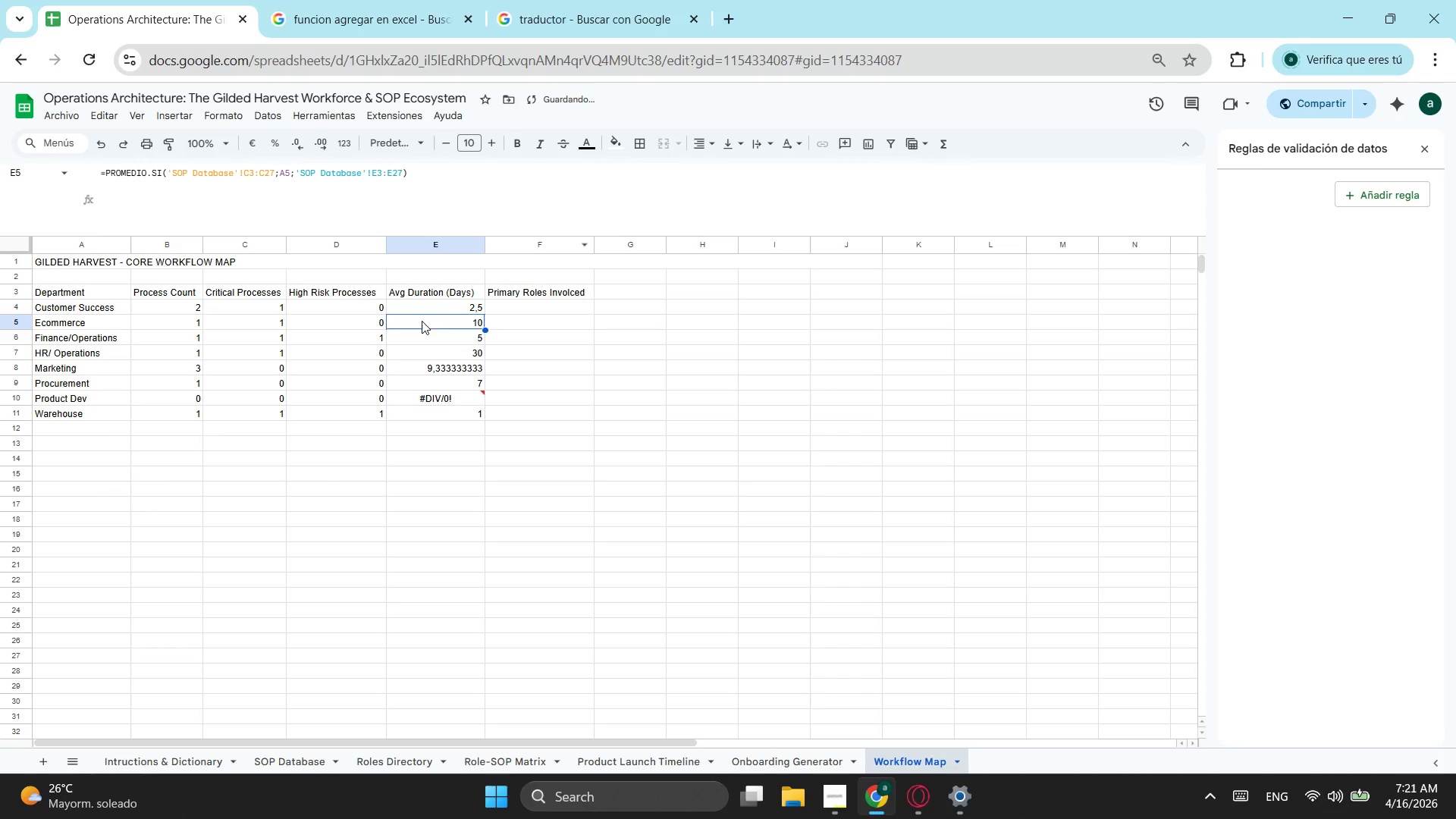 
left_click([451, 306])
 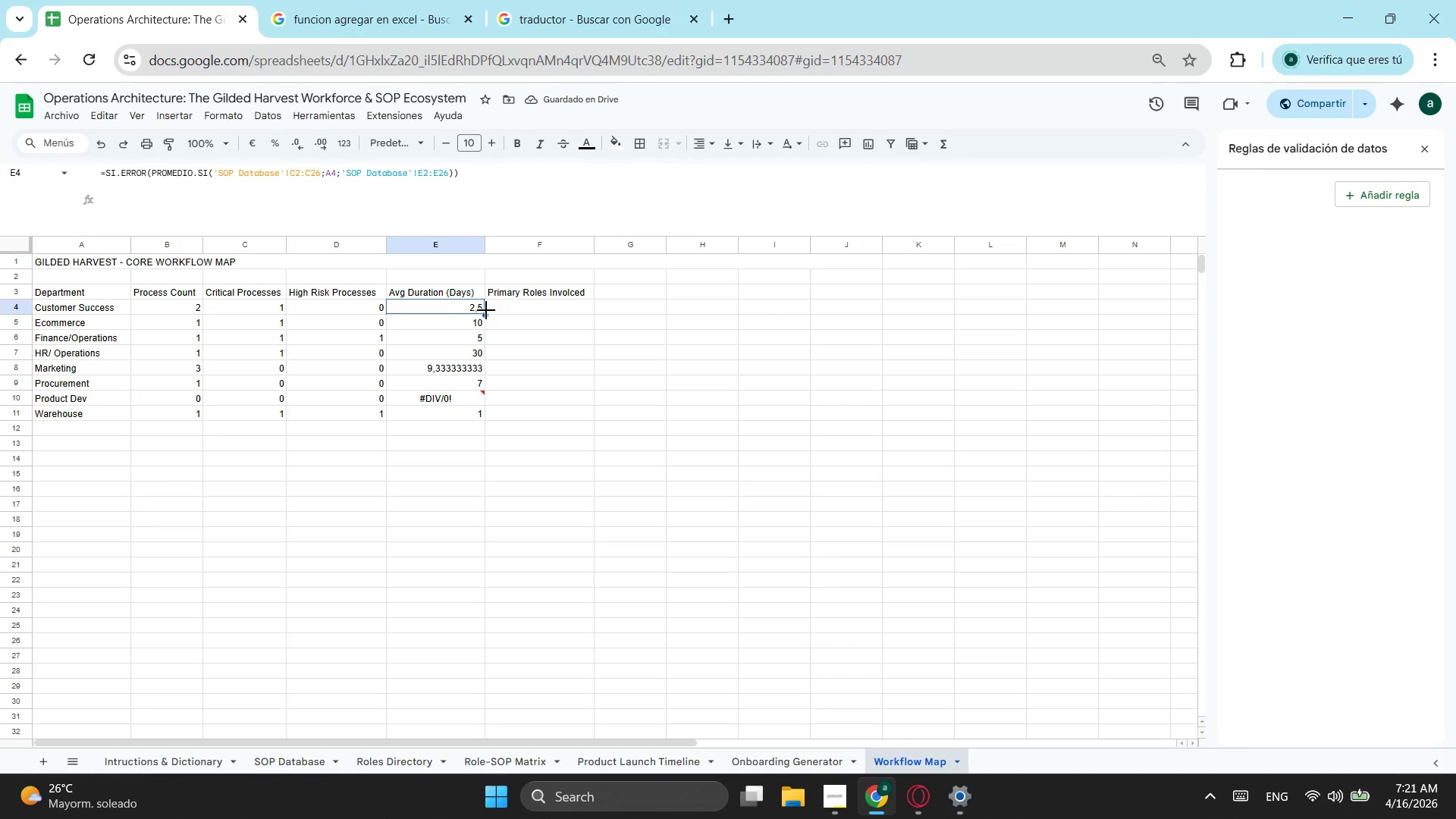 
left_click_drag(start_coordinate=[486, 310], to_coordinate=[476, 410])
 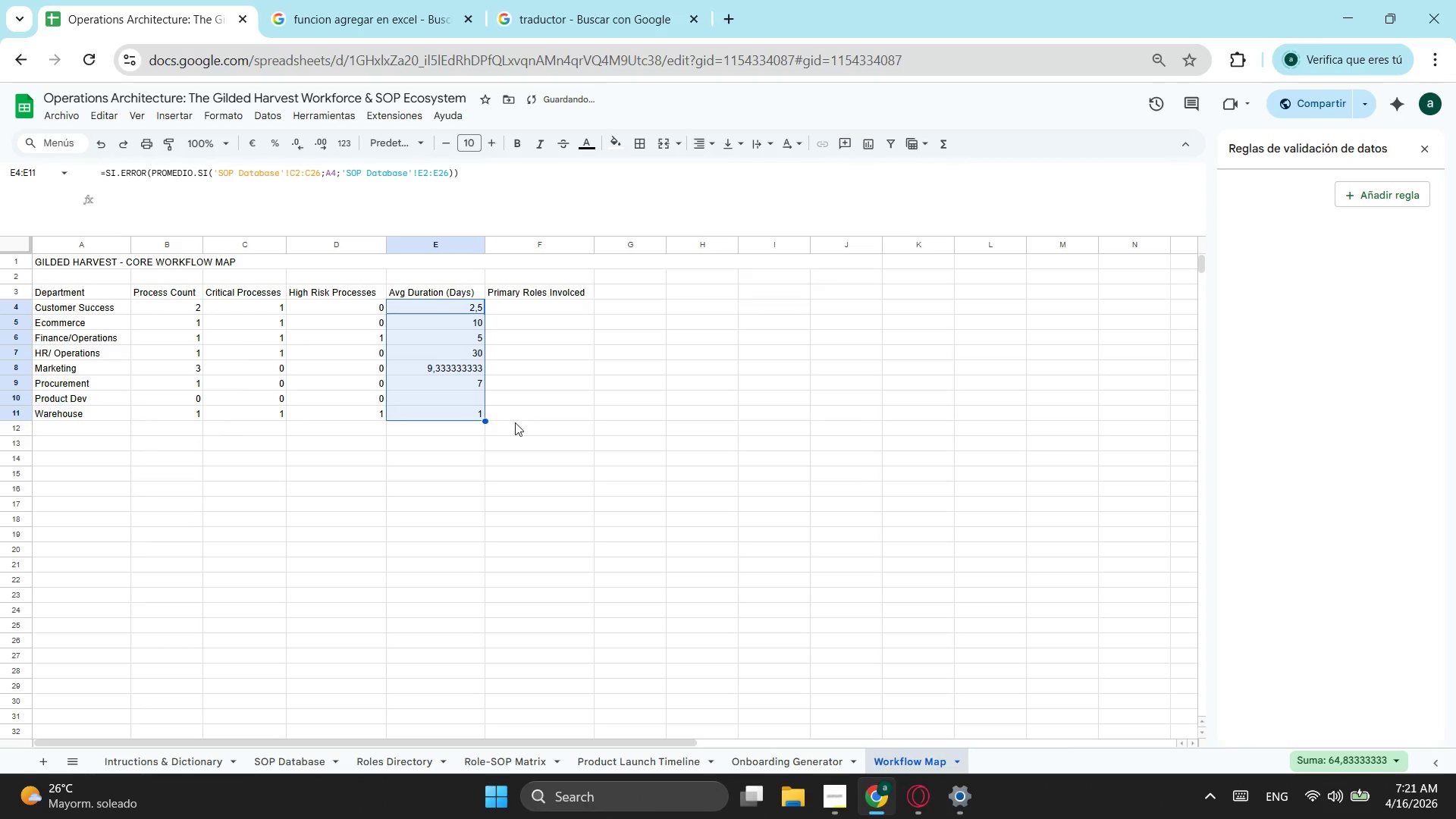 
left_click([488, 500])
 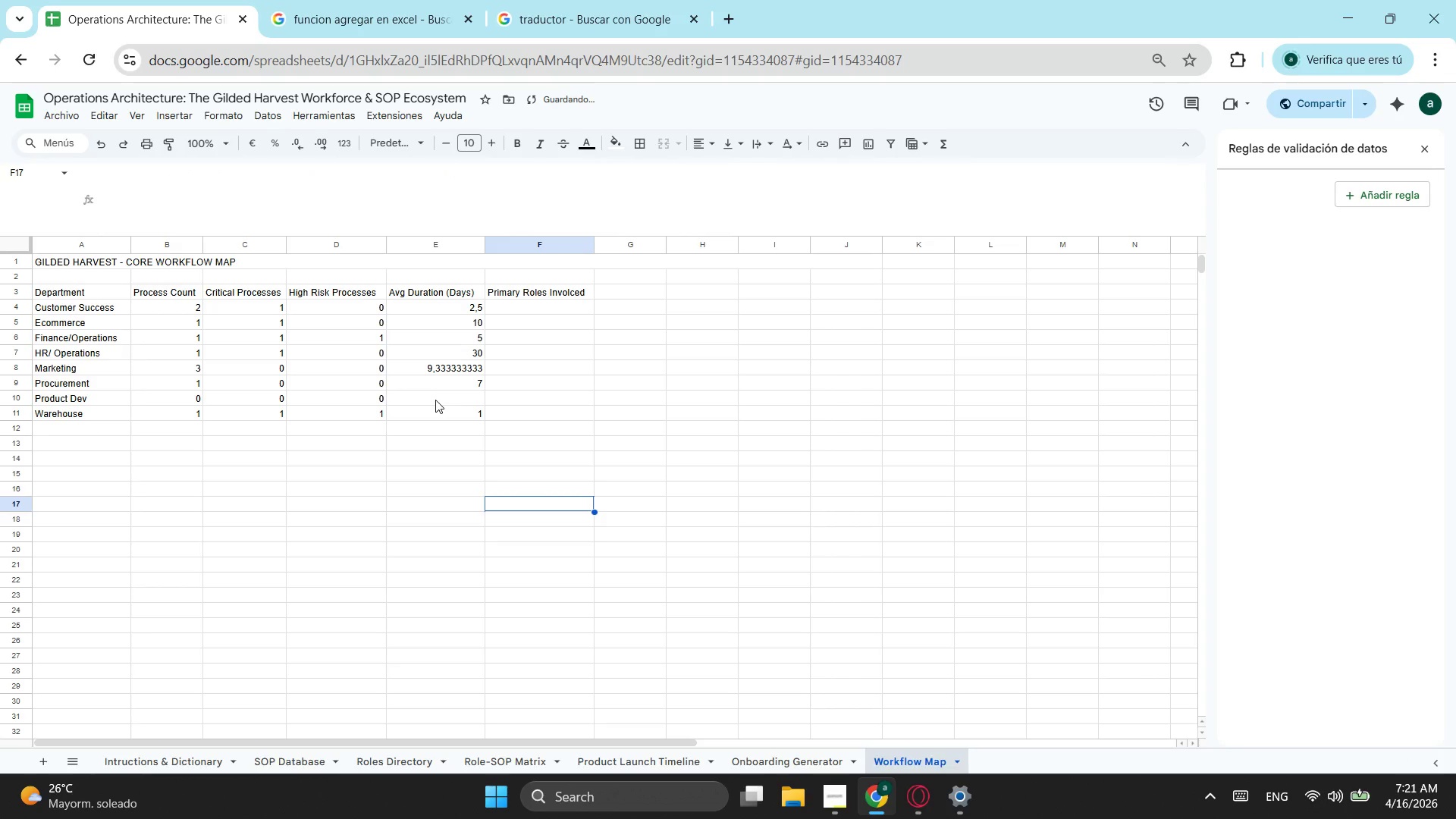 
left_click([435, 400])
 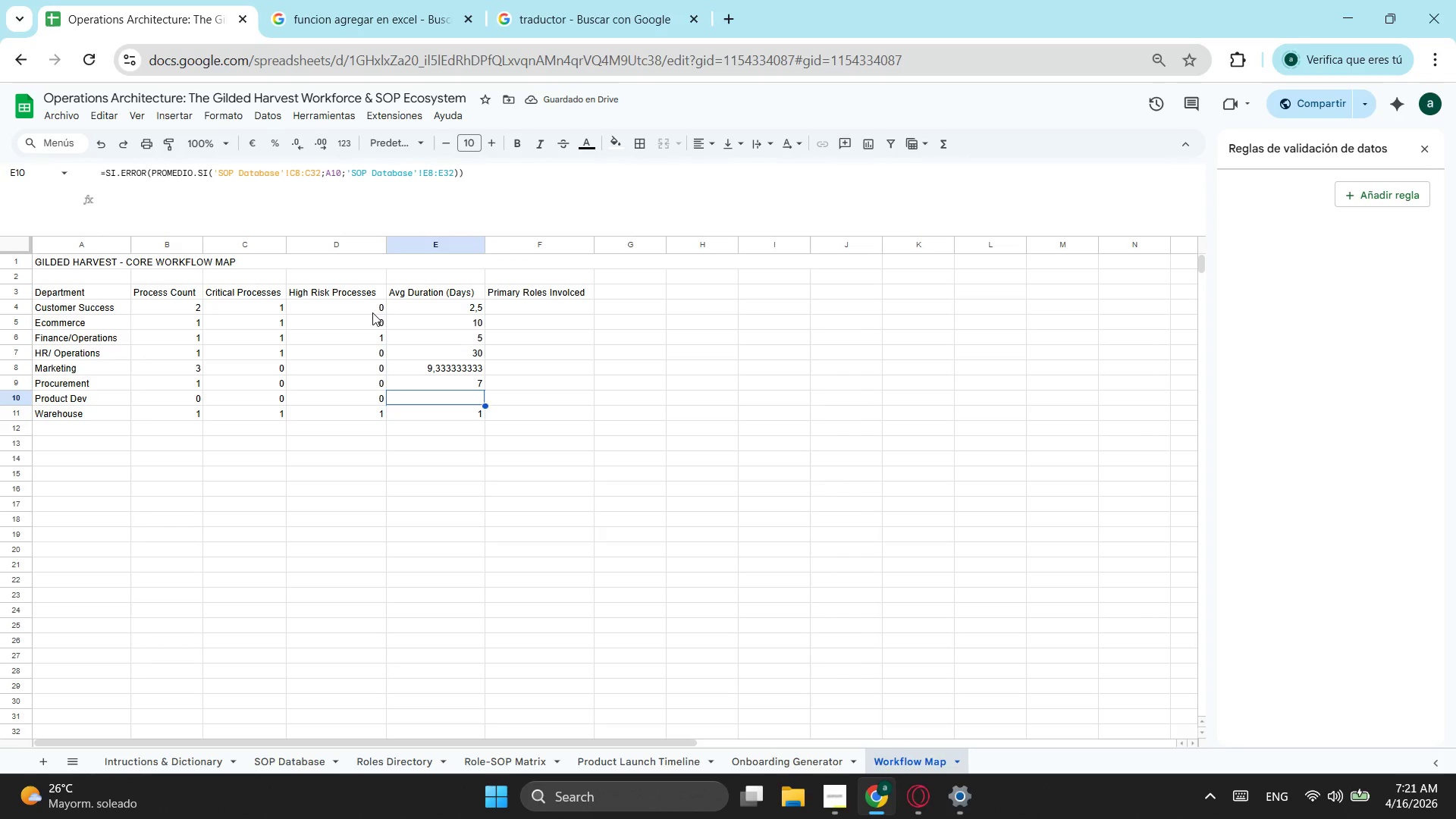 
left_click([372, 312])
 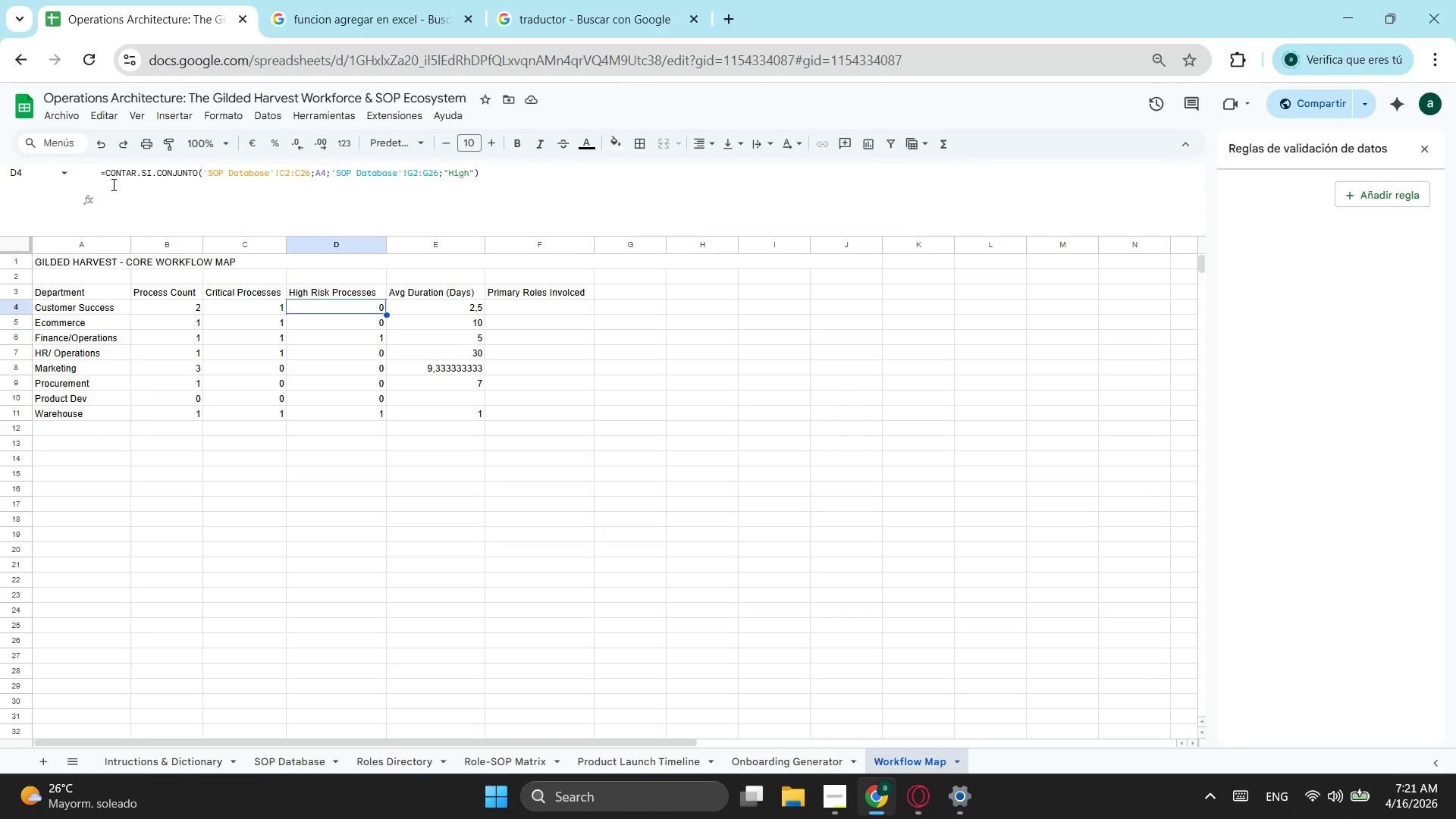 
wait(6.92)
 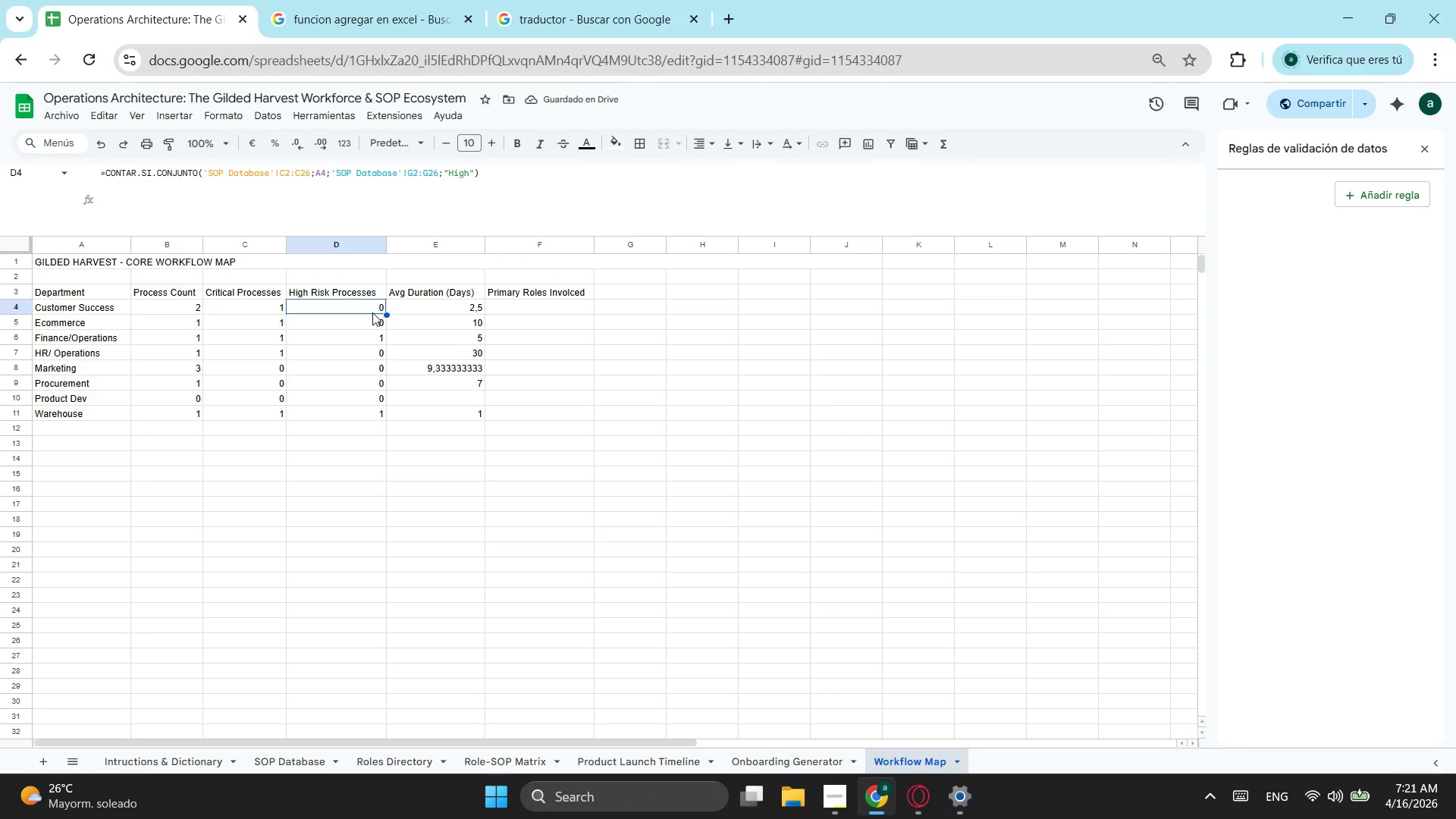 
left_click([102, 171])
 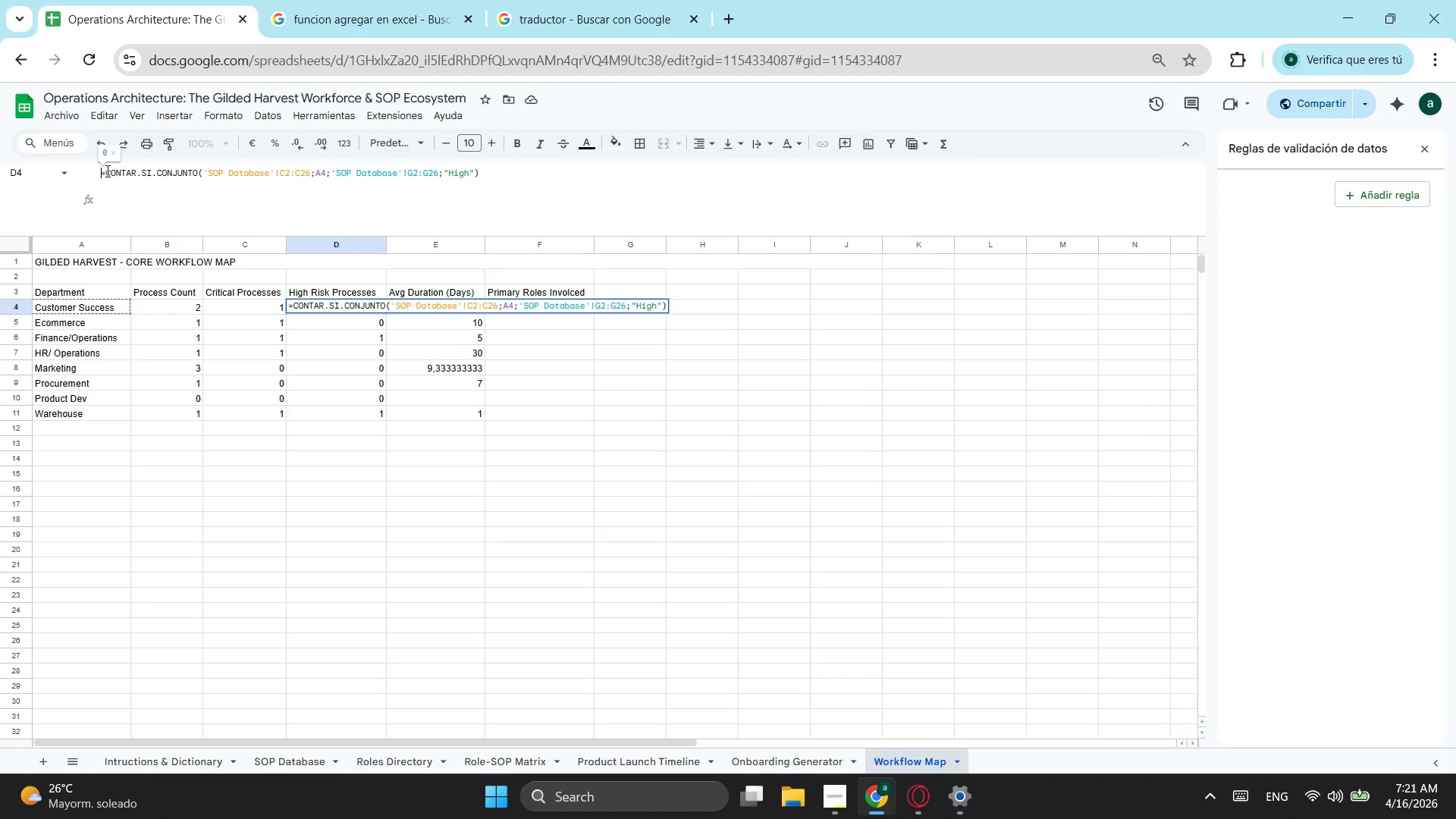 
left_click([106, 171])
 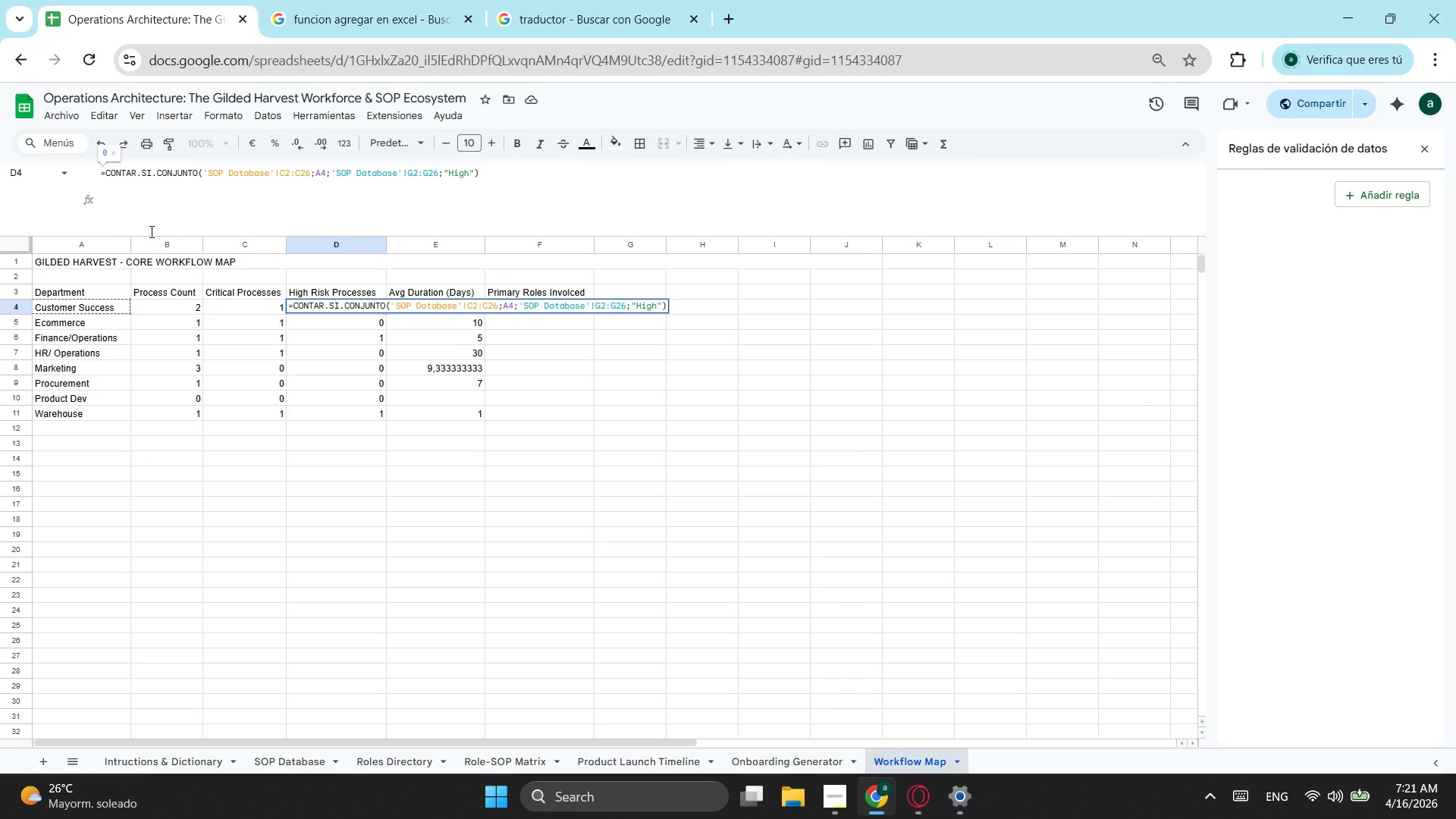 
wait(9.89)
 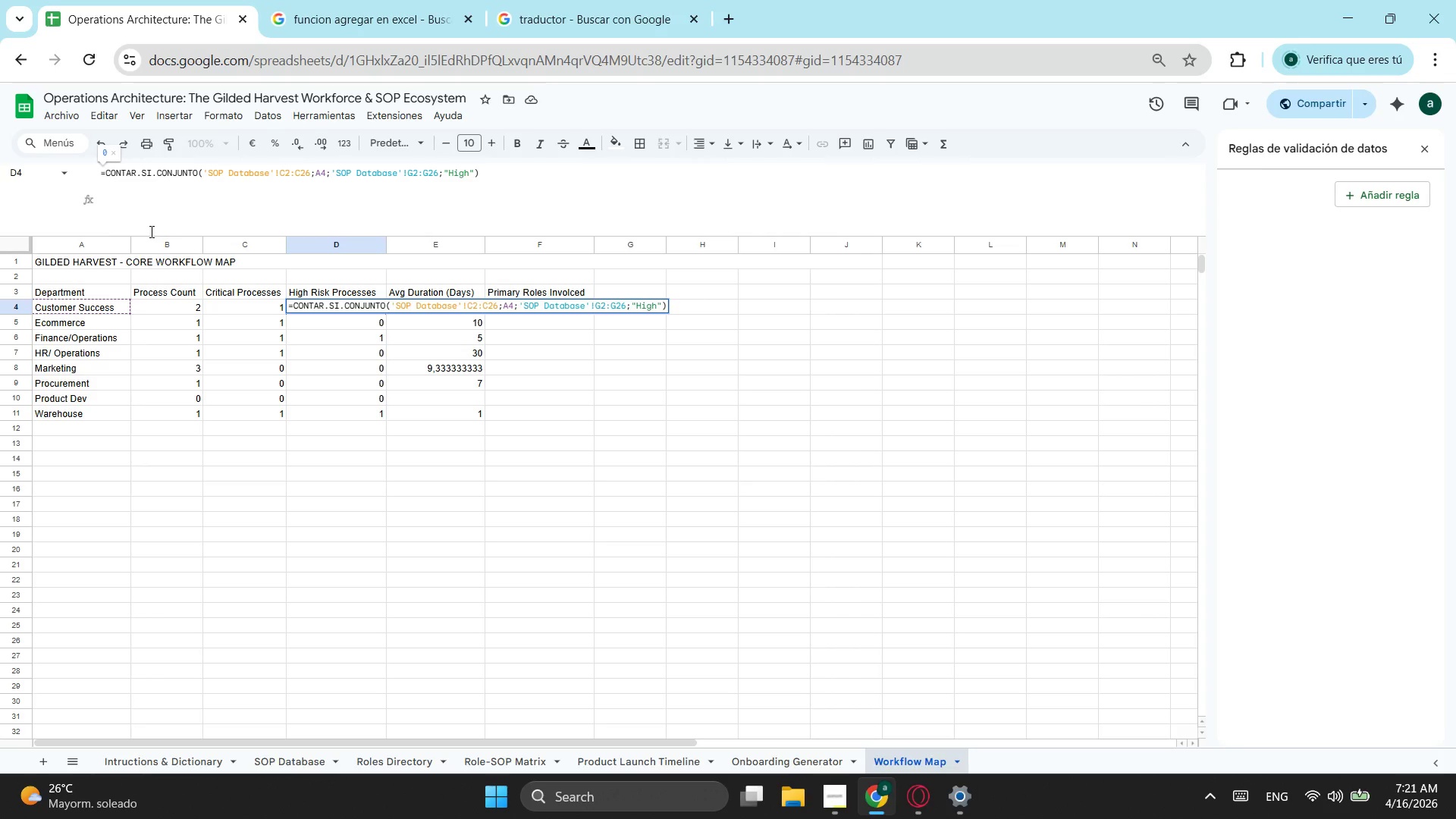 
left_click([433, 396])
 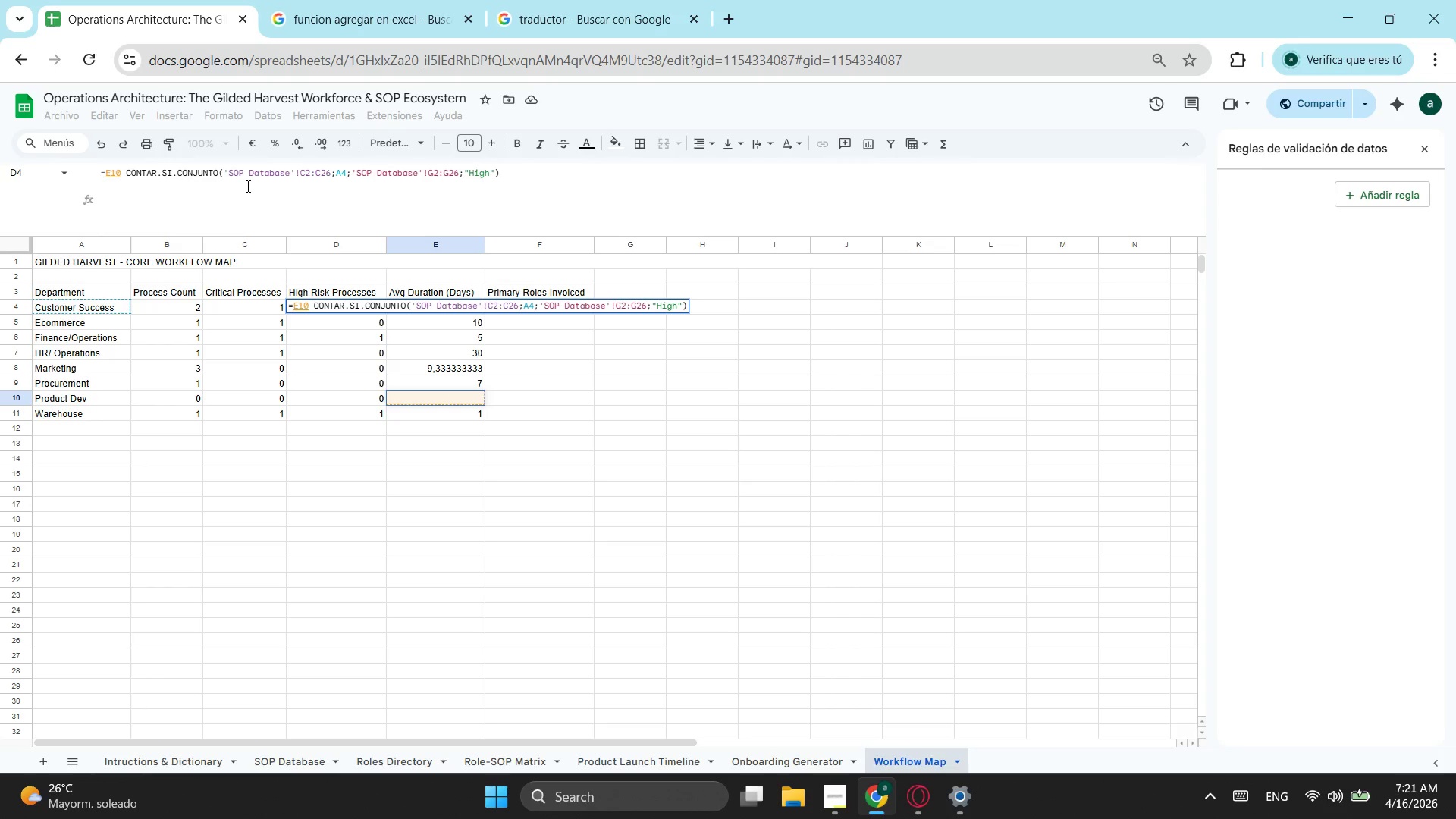 
key(Escape)
 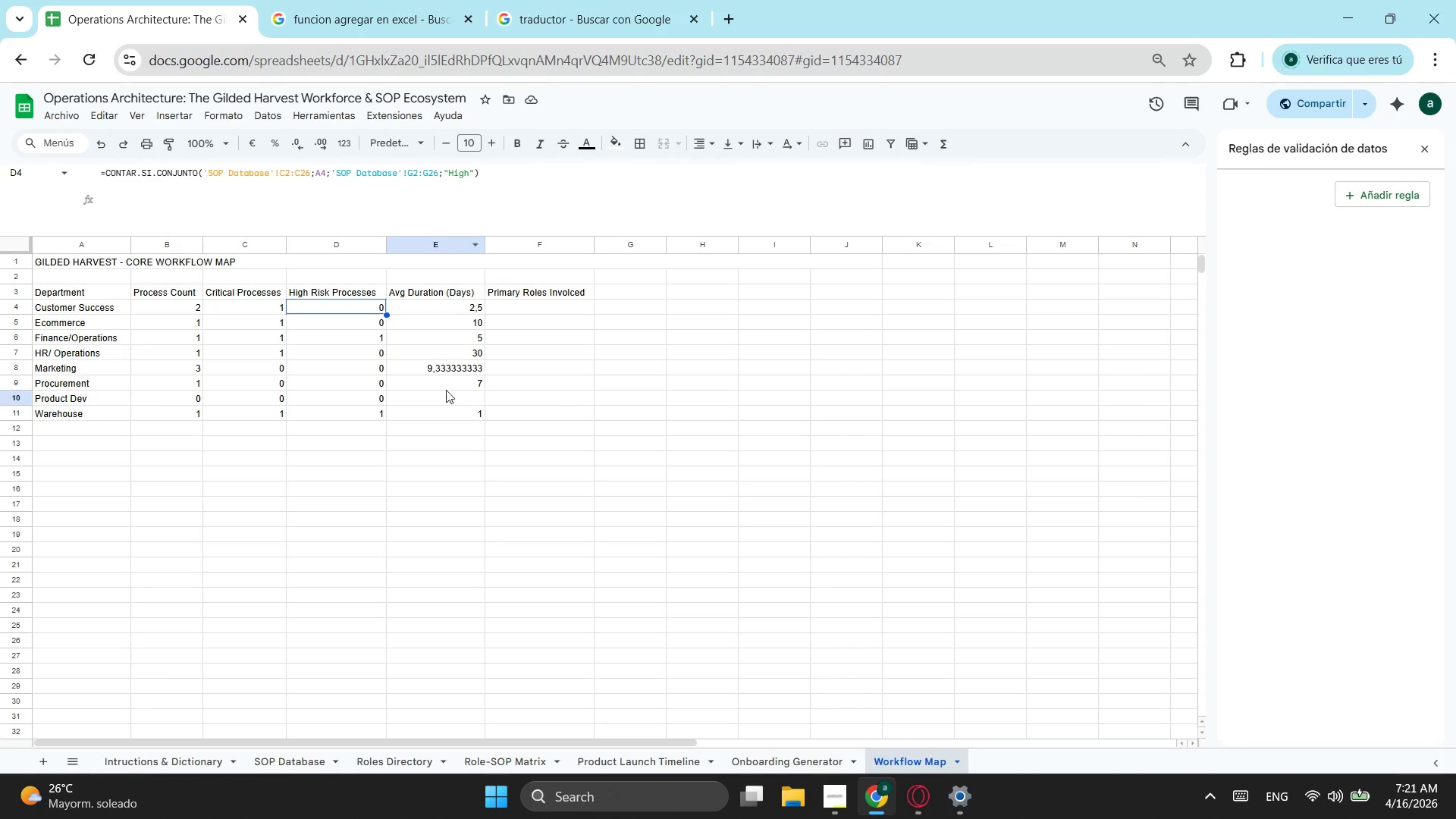 
left_click([450, 390])
 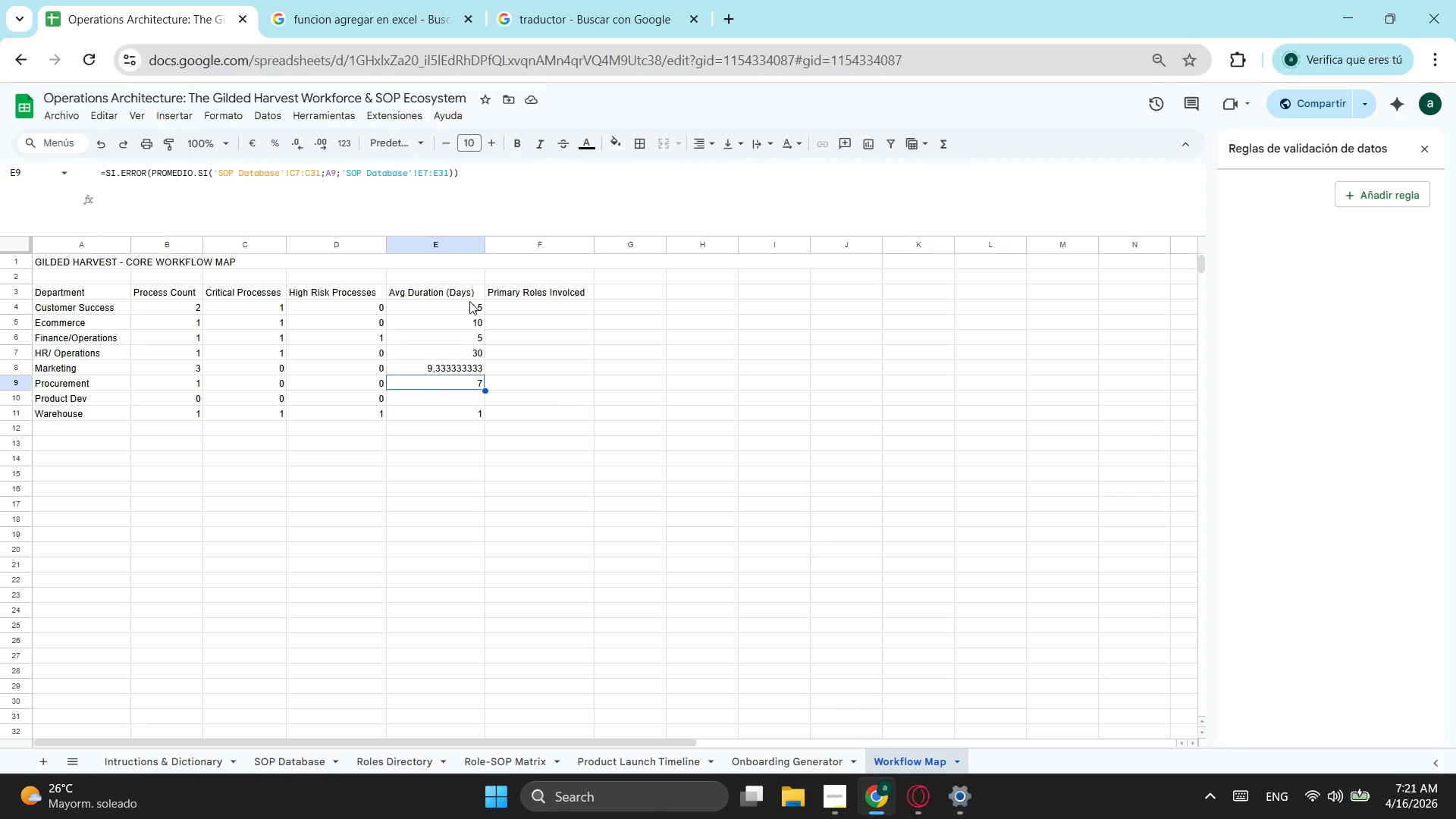 
left_click([463, 302])
 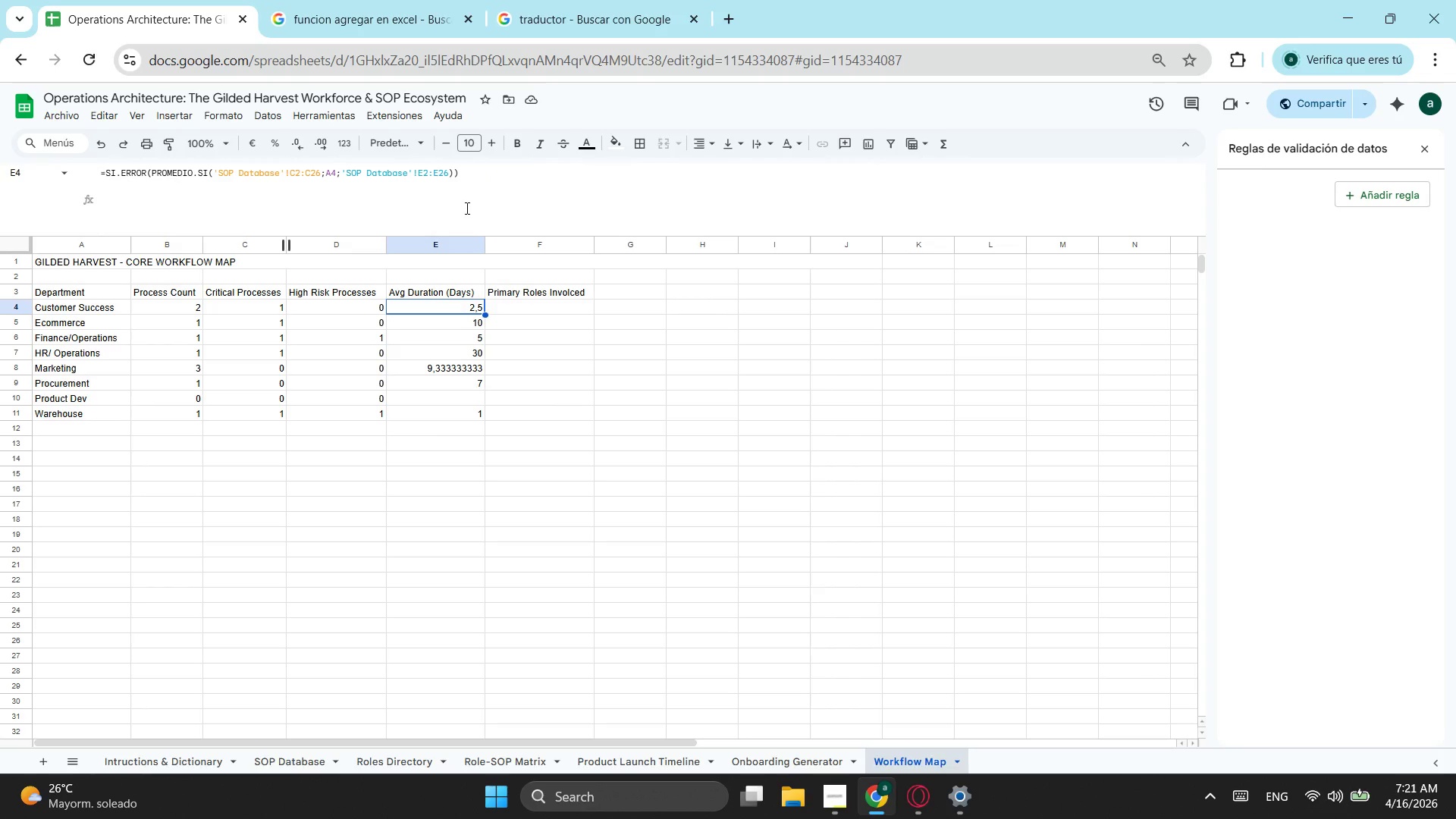 
left_click([452, 171])
 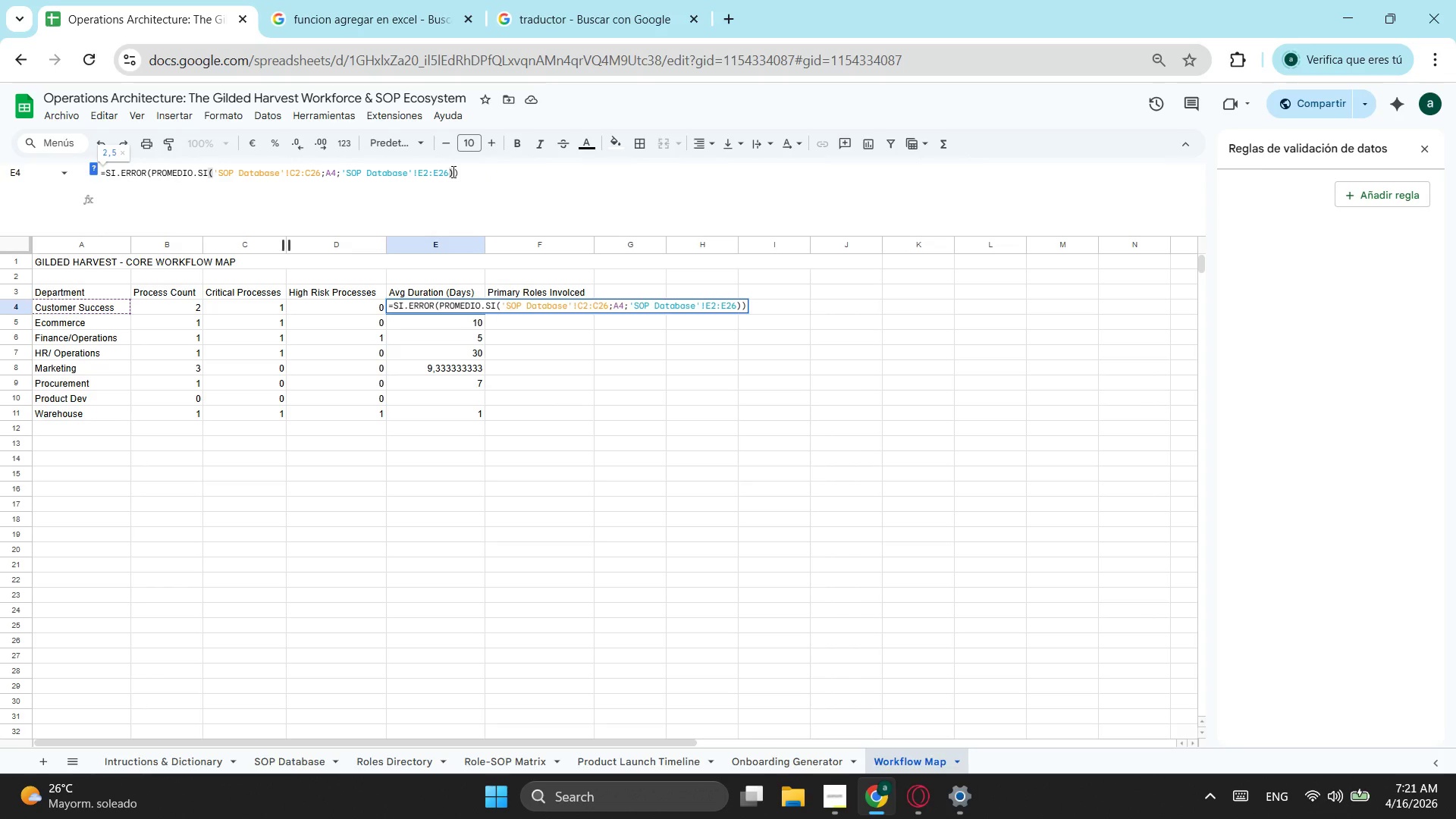 
key(Semicolon)
 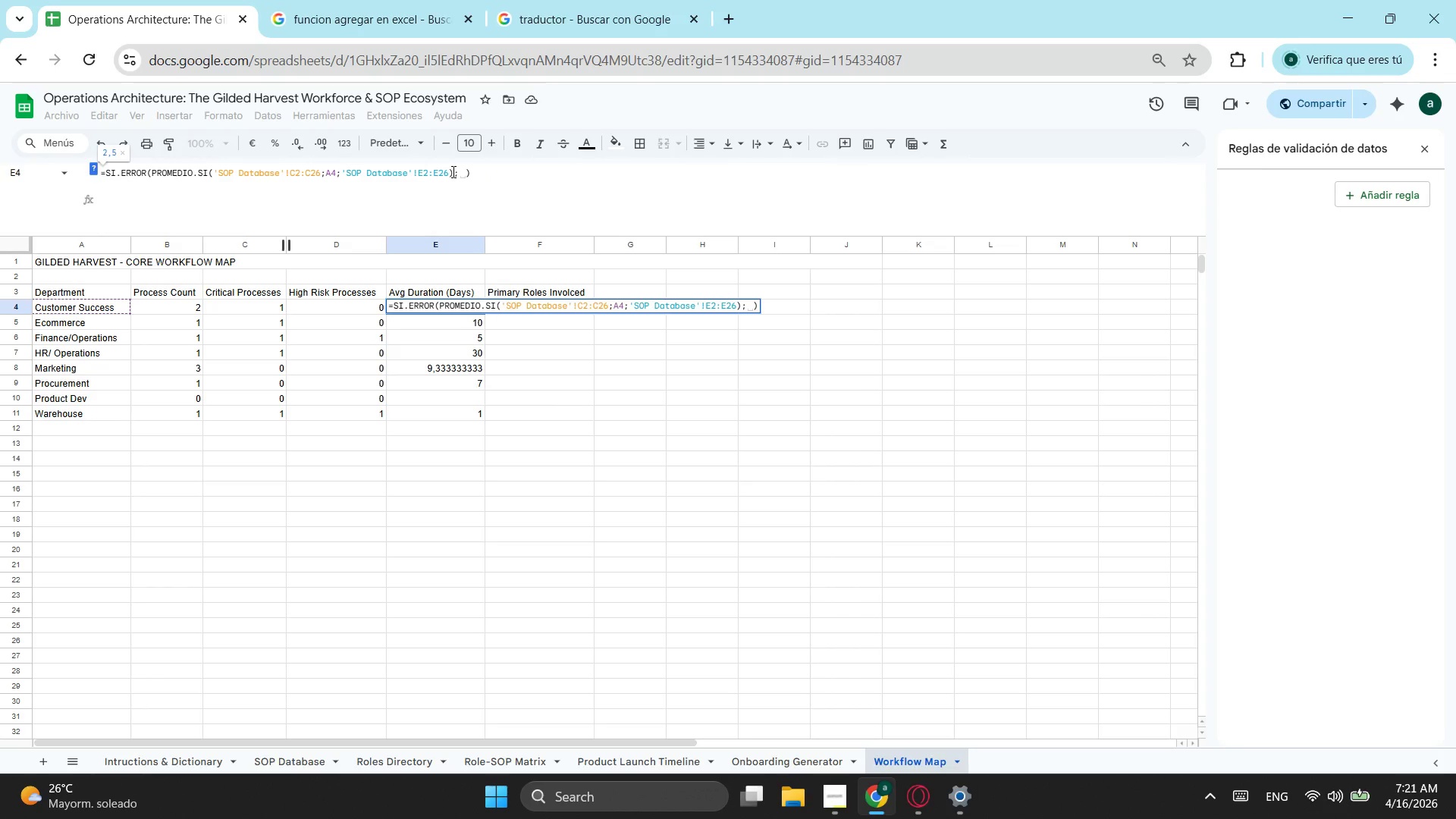 
key(Shift+ShiftLeft)
 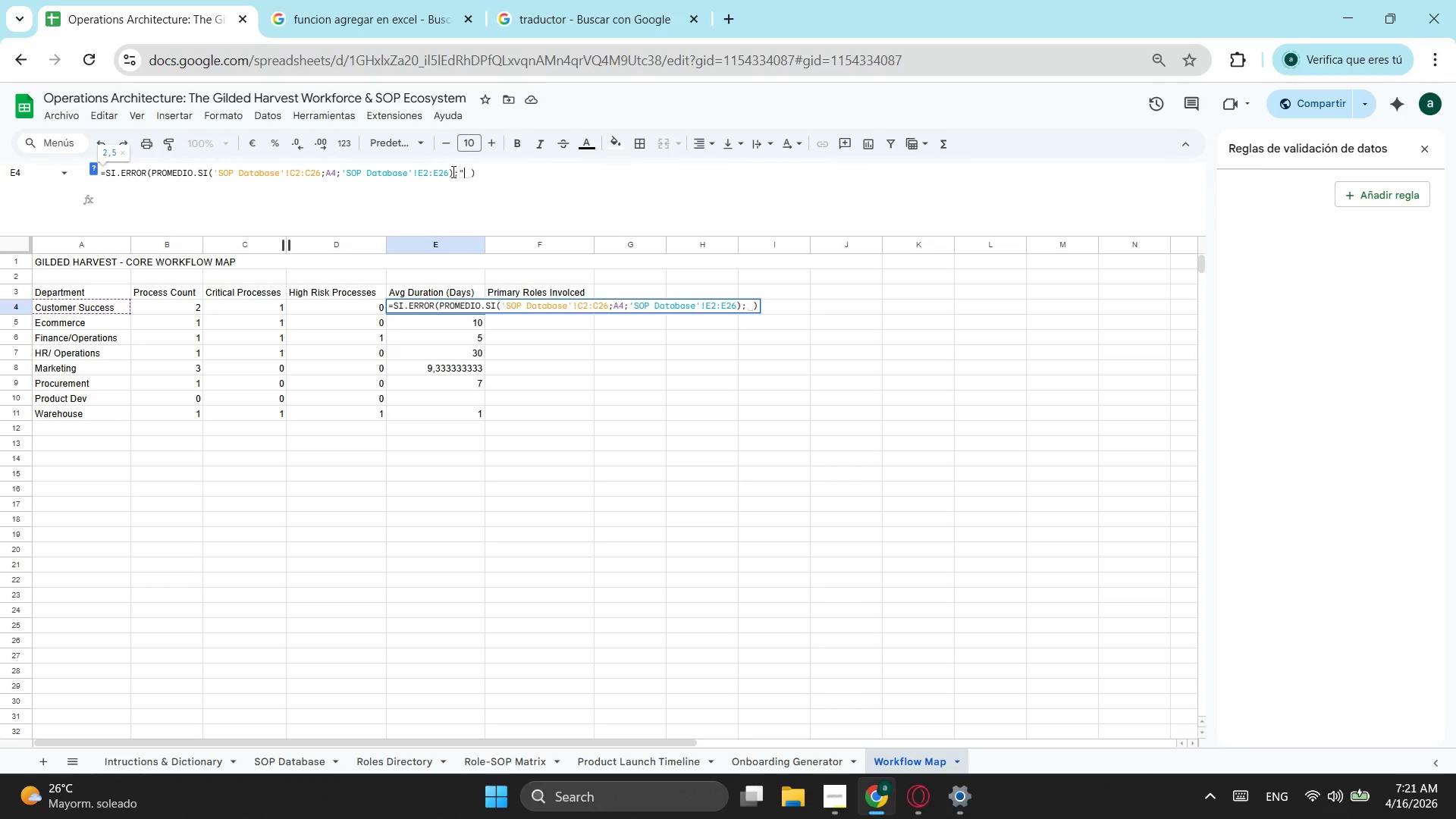 
key(Shift+Quote)
 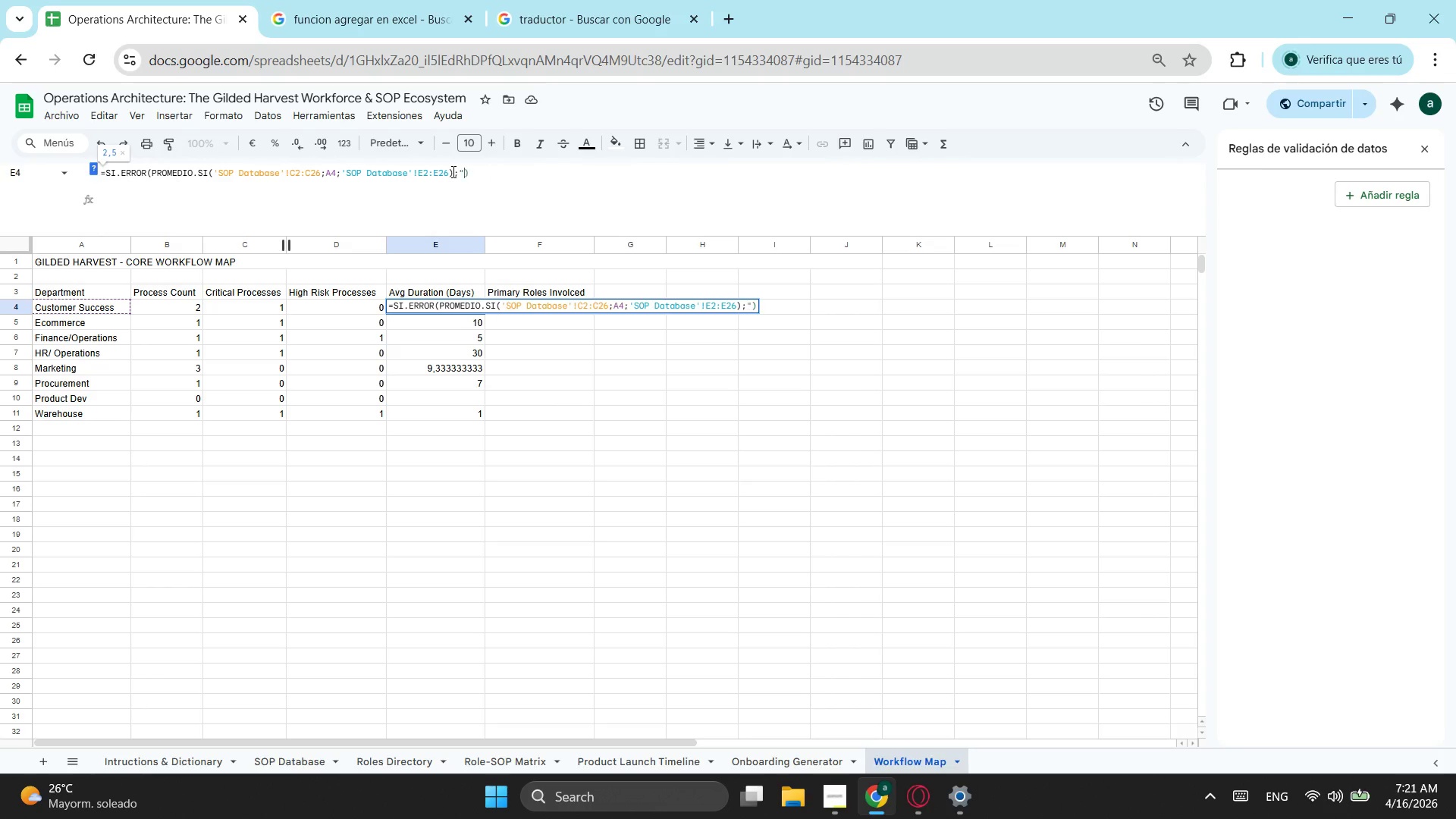 
key(0)
 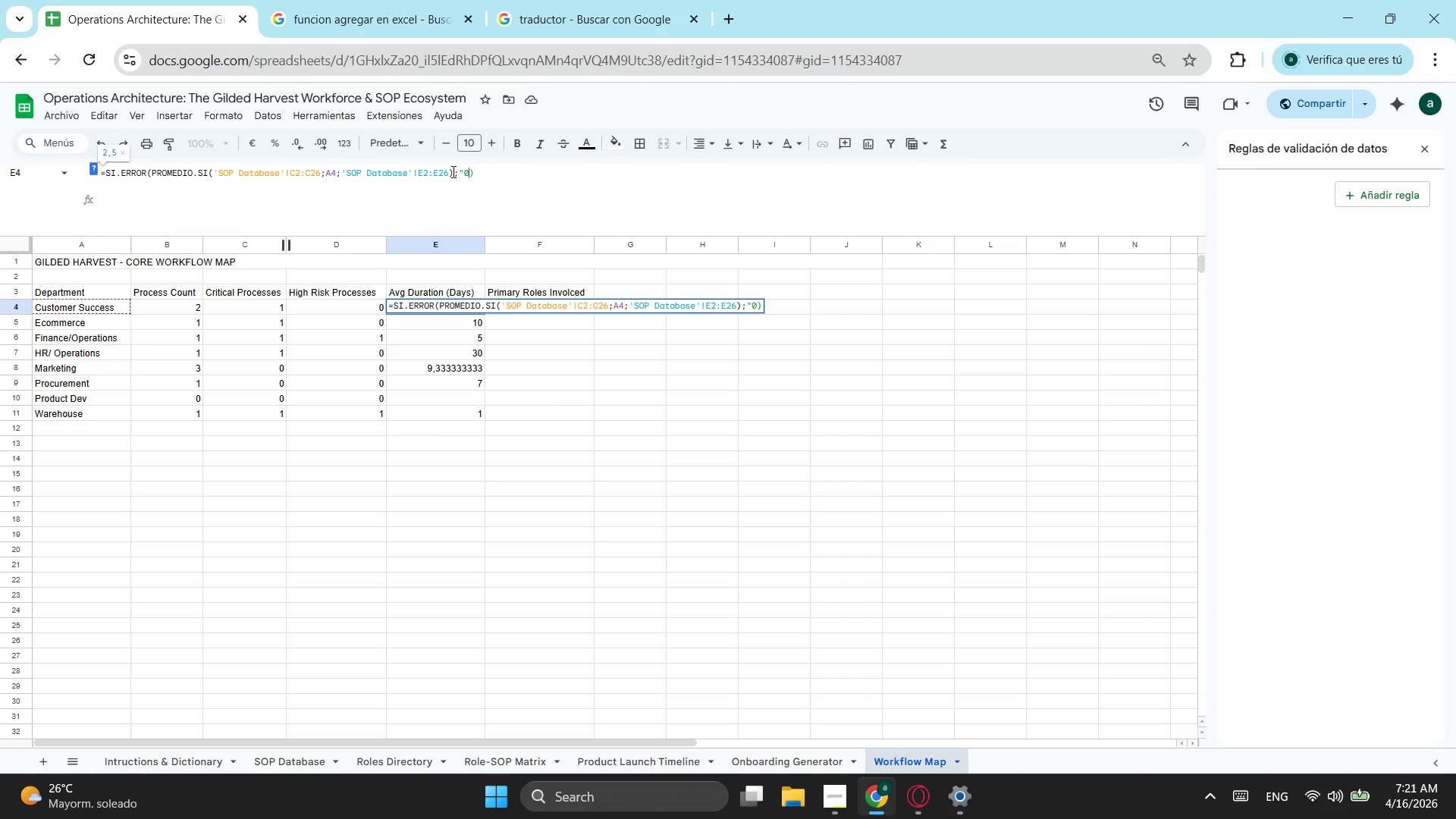 
key(Quote)
 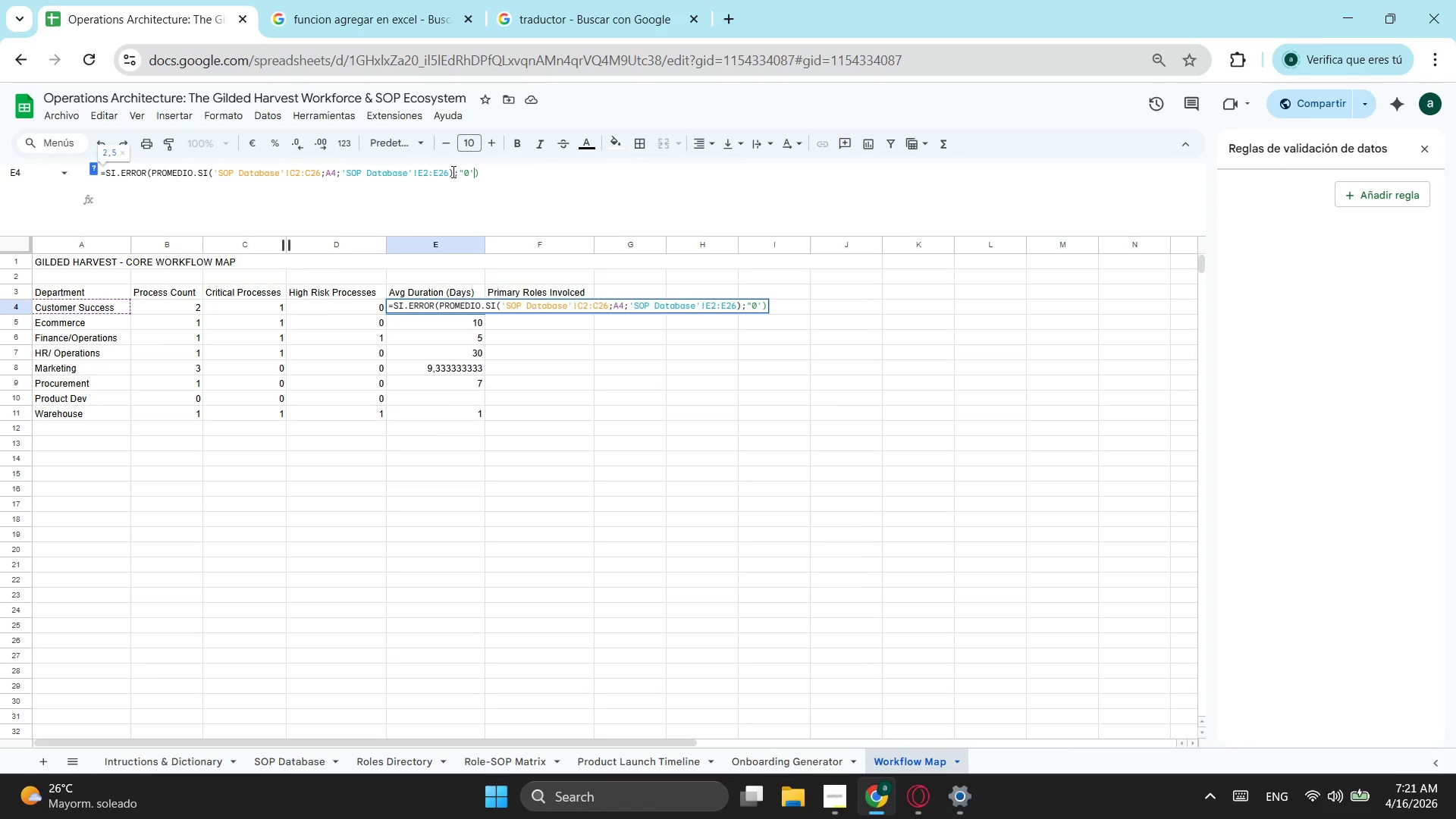 
key(Shift+ShiftLeft)
 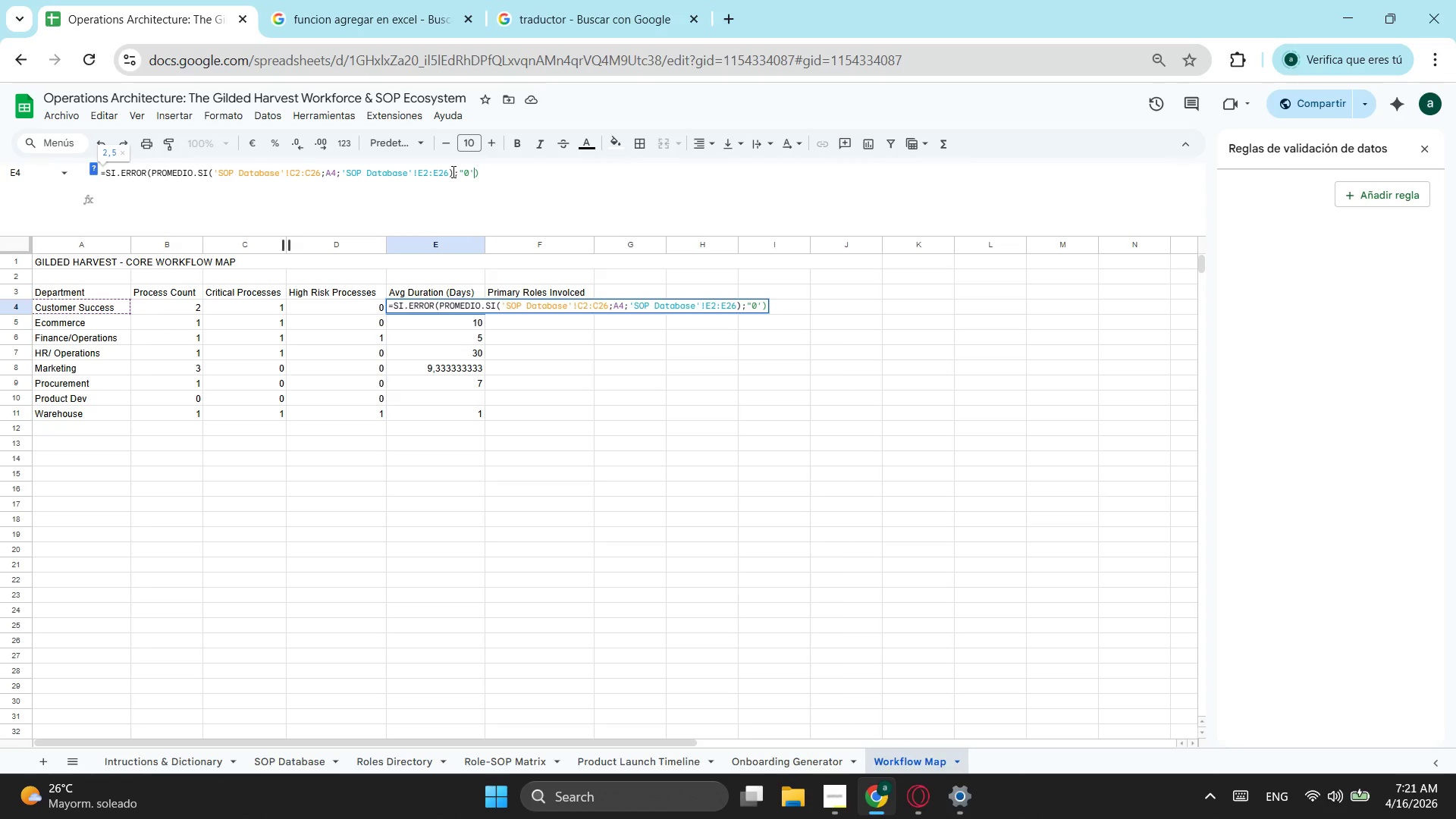 
key(Backspace)
 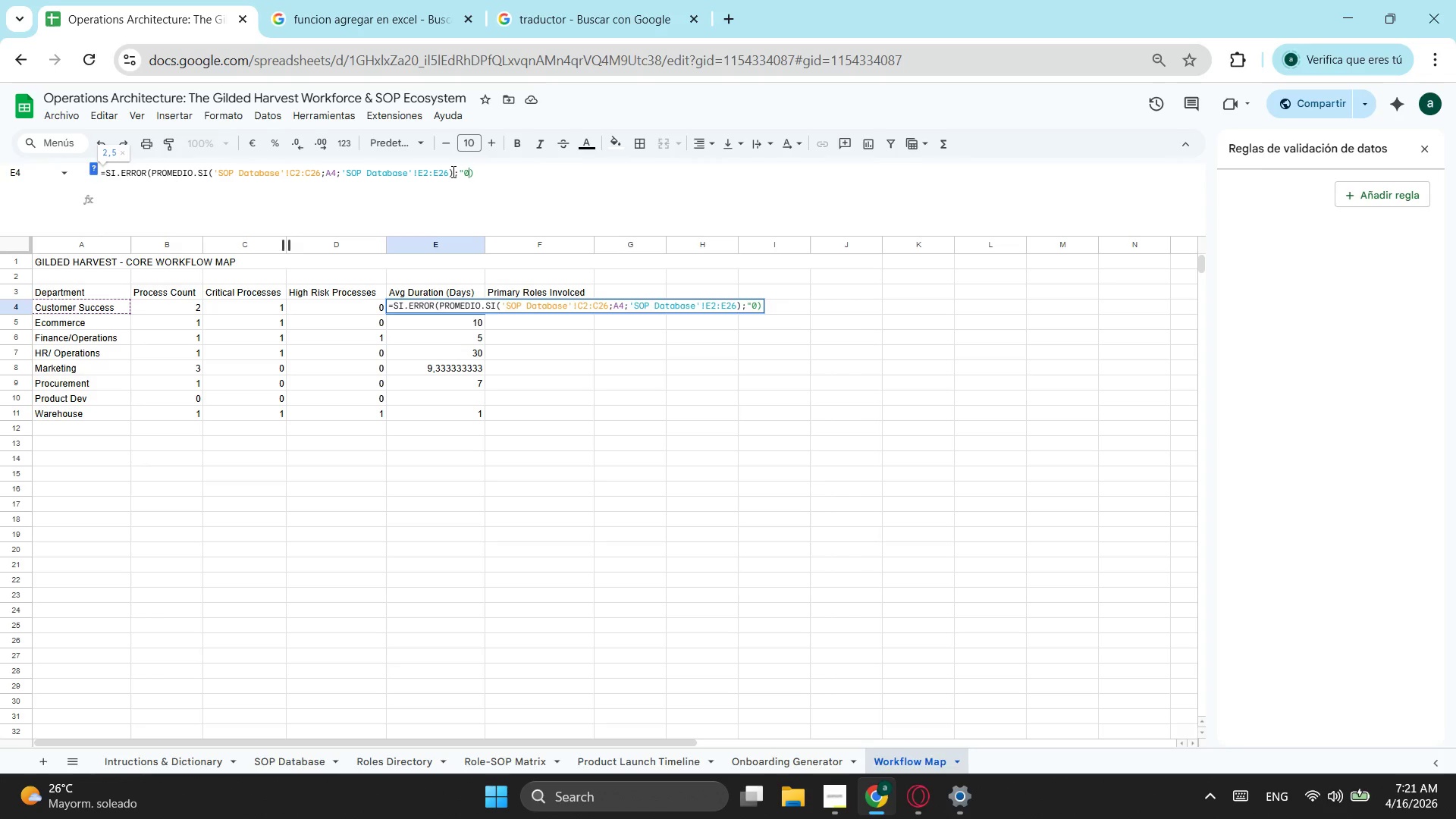 
key(Shift+ShiftLeft)
 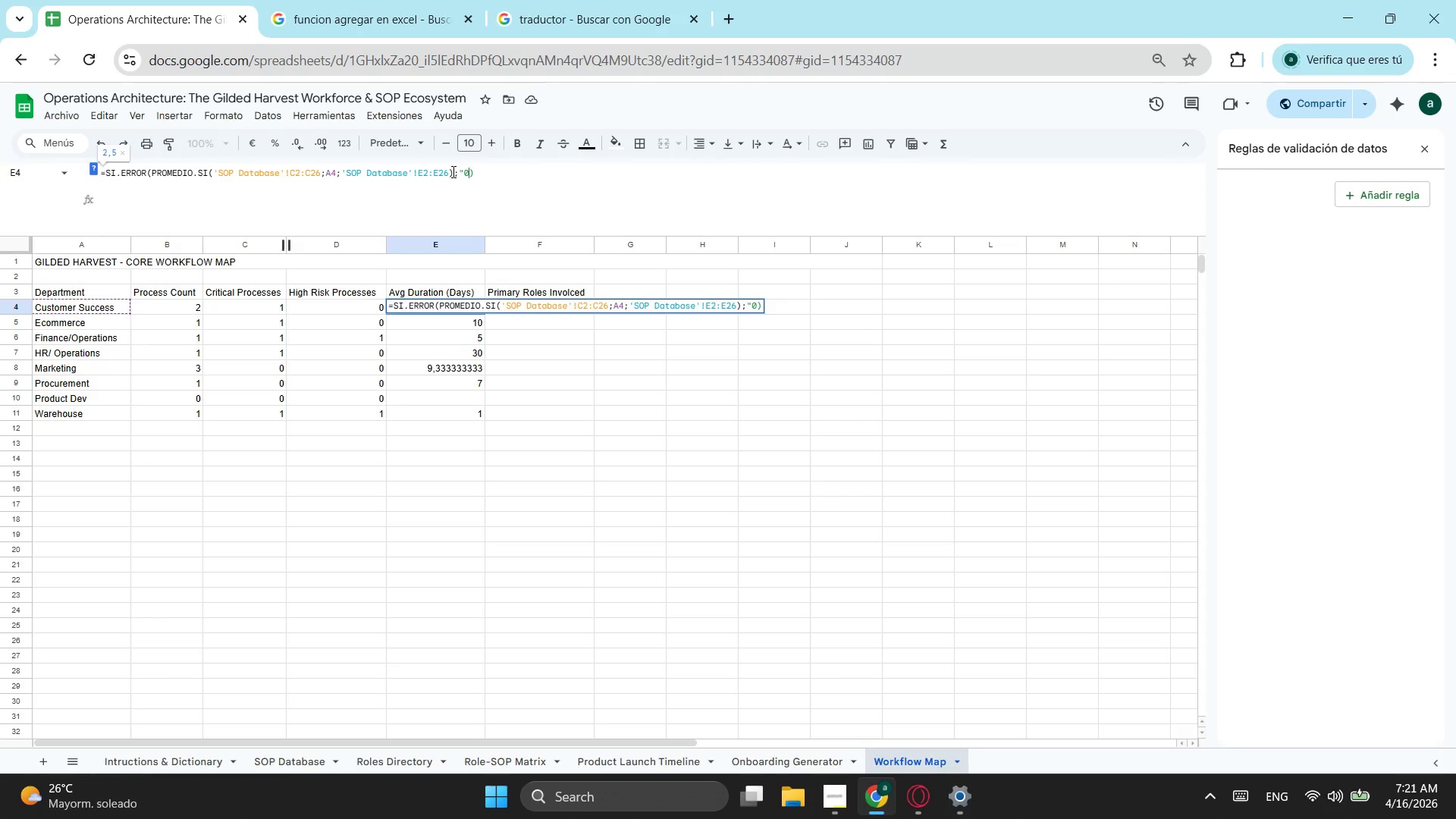 
key(Shift+Quote)
 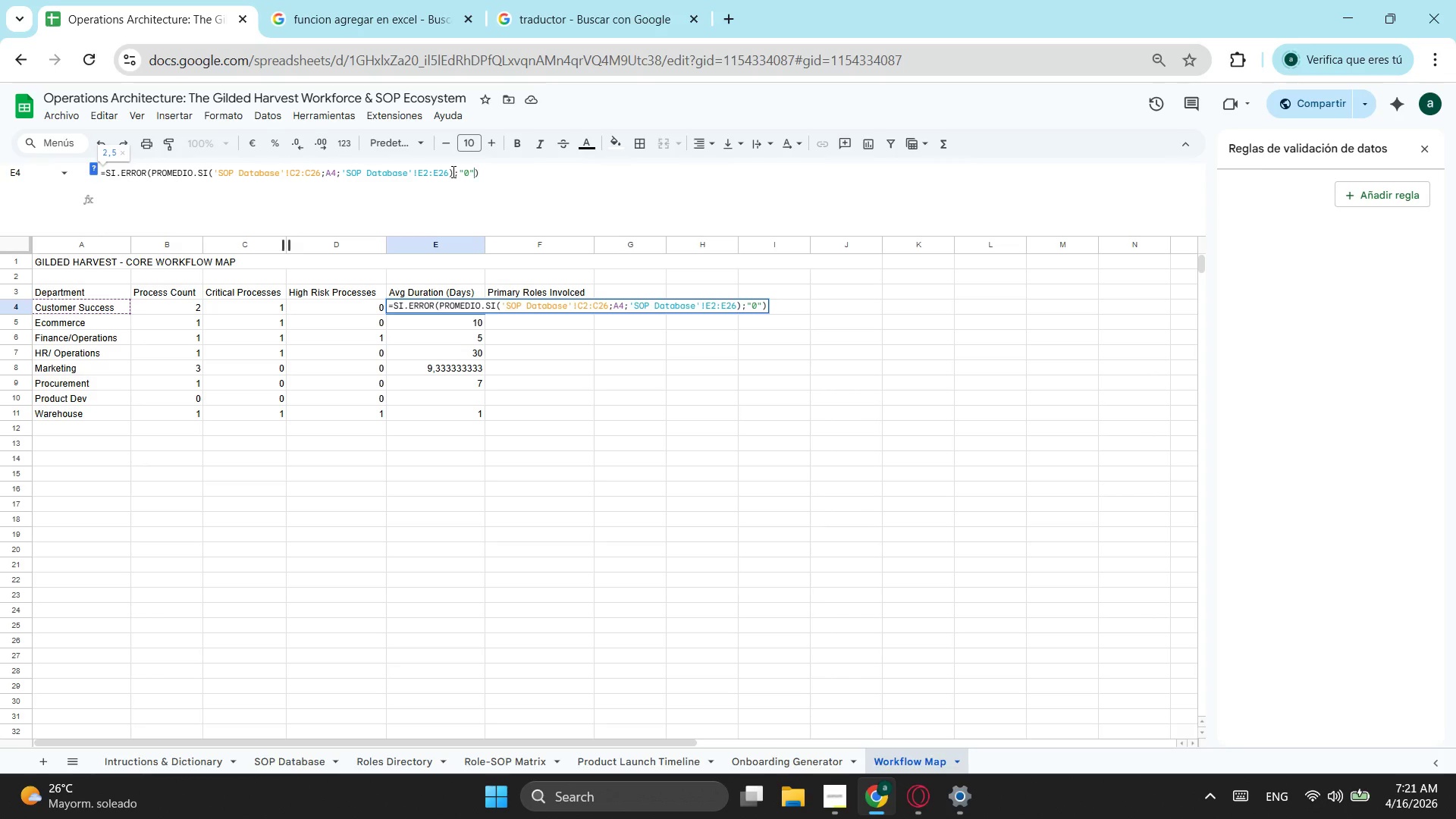 
key(Enter)
 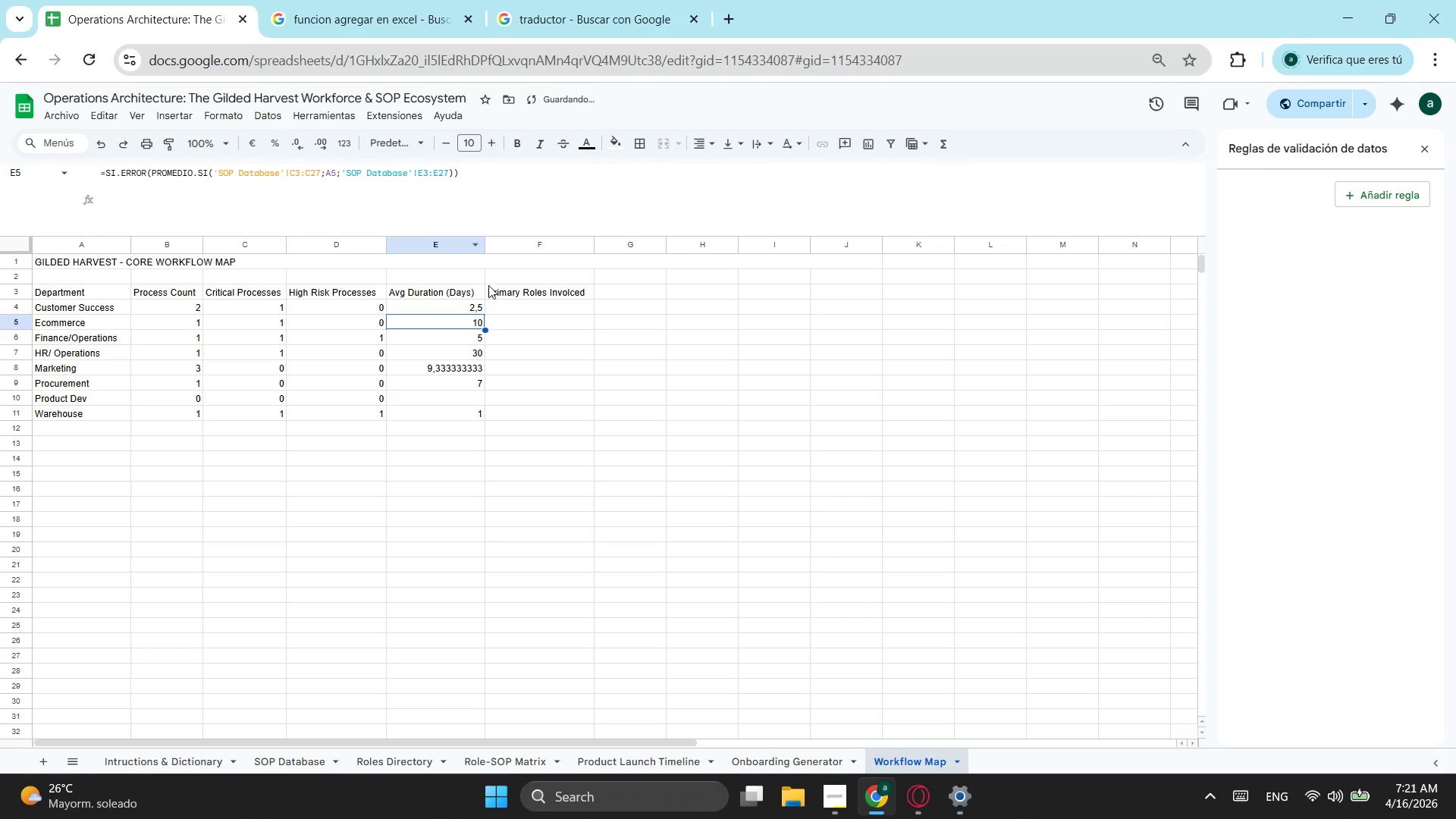 
left_click([476, 309])
 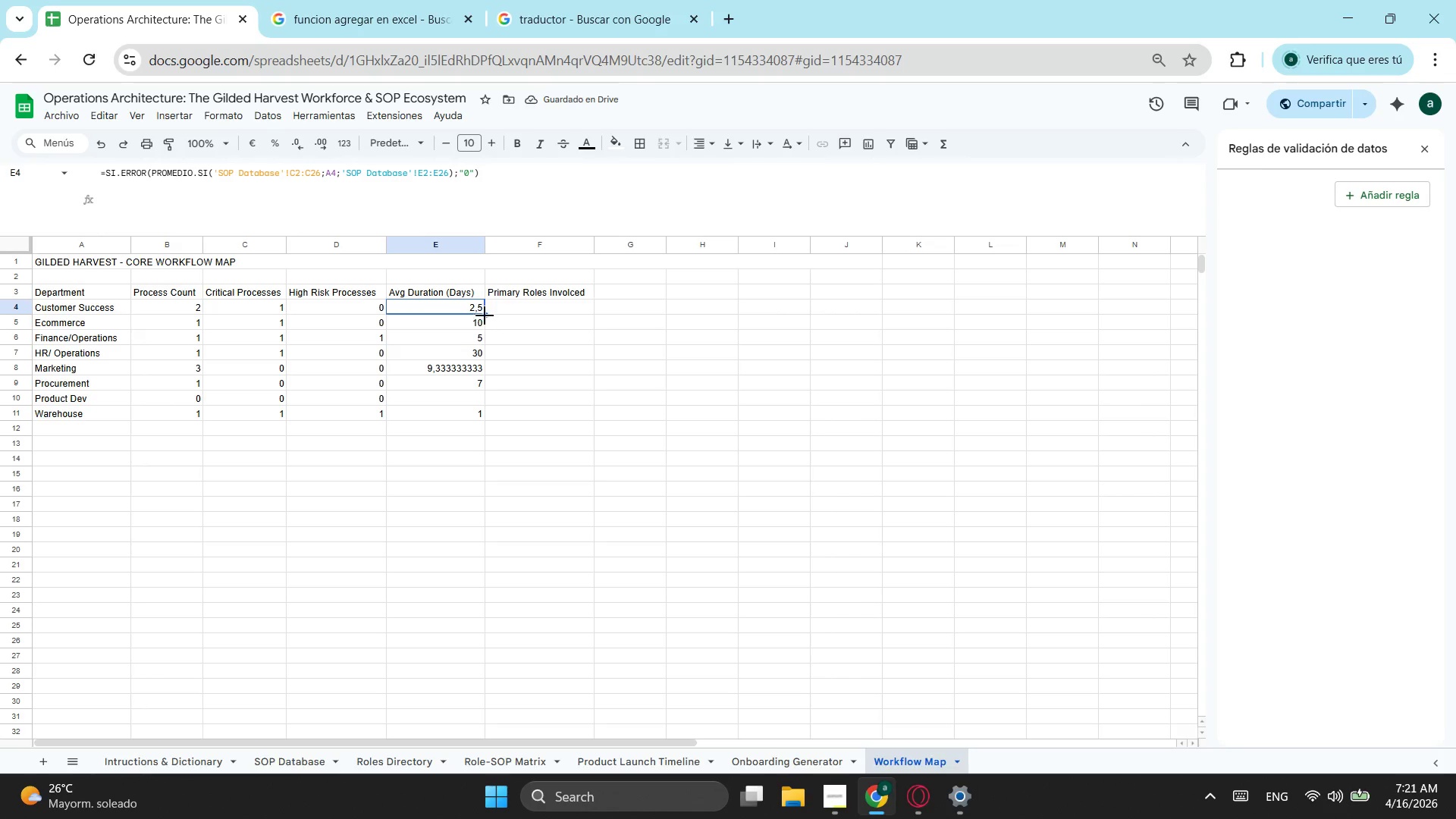 
left_click_drag(start_coordinate=[487, 311], to_coordinate=[475, 416])
 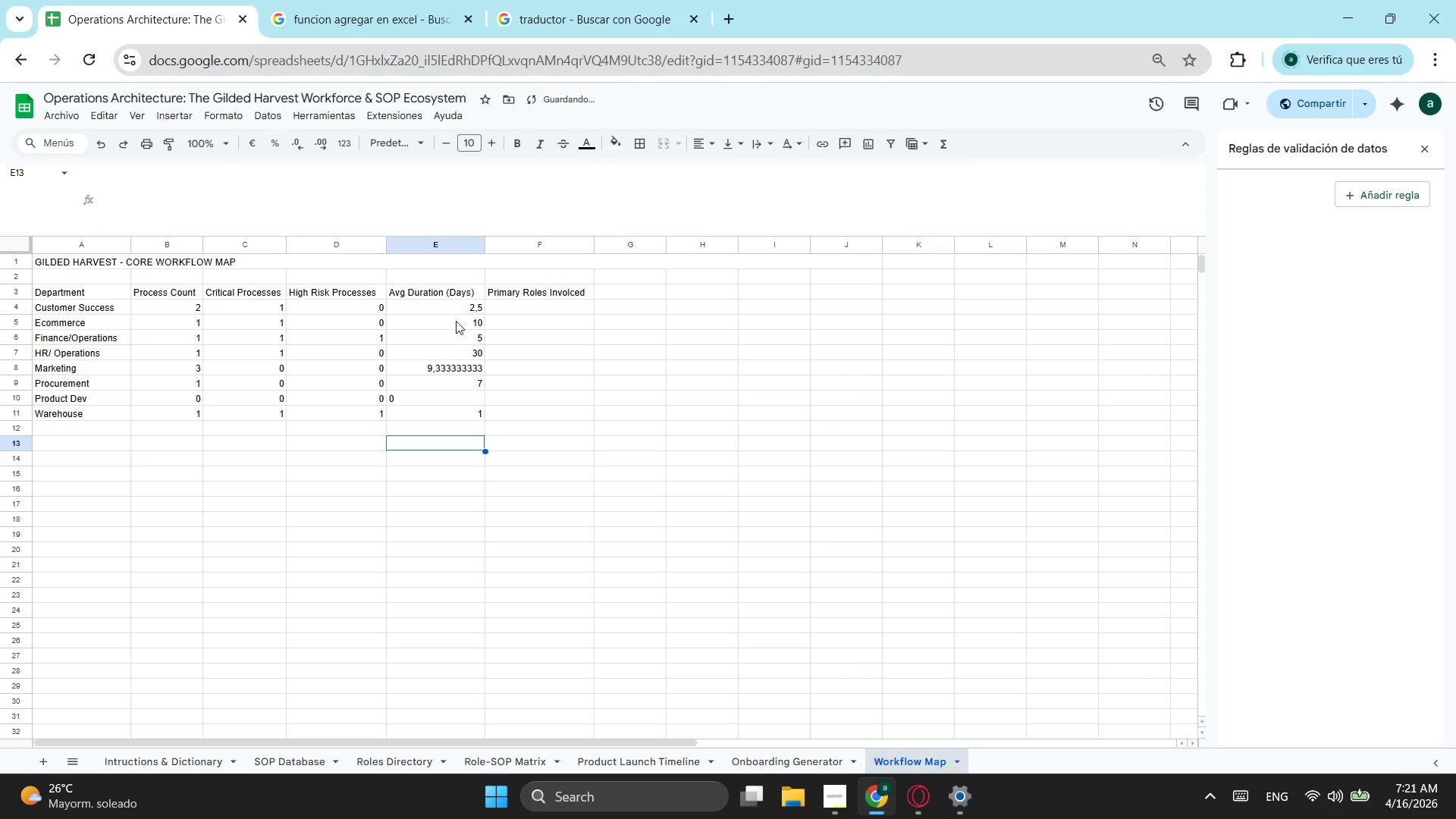 
left_click_drag(start_coordinate=[467, 308], to_coordinate=[463, 416])
 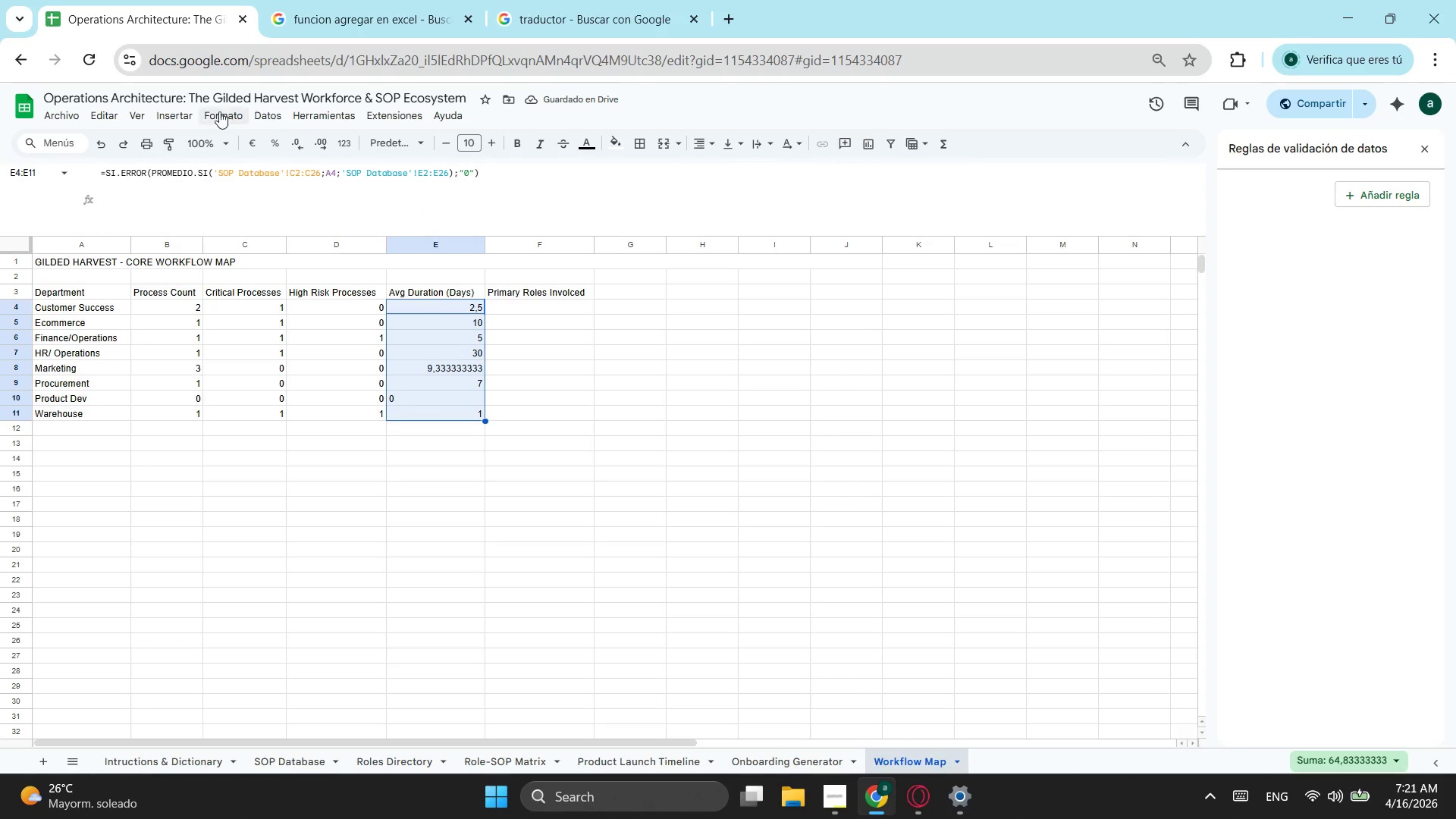 
left_click([212, 115])
 